 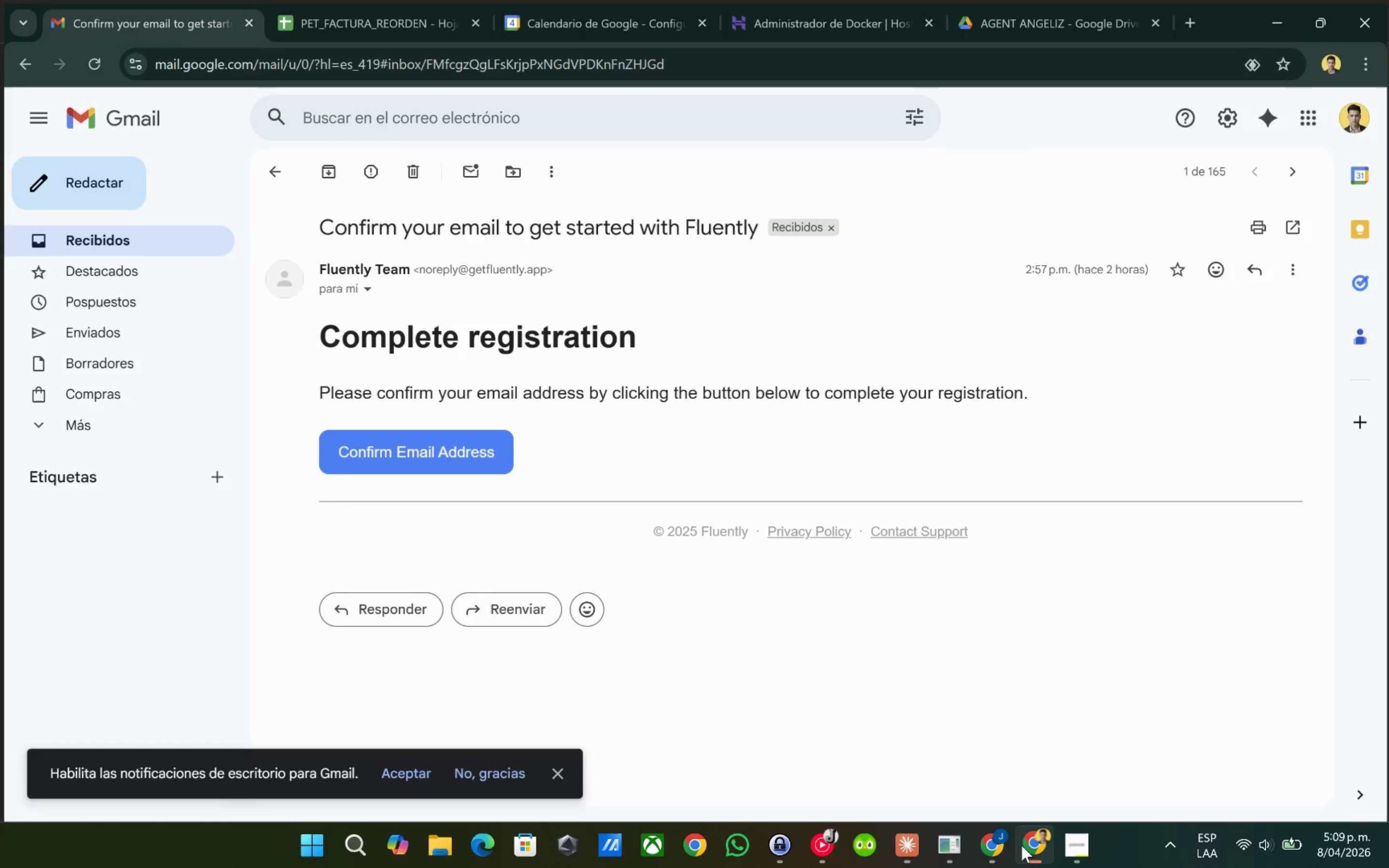 
left_click([1025, 841])
 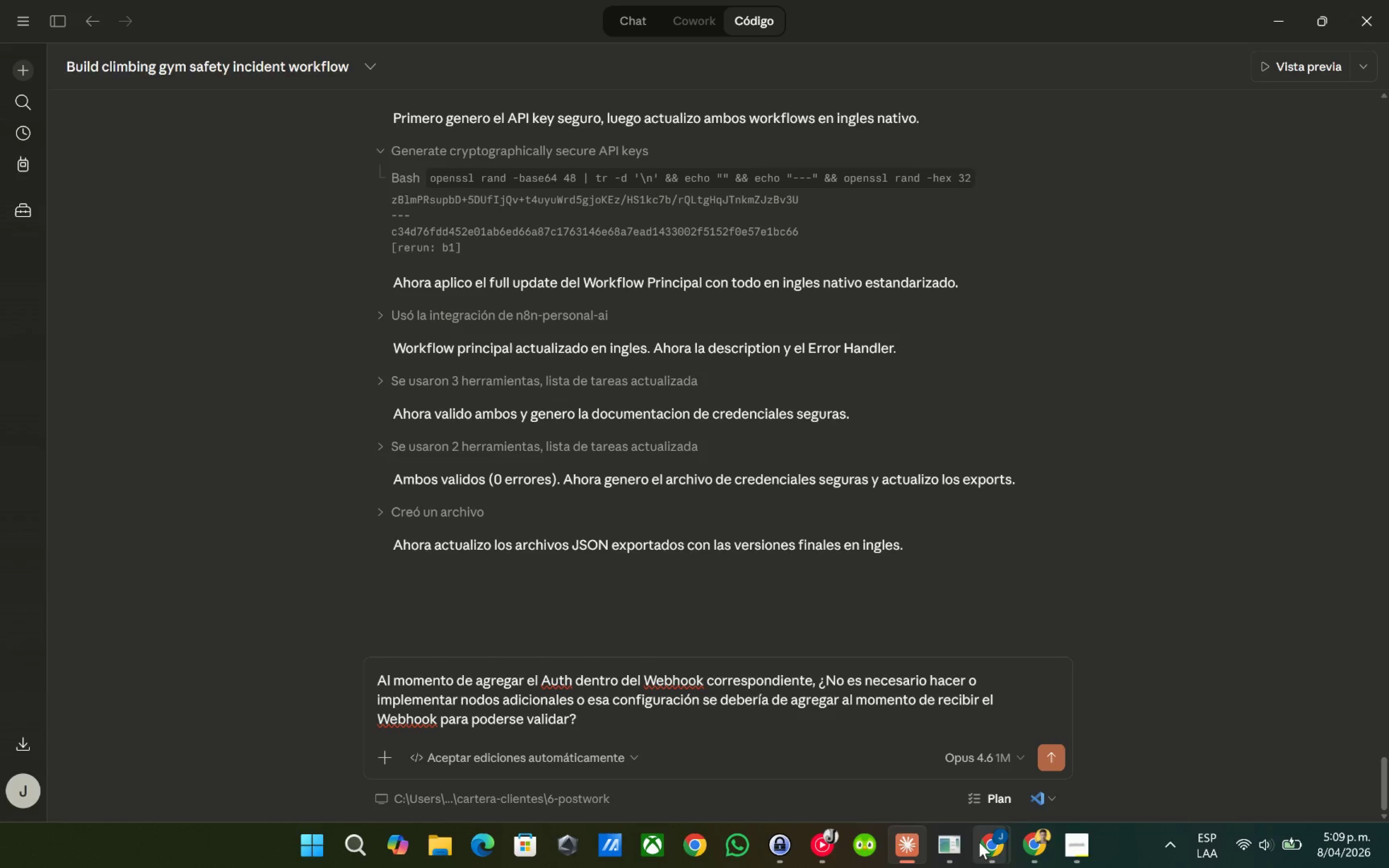 
left_click([979, 842])
 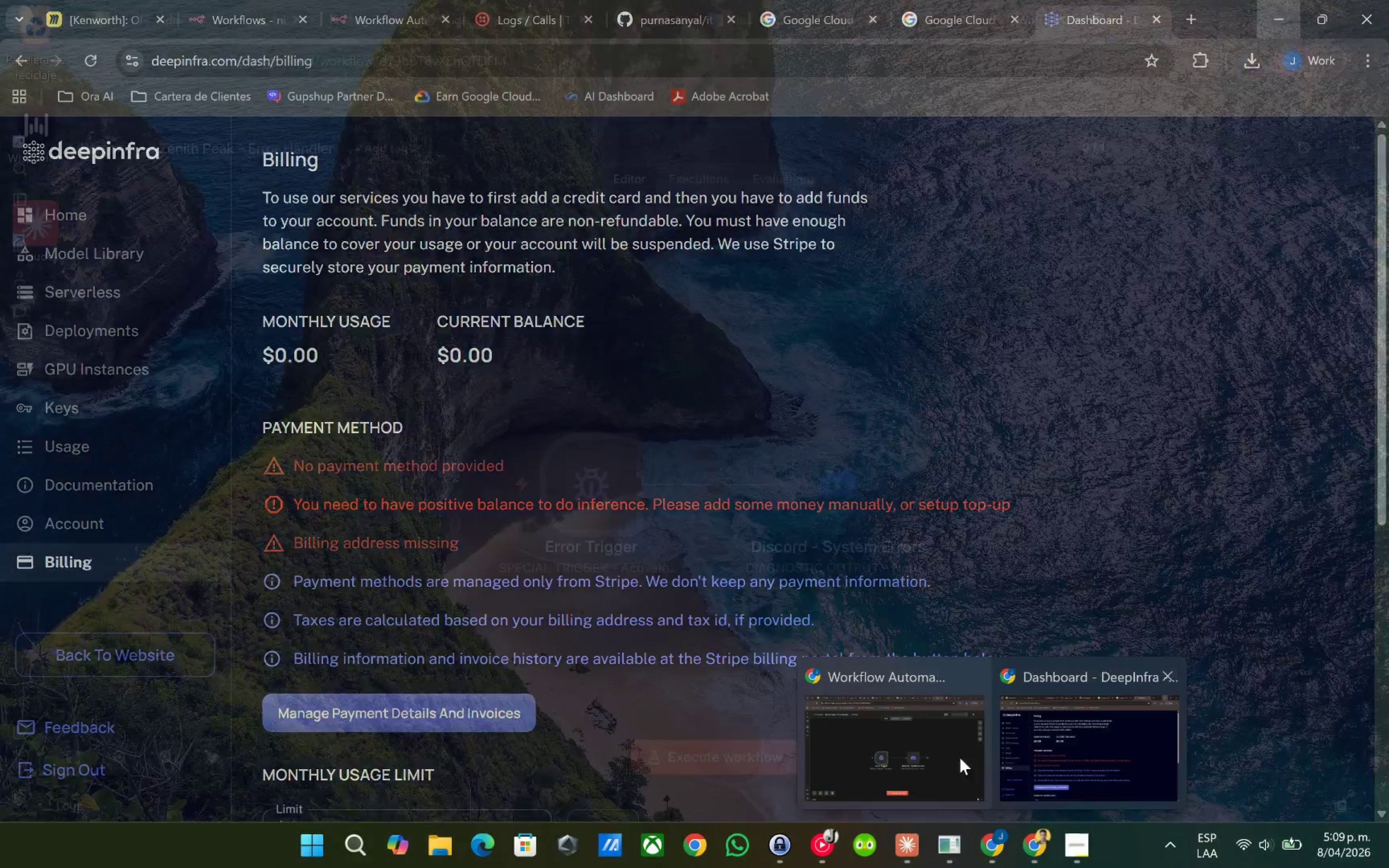 
left_click([935, 764])
 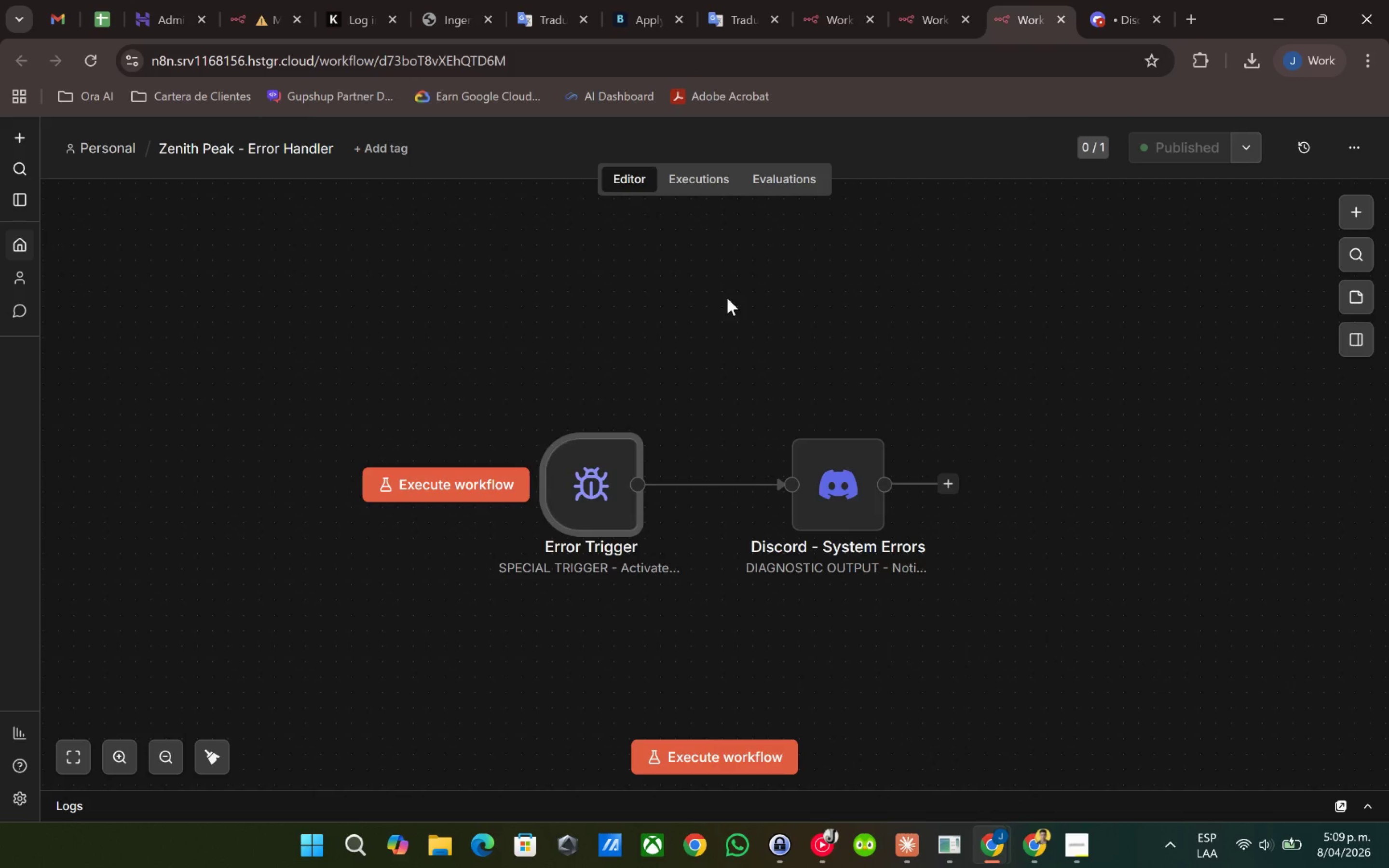 
left_click([752, 264])
 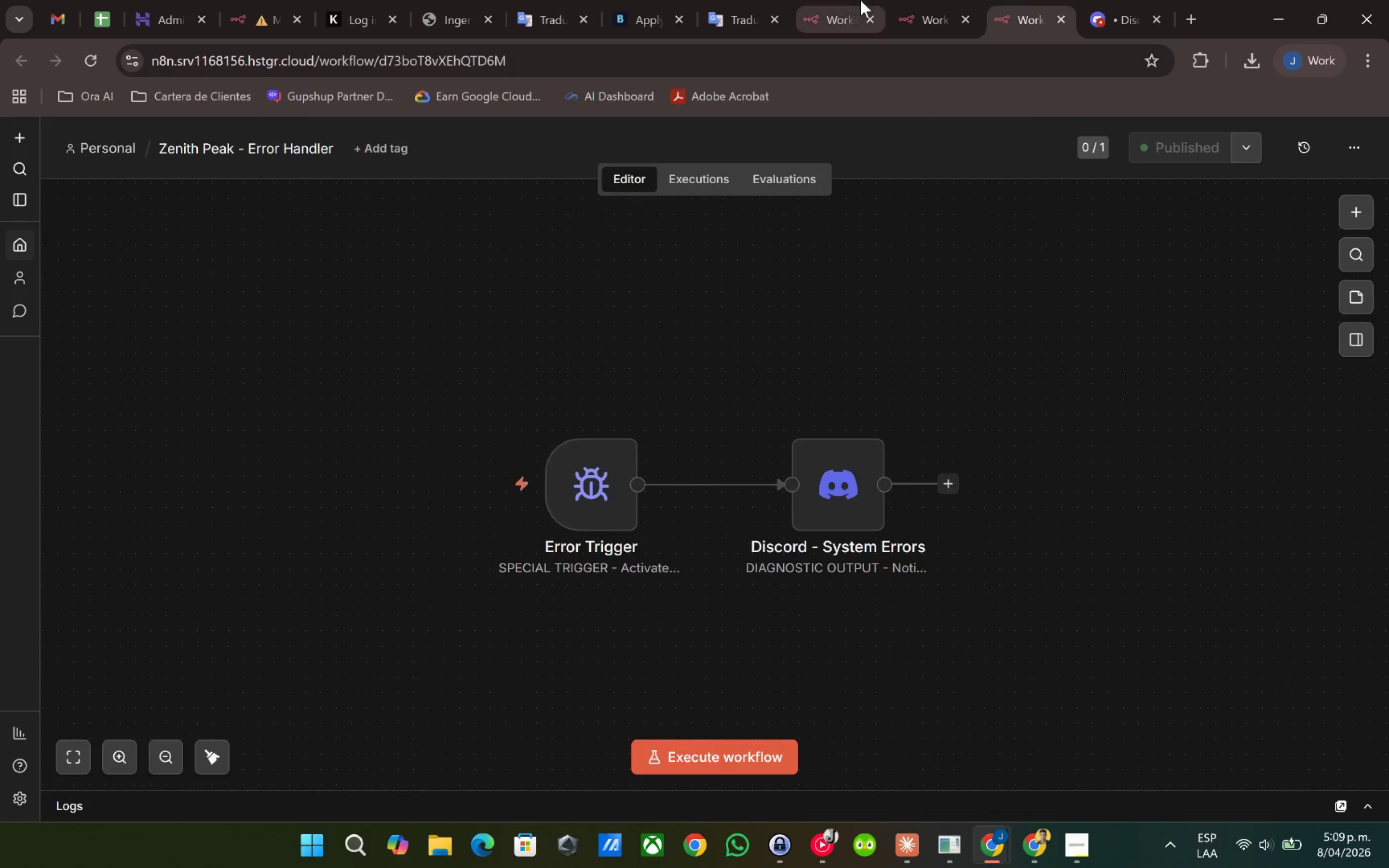 
left_click([860, 0])
 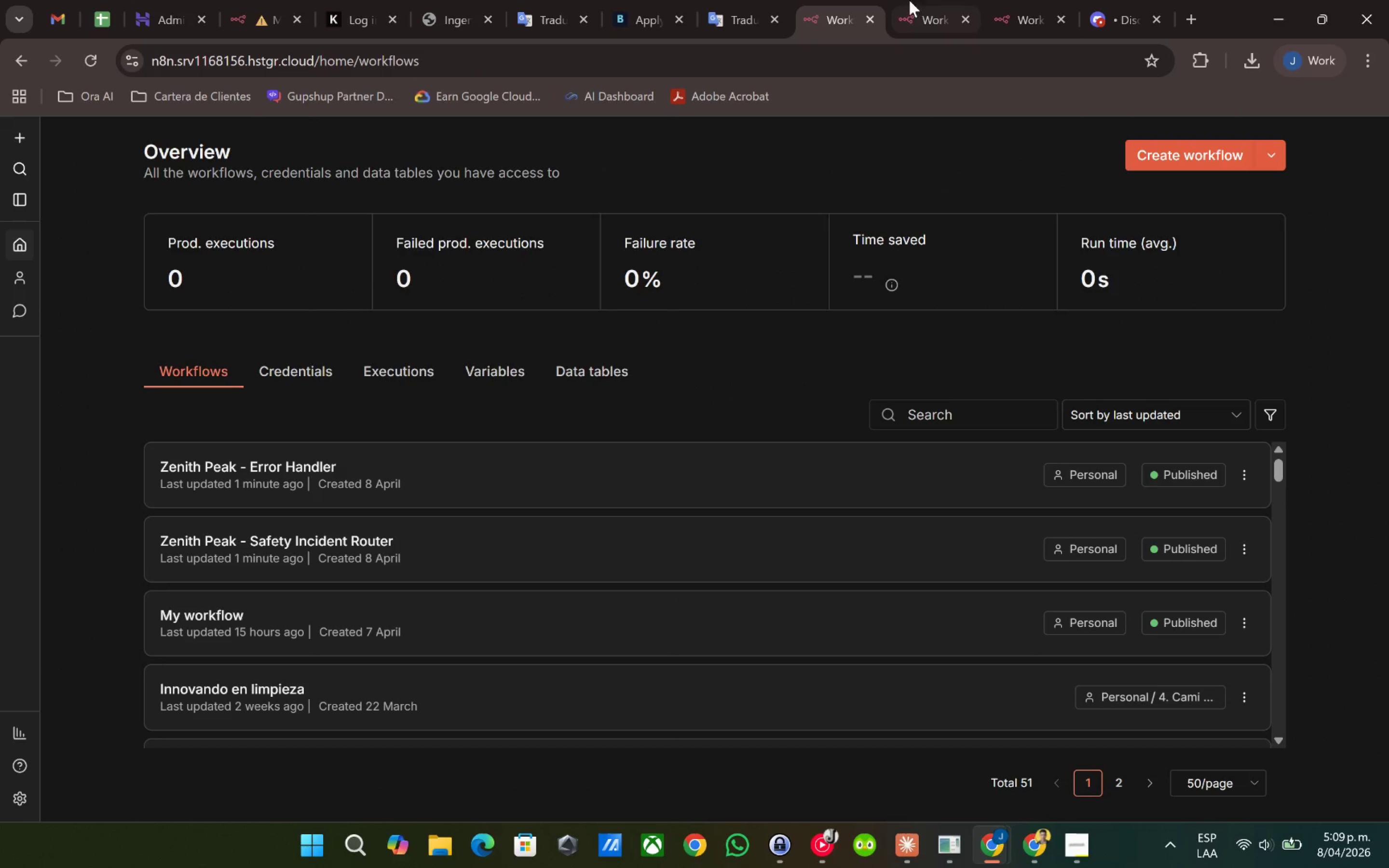 
mouse_move([916, 10])
 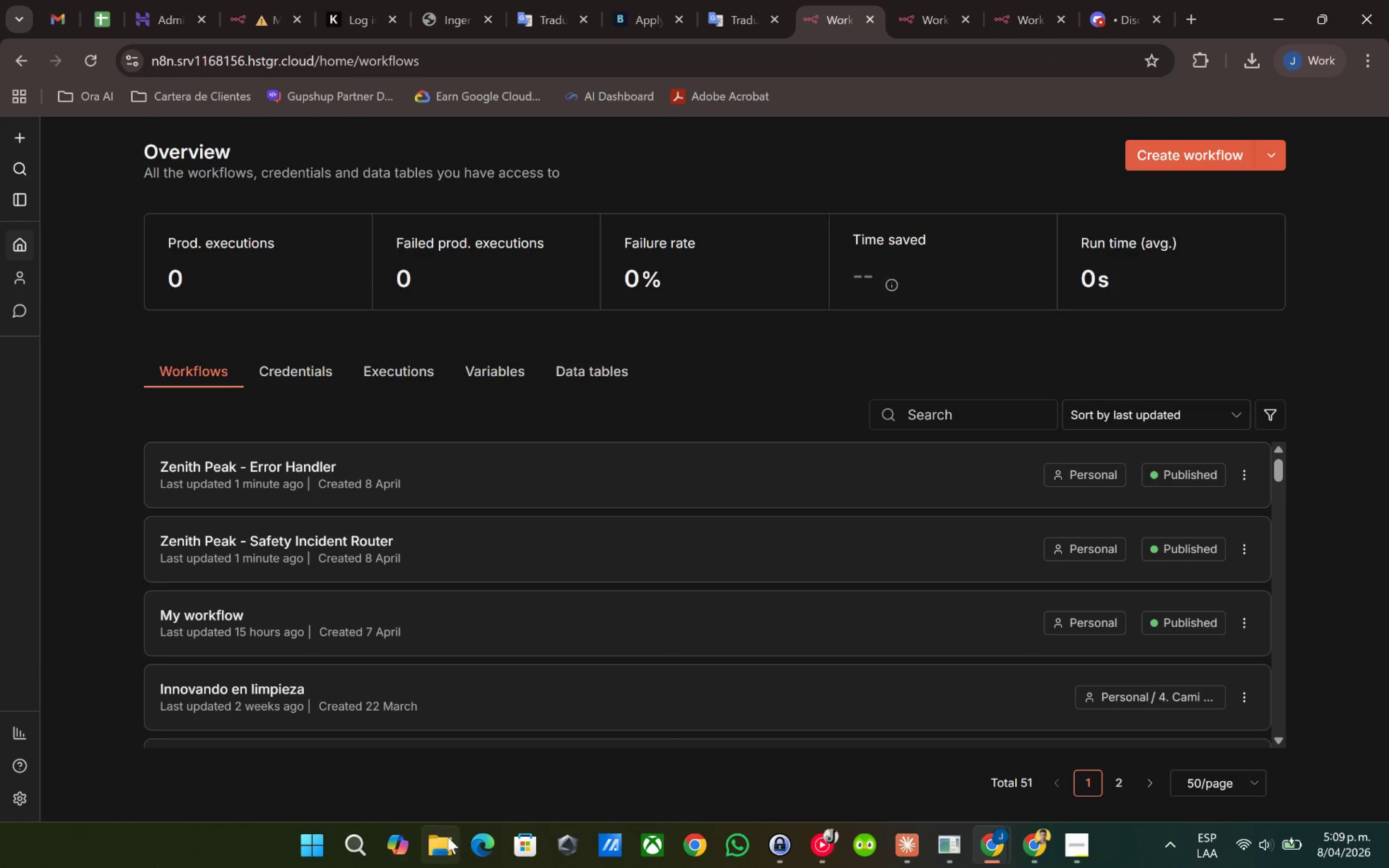 
left_click([443, 842])
 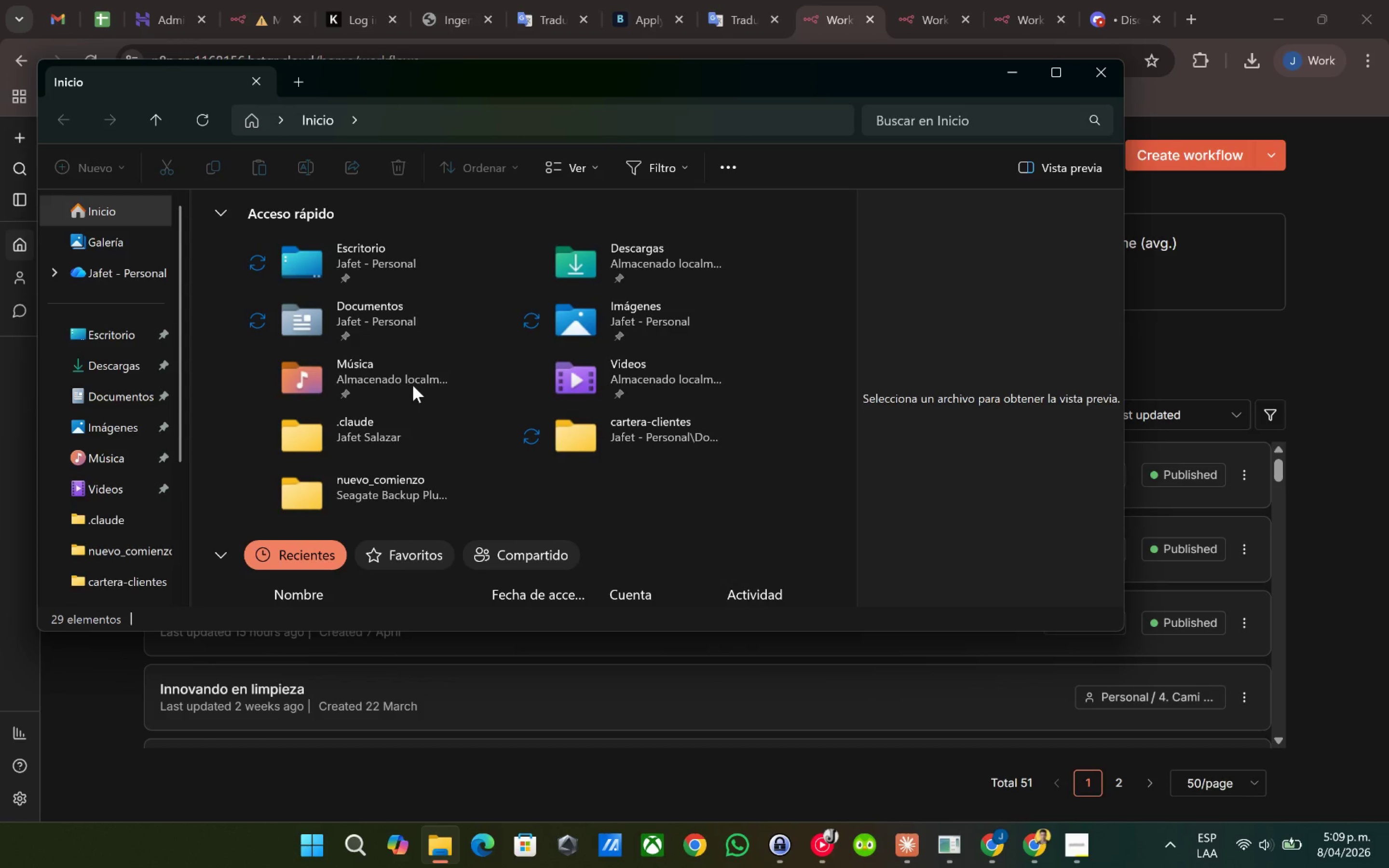 
wait(27.04)
 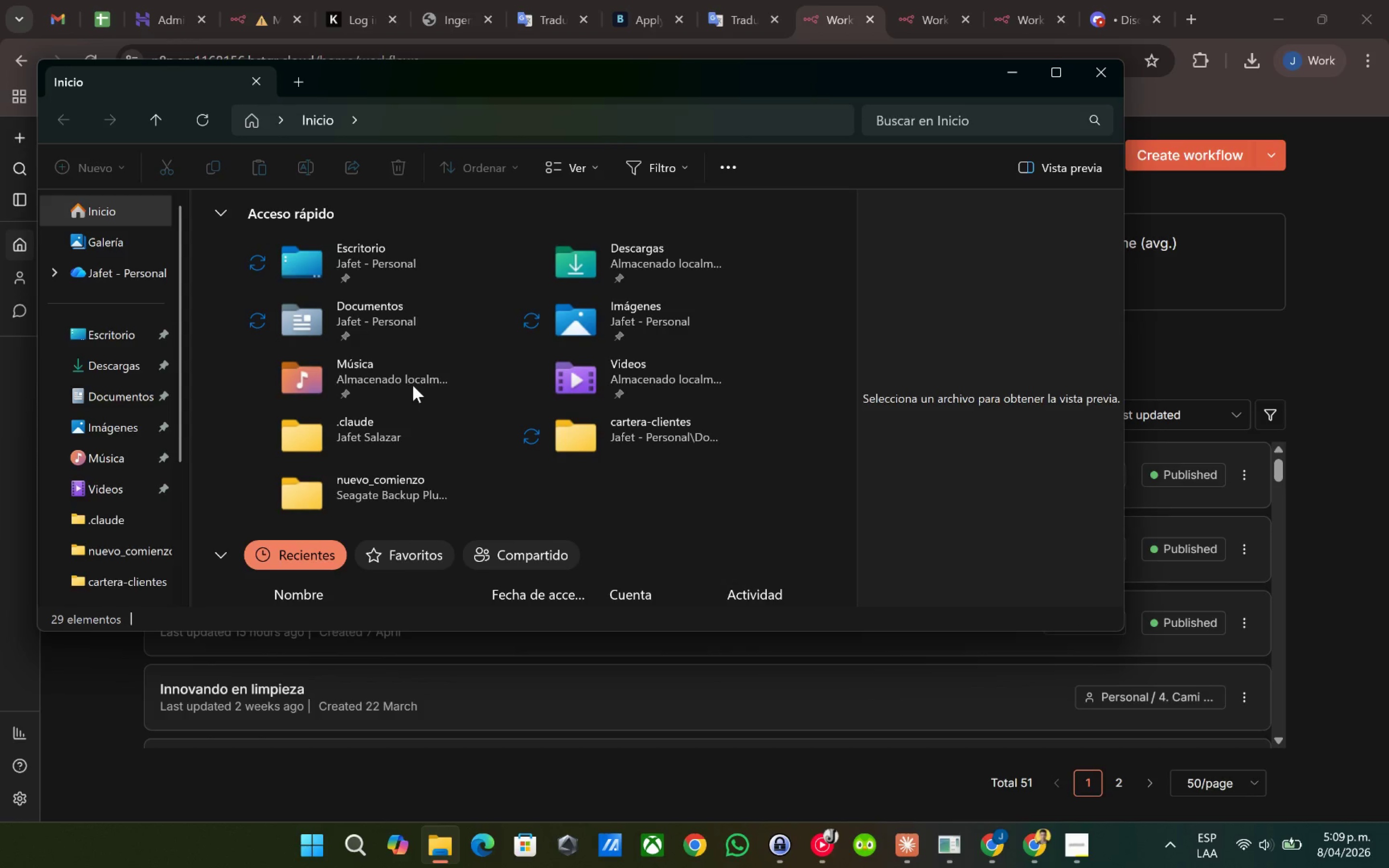 
left_click([127, 366])
 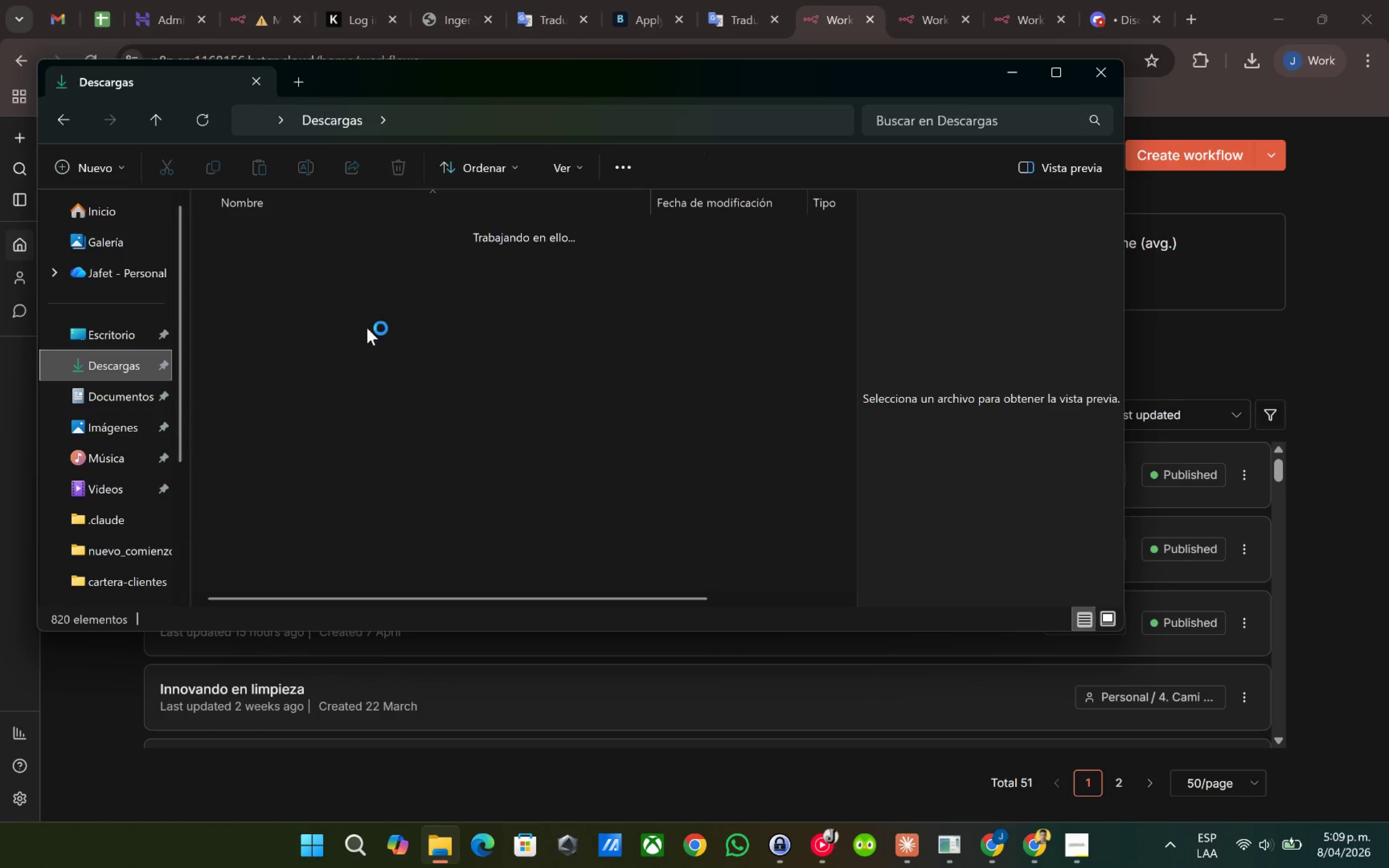 
mouse_move([393, 301])
 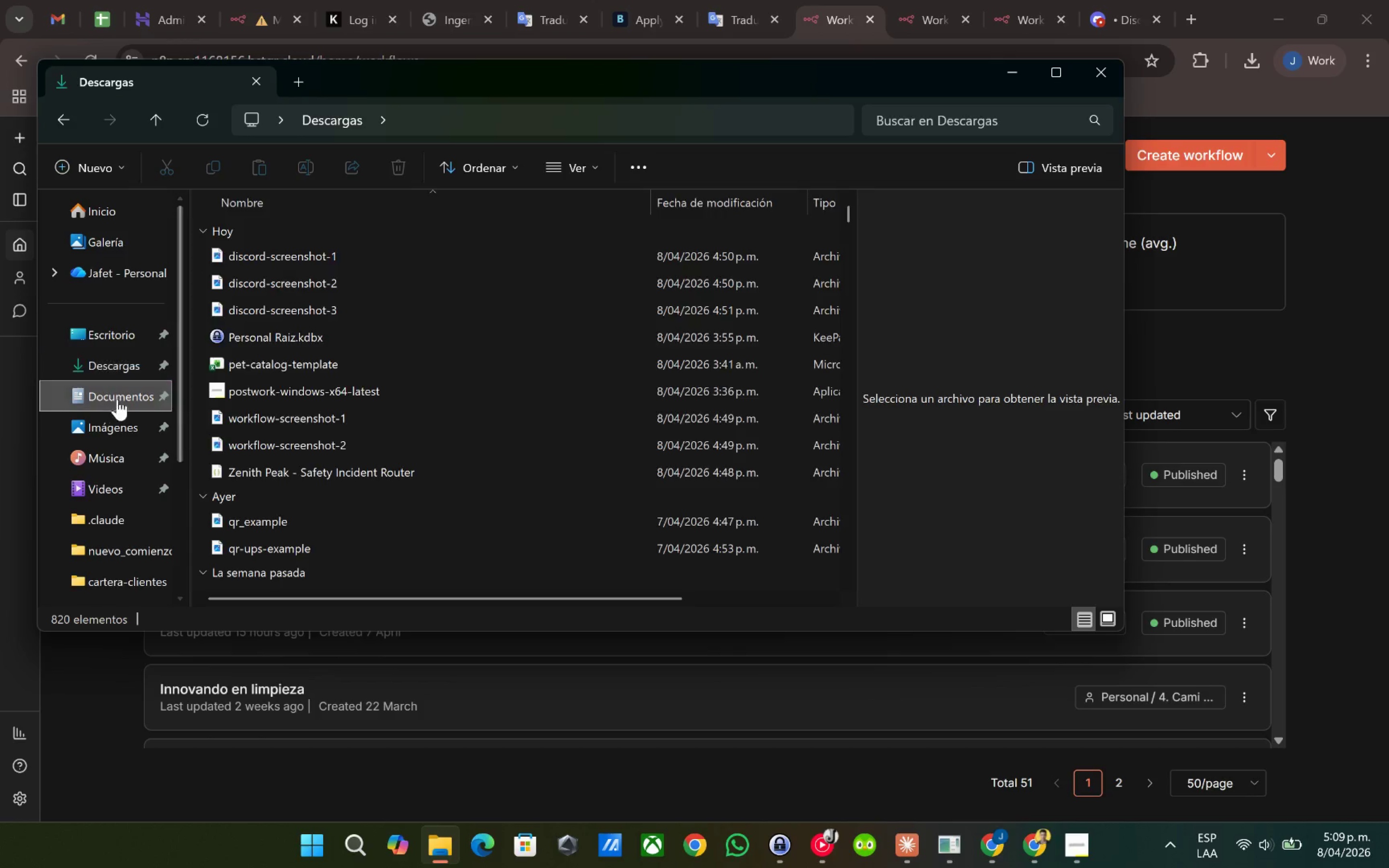 
double_click([309, 232])
 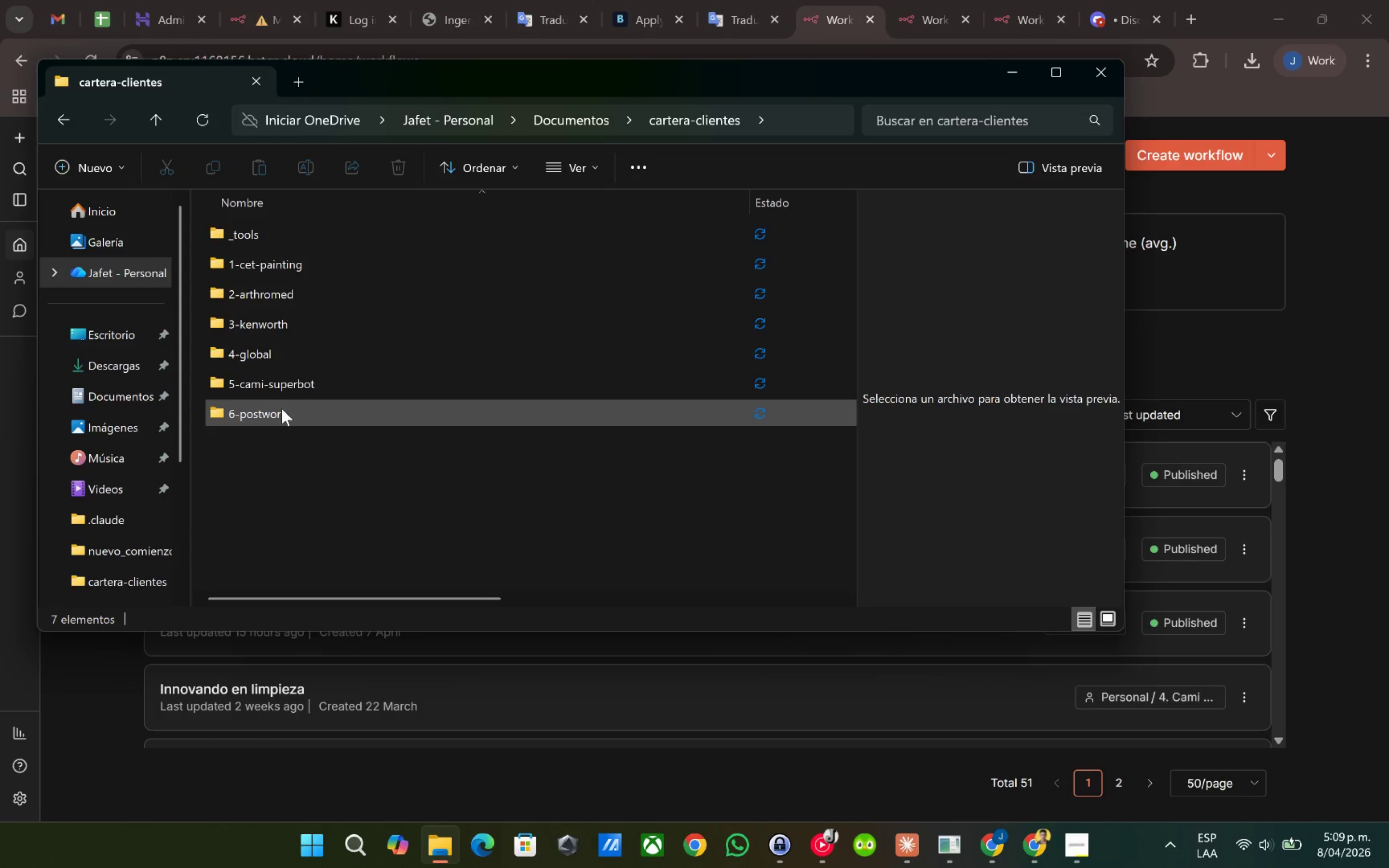 
double_click([282, 414])
 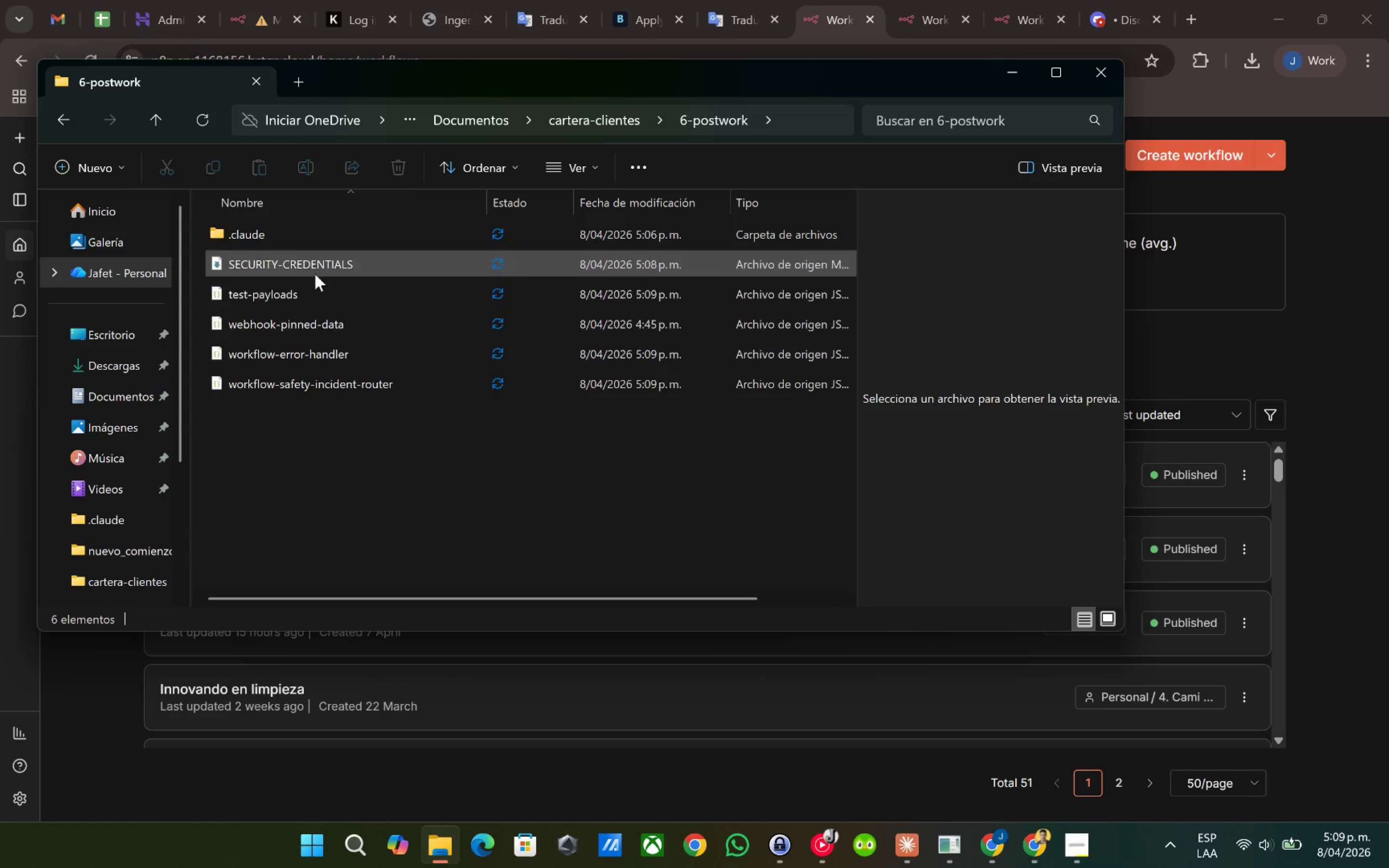 
double_click([321, 267])
 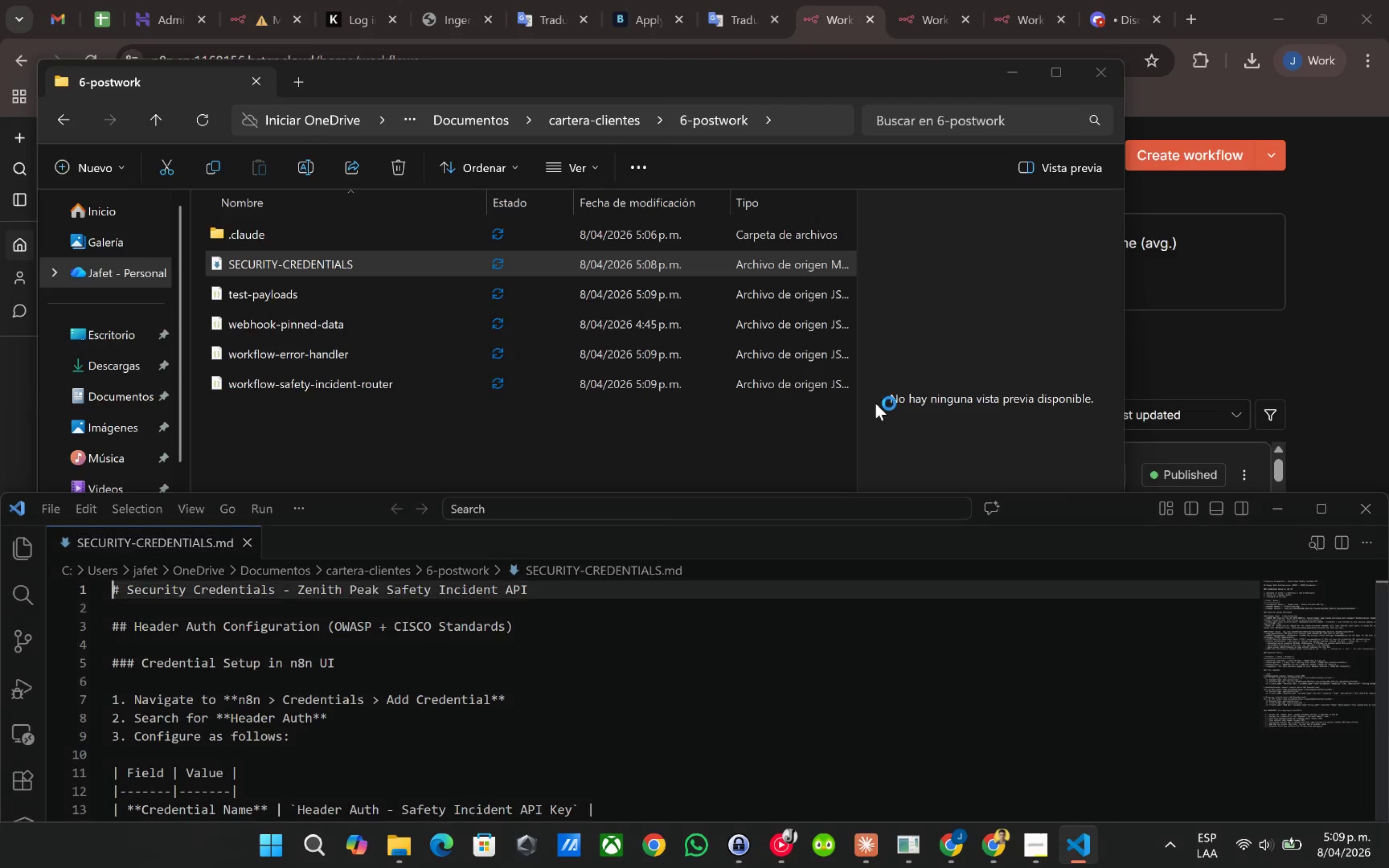 
left_click_drag(start_coordinate=[1057, 514], to_coordinate=[997, 0])
 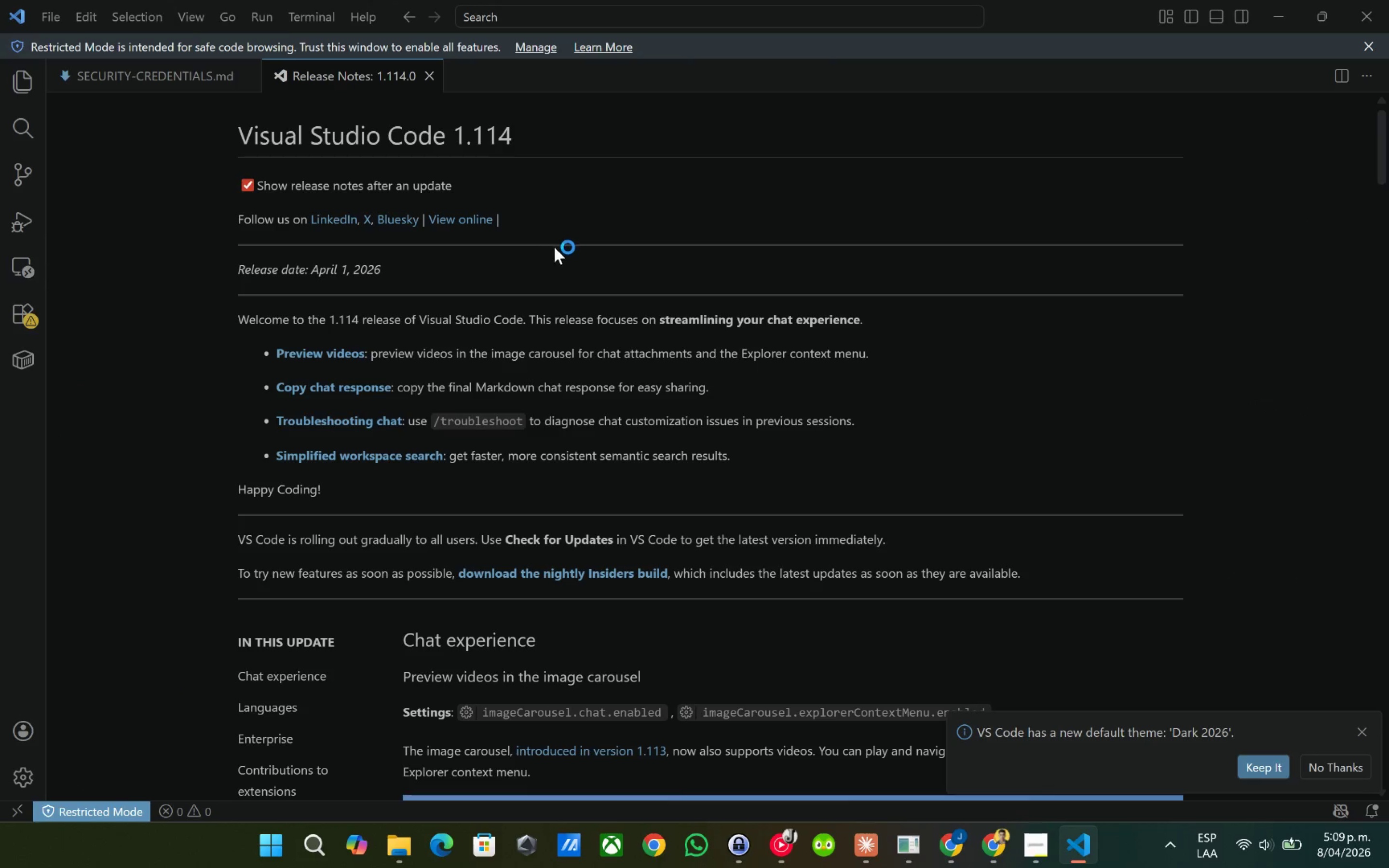 
left_click([133, 75])
 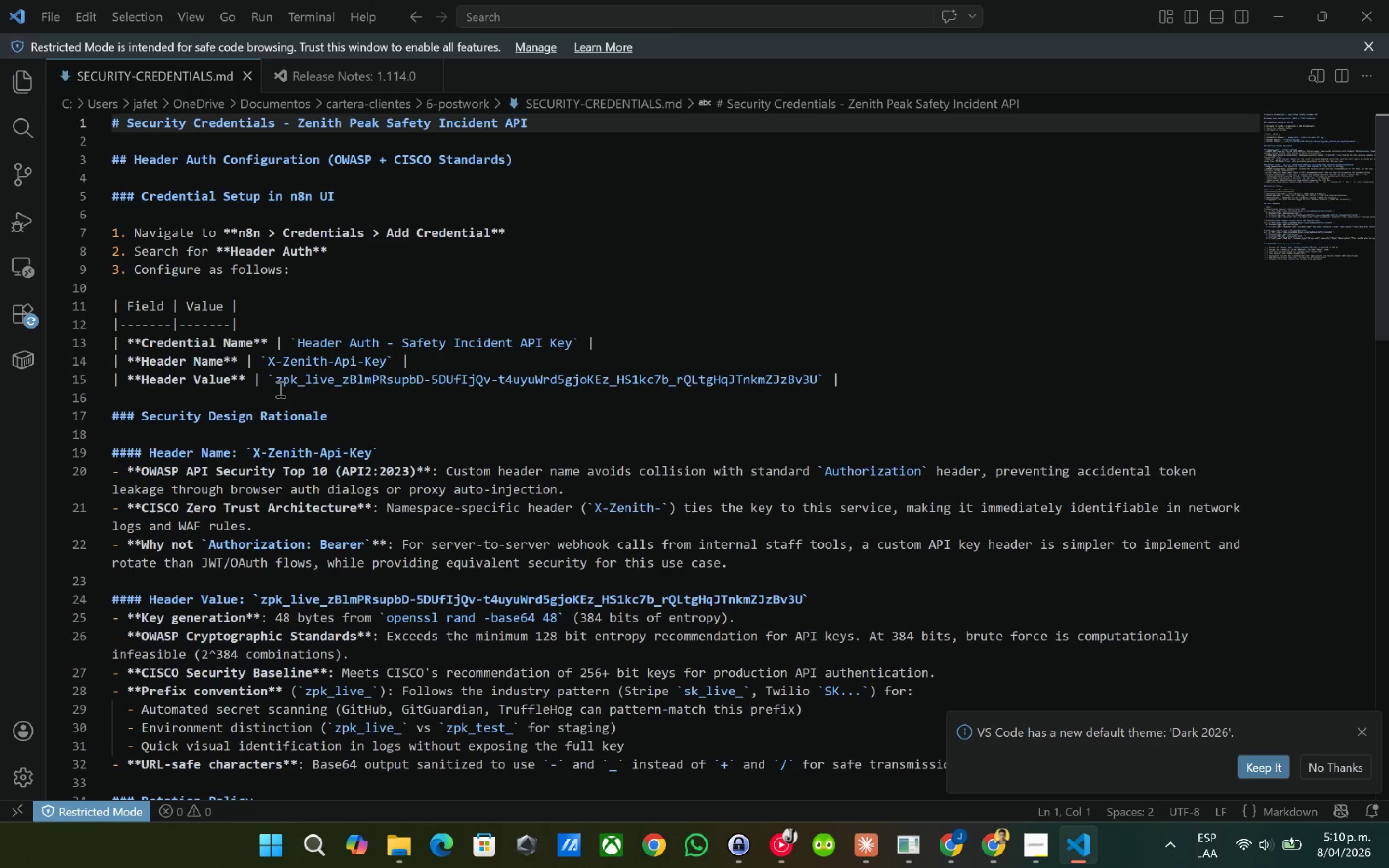 
left_click([277, 385])
 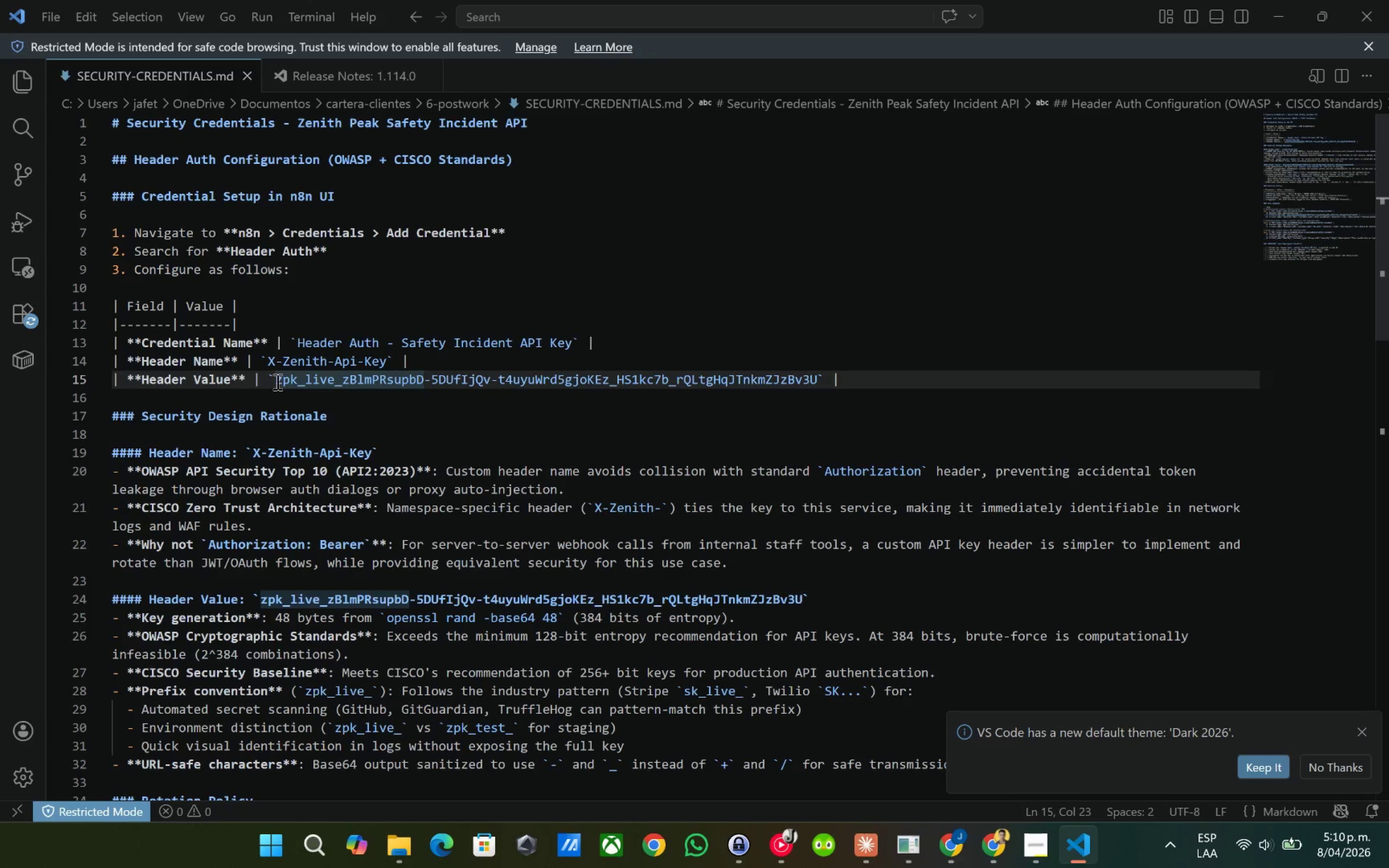 
left_click_drag(start_coordinate=[276, 381], to_coordinate=[818, 377])
 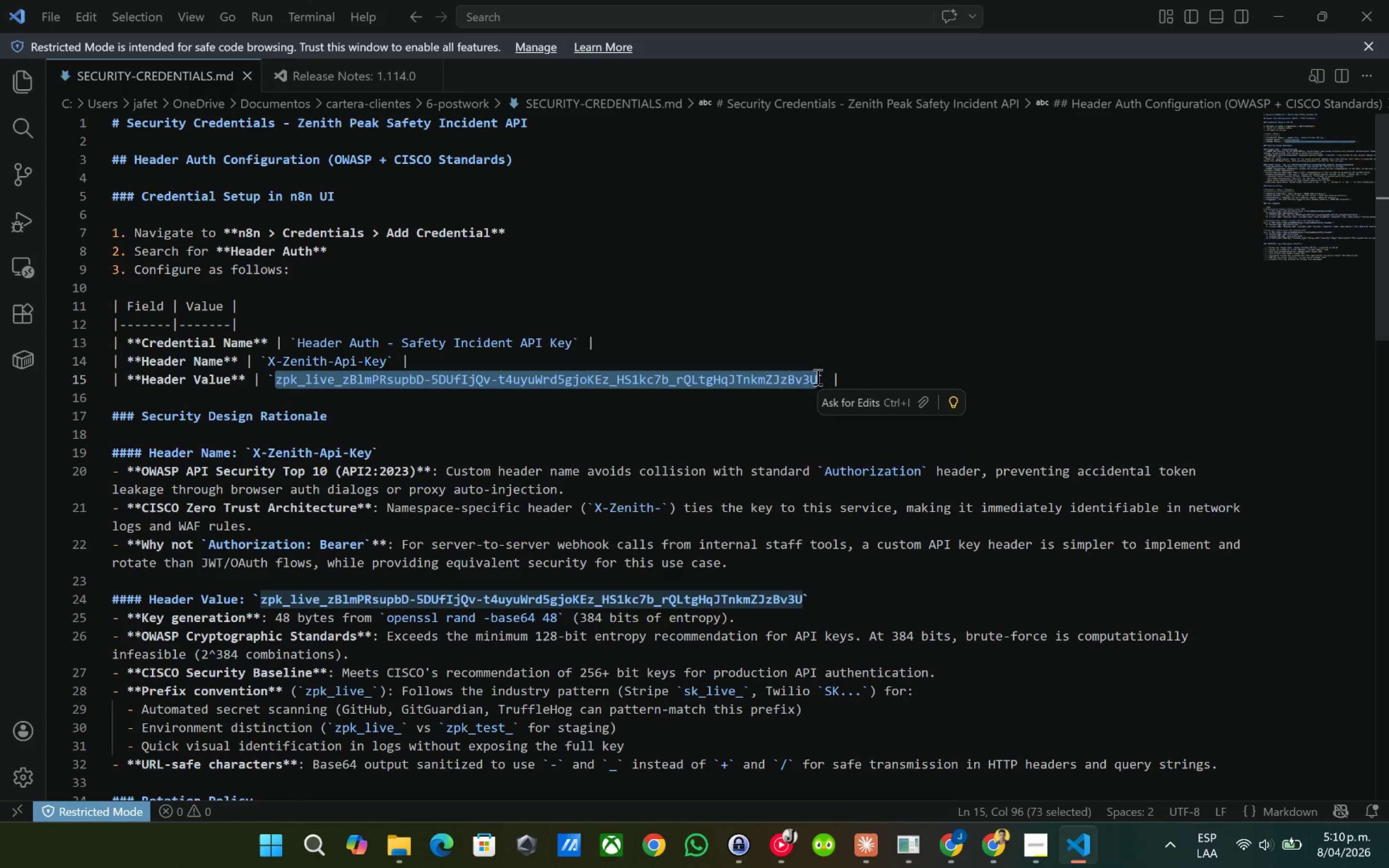 
key(Control+C)
 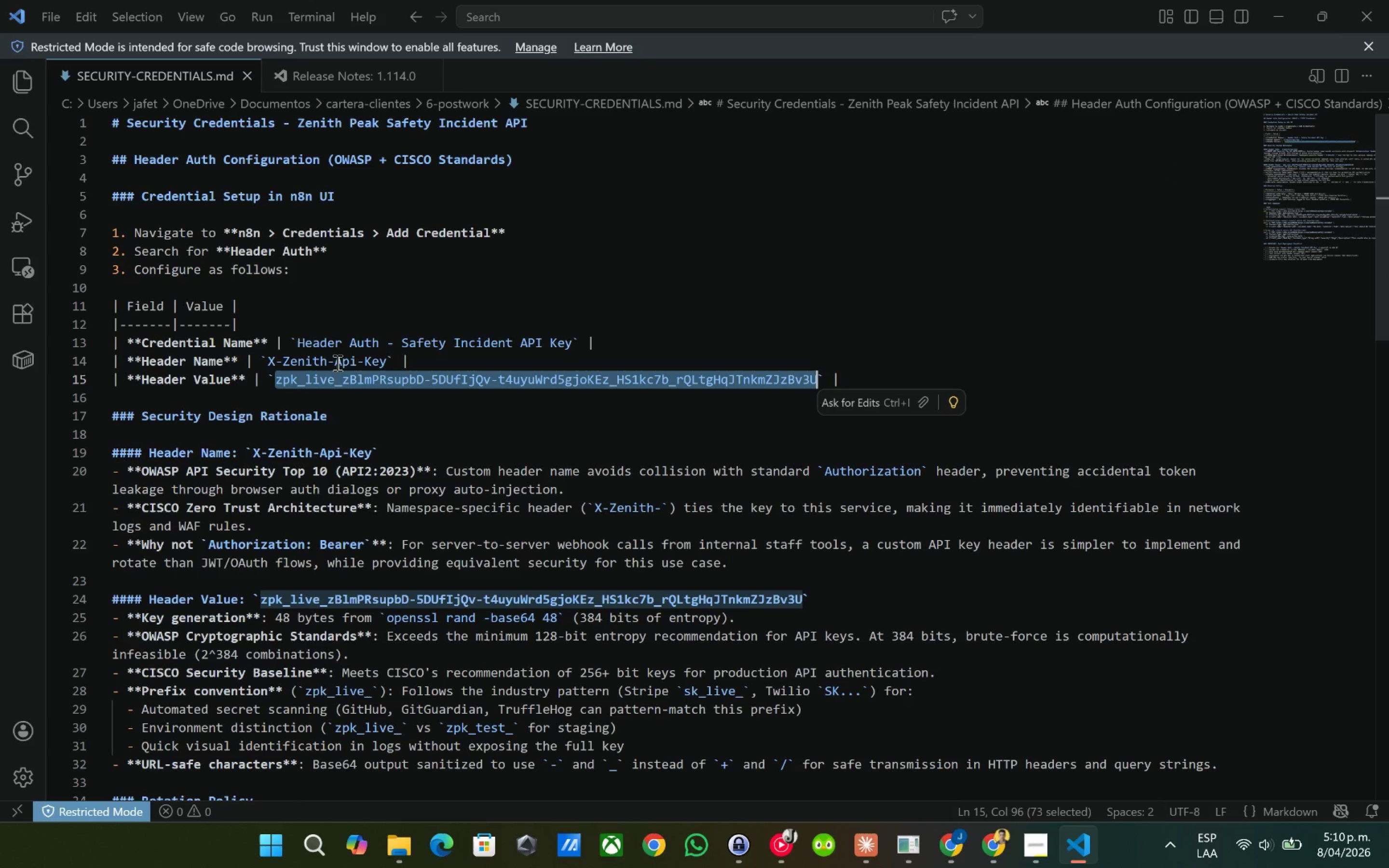 
left_click_drag(start_coordinate=[264, 366], to_coordinate=[390, 357])
 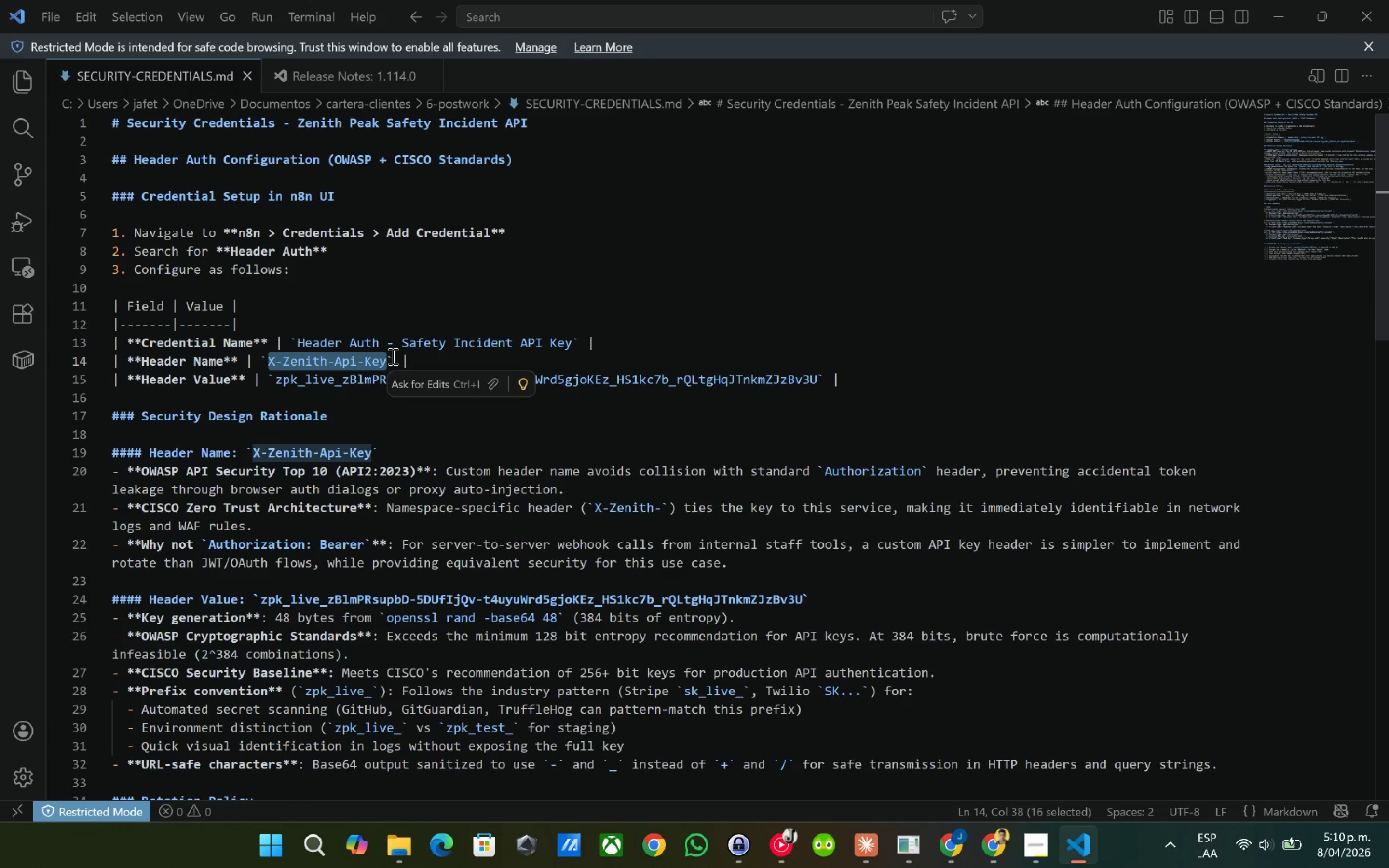 
key(Control+C)
 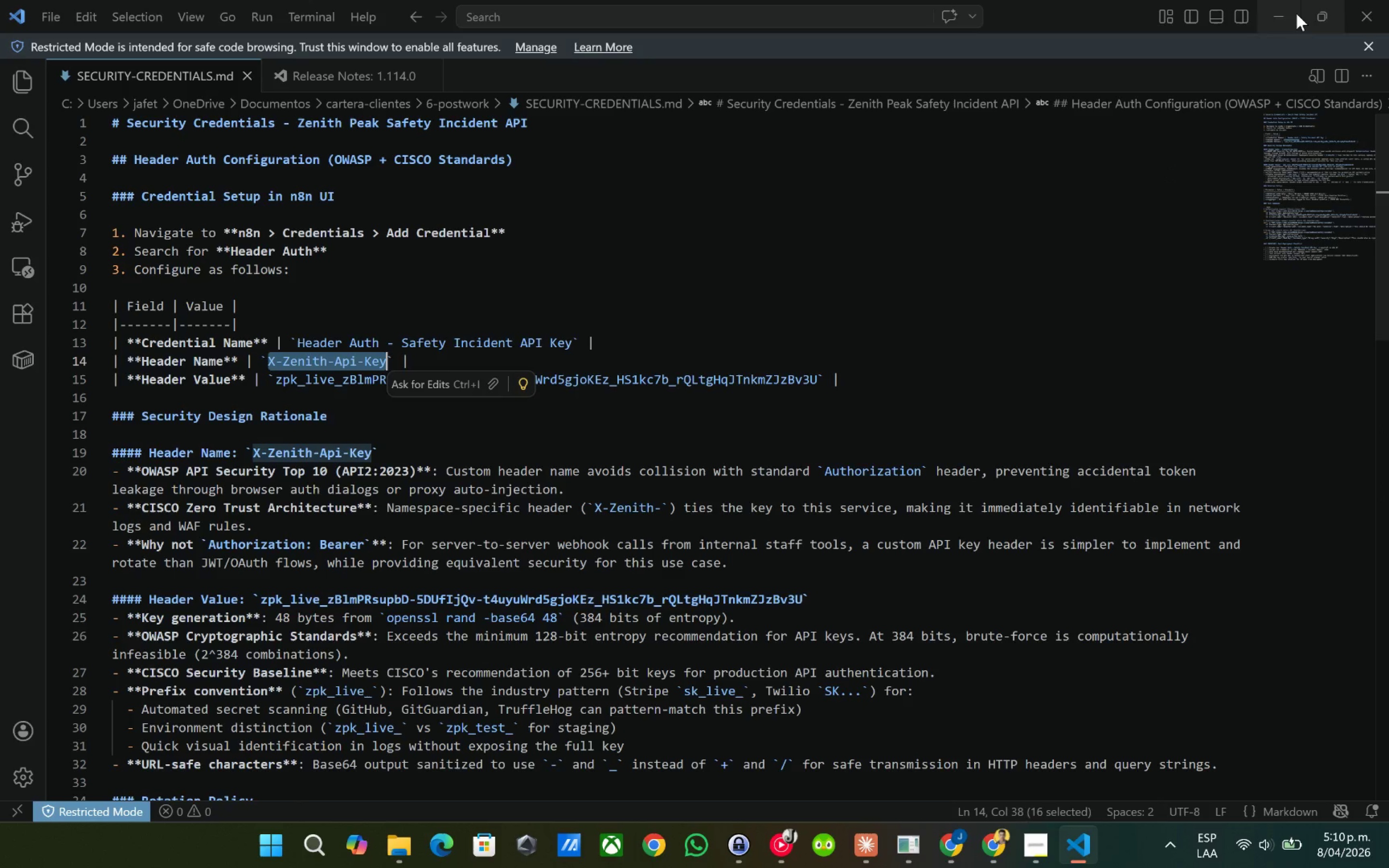 
left_click([1295, 14])
 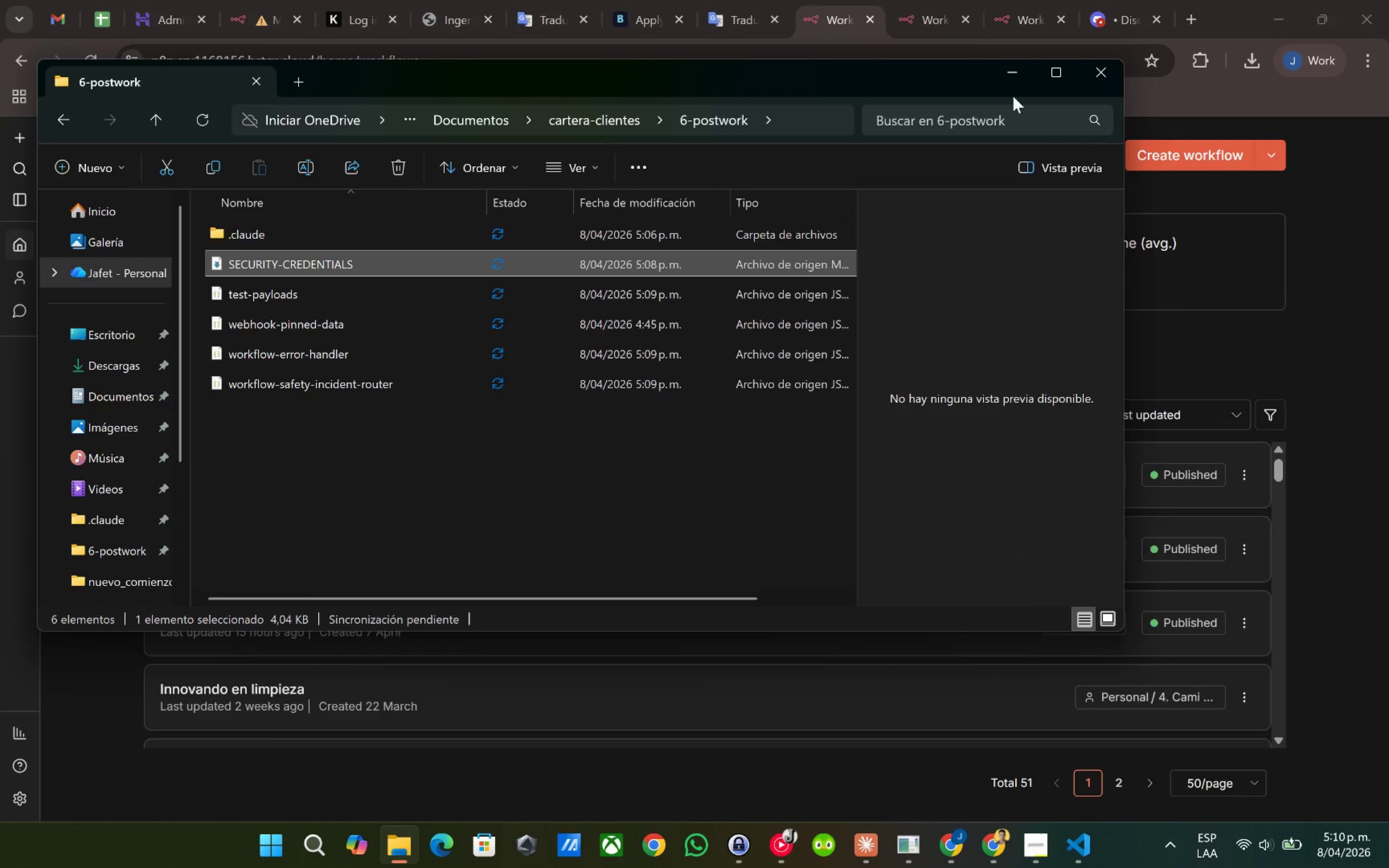 
left_click([1002, 74])
 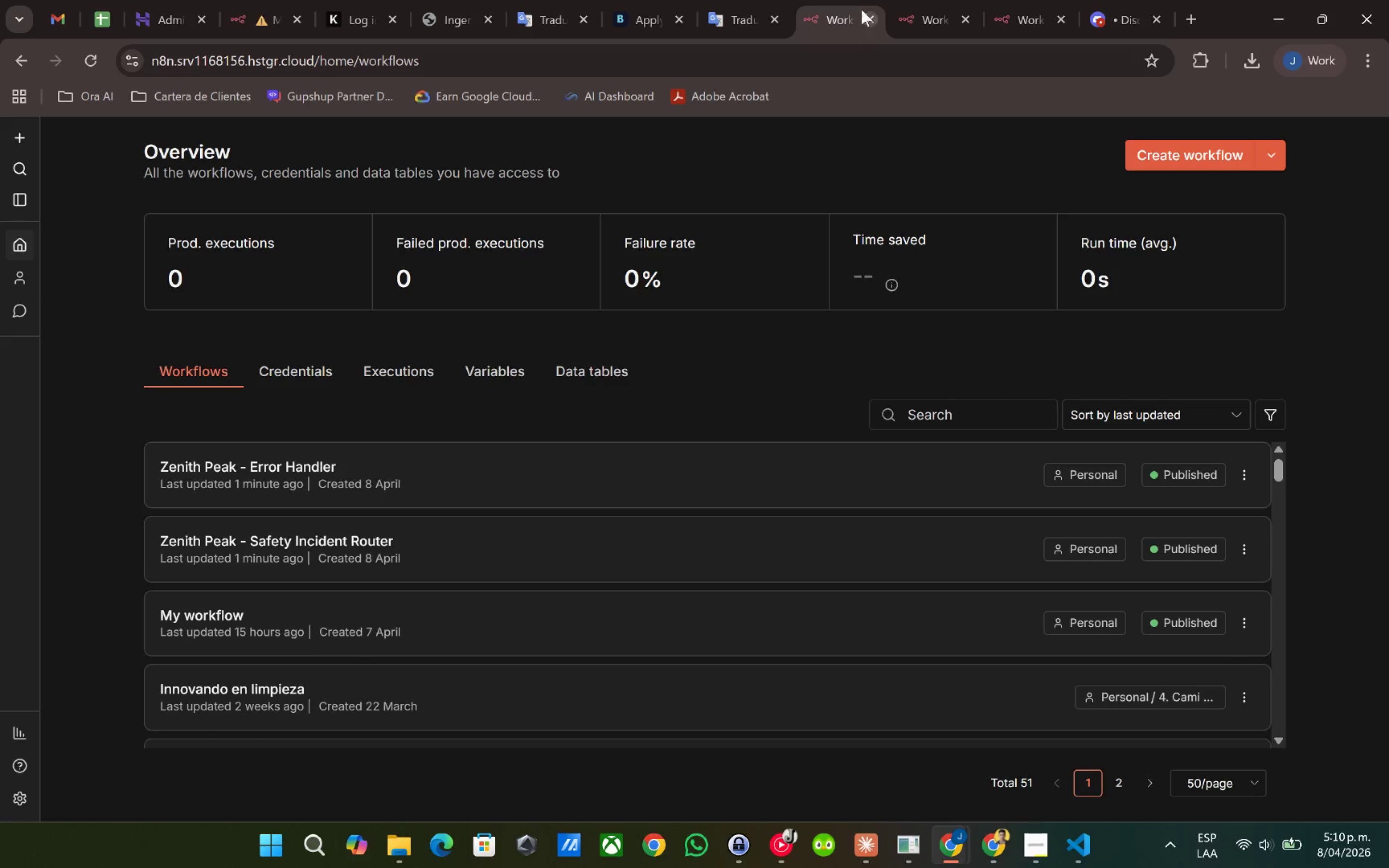 
left_click([916, 0])
 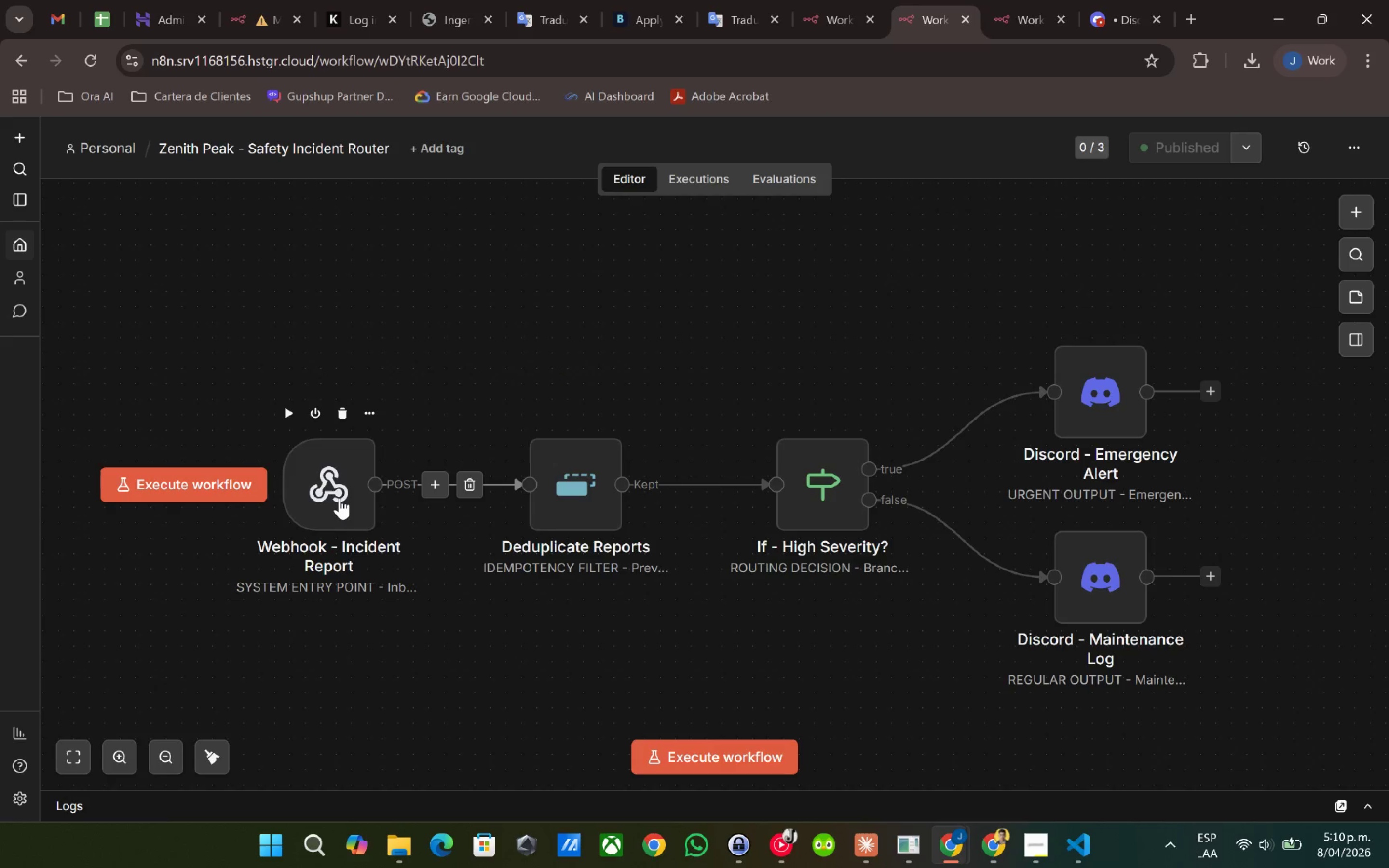 
double_click([339, 497])
 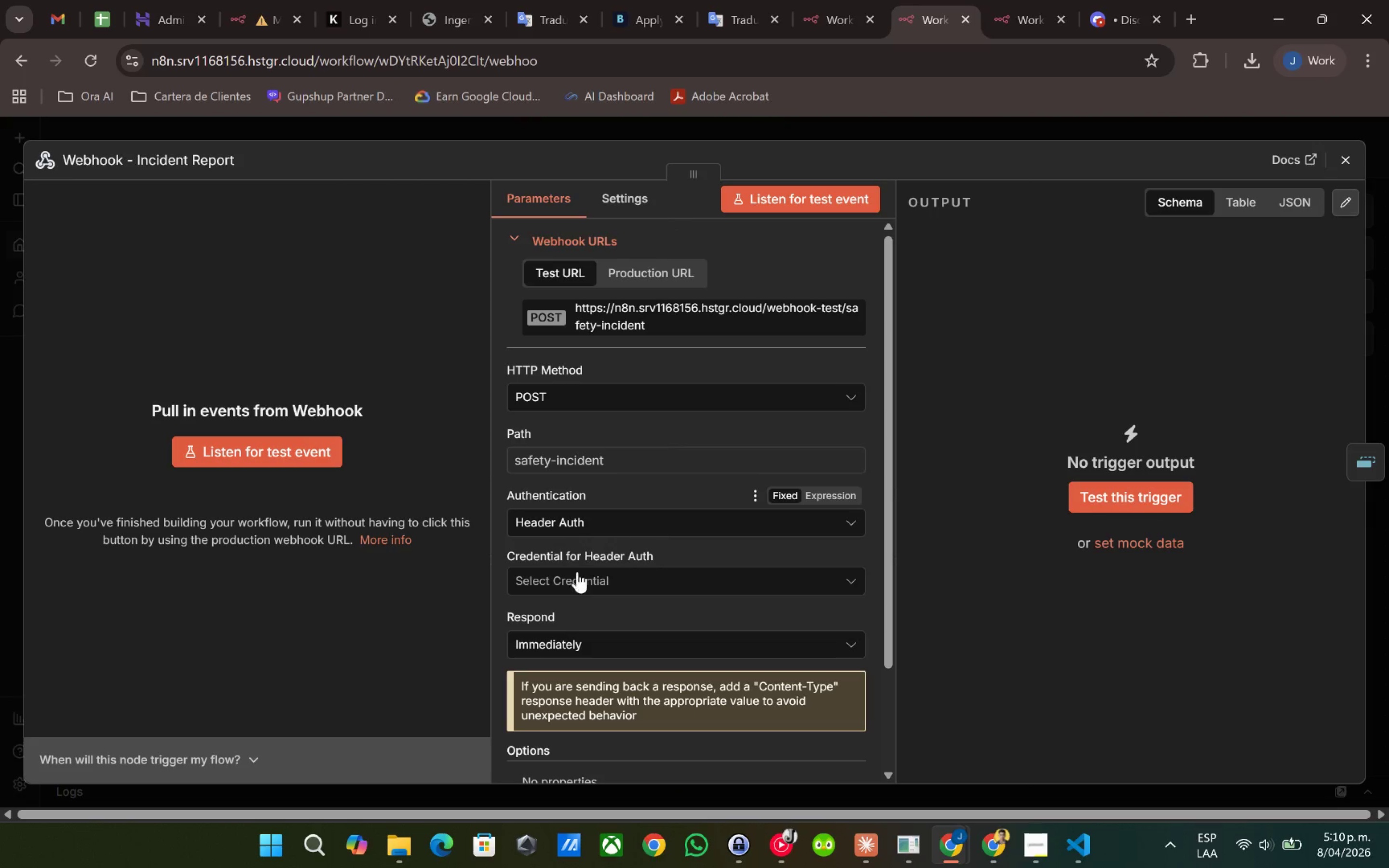 
double_click([593, 621])
 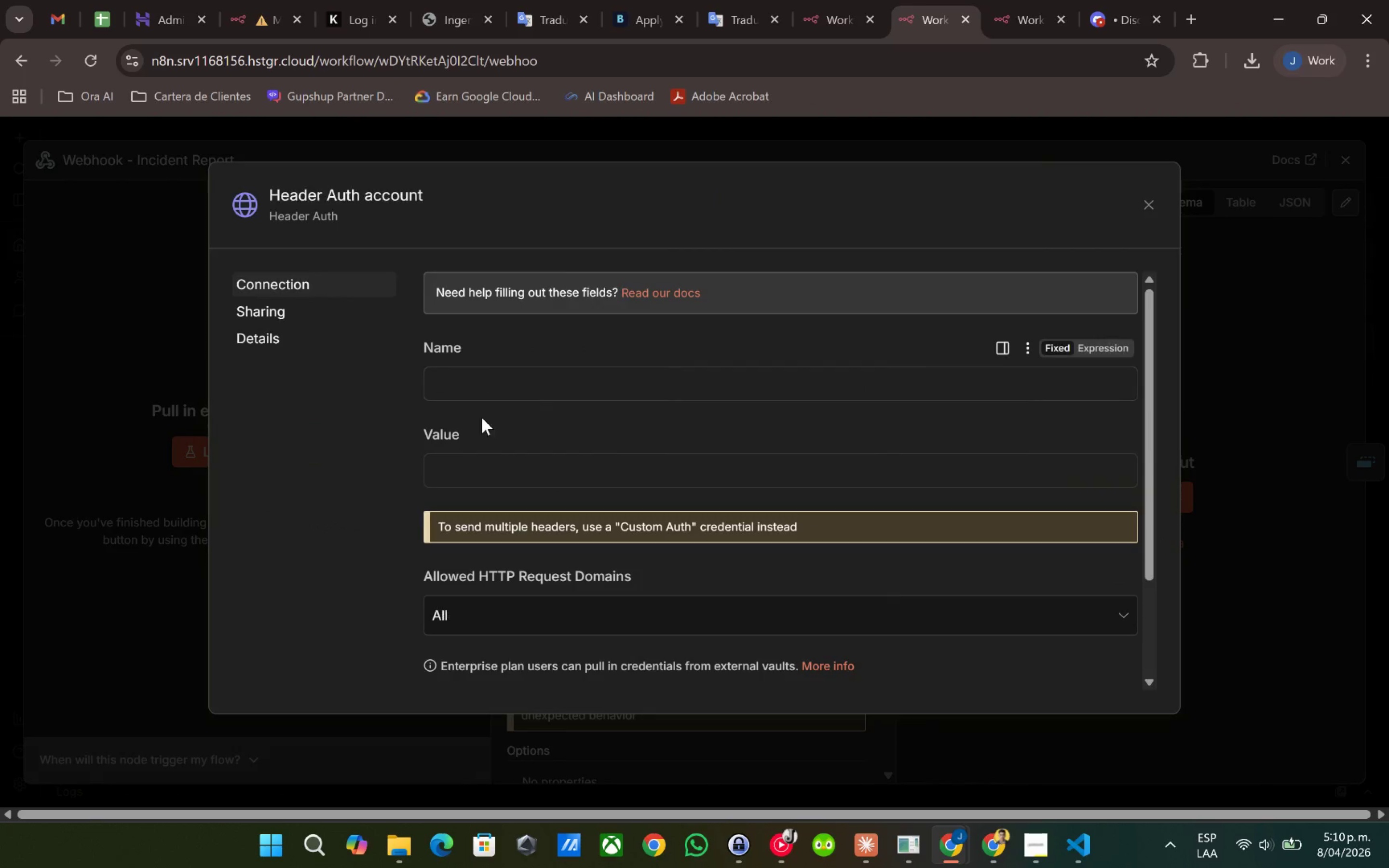 
left_click([489, 379])
 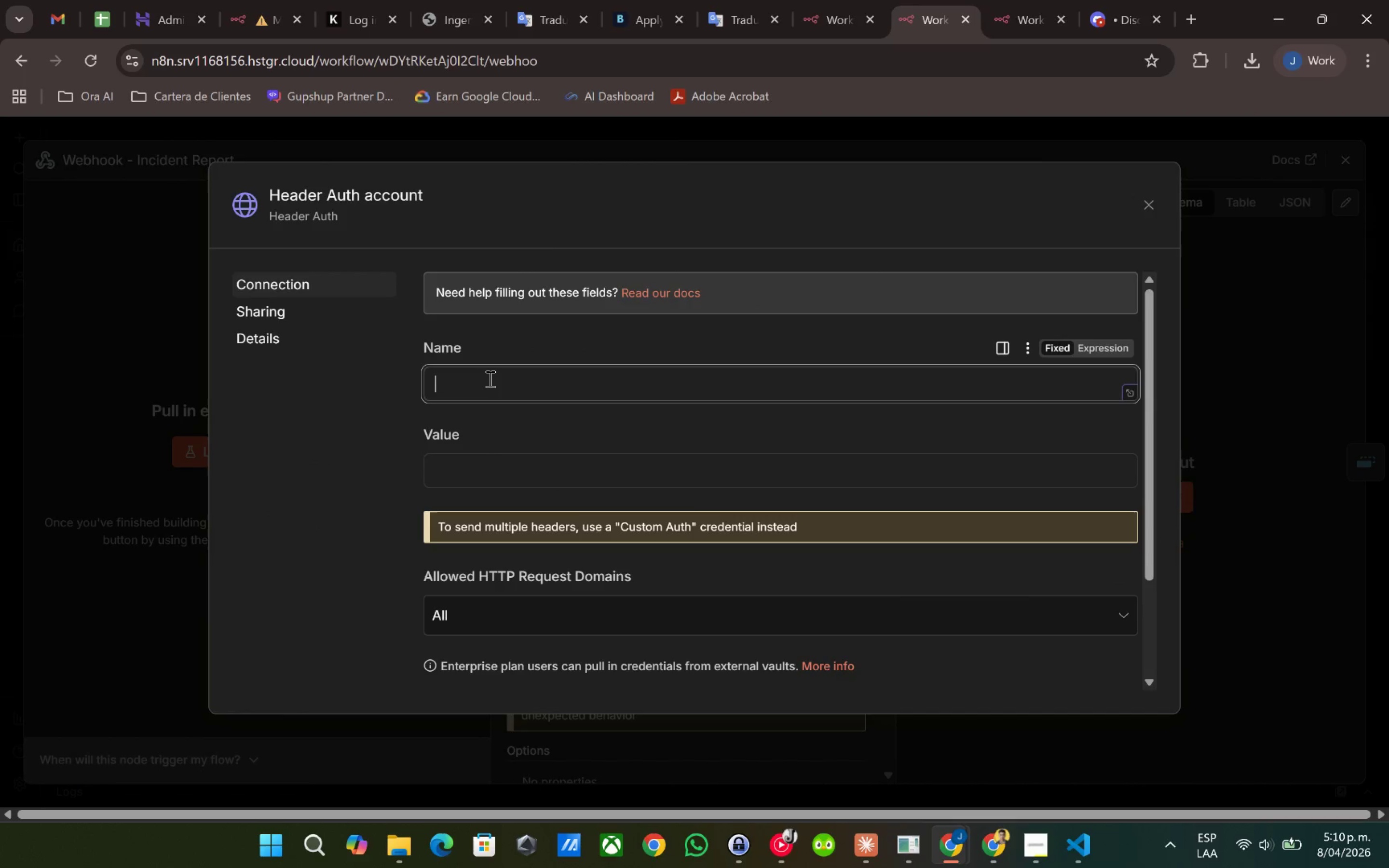 
key(Meta+MetaLeft)
 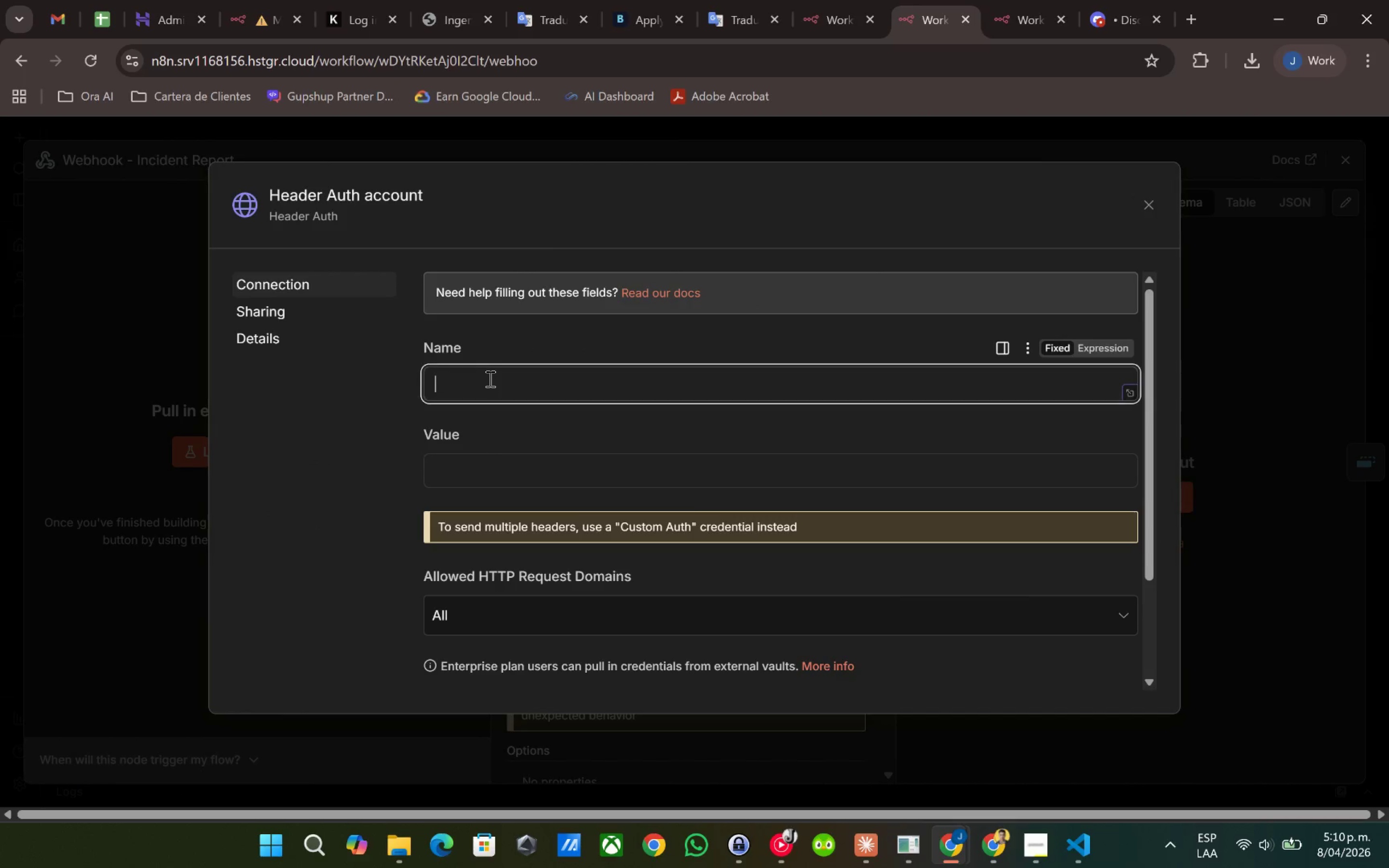 
key(Meta+V)
 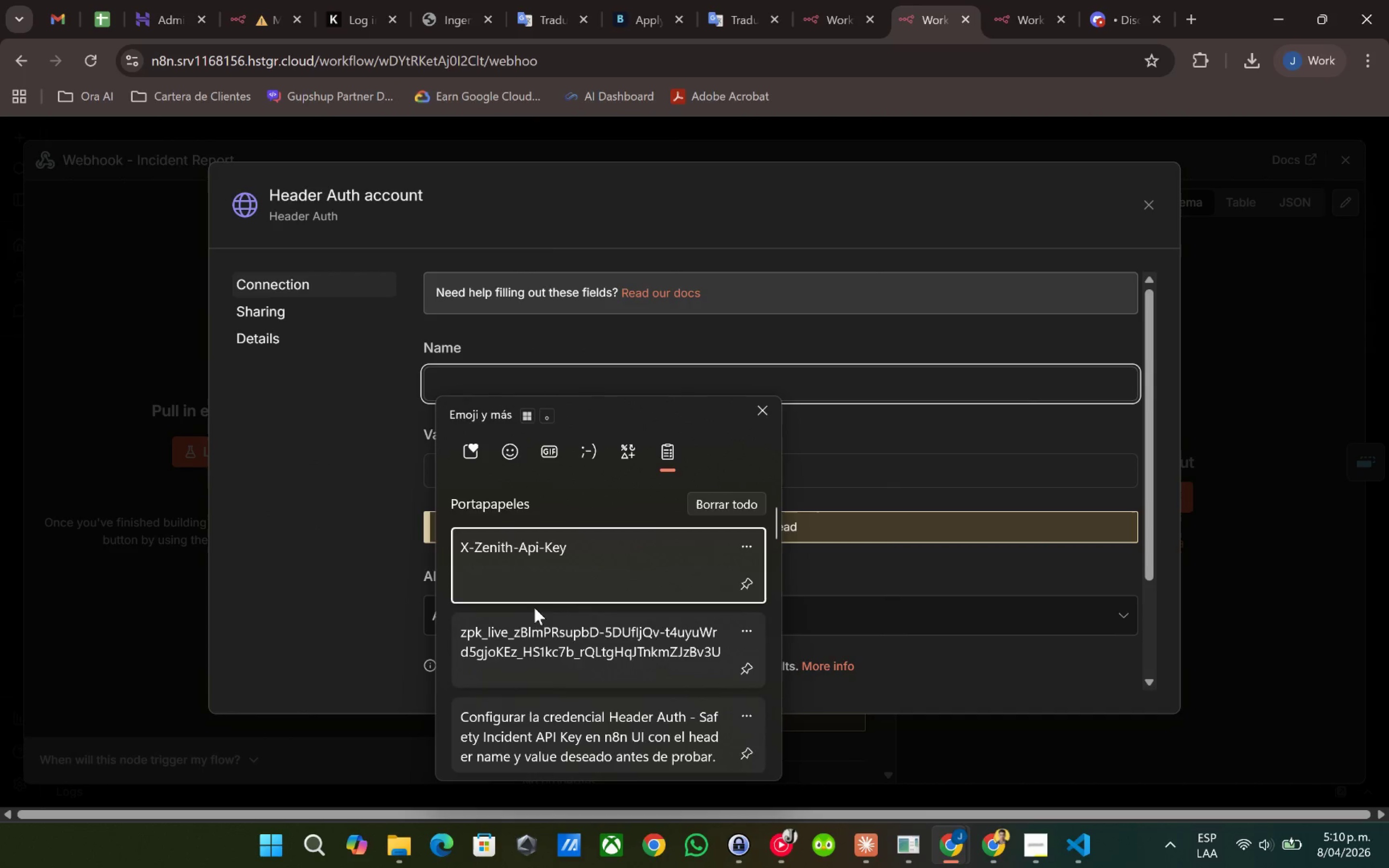 
left_click([539, 545])
 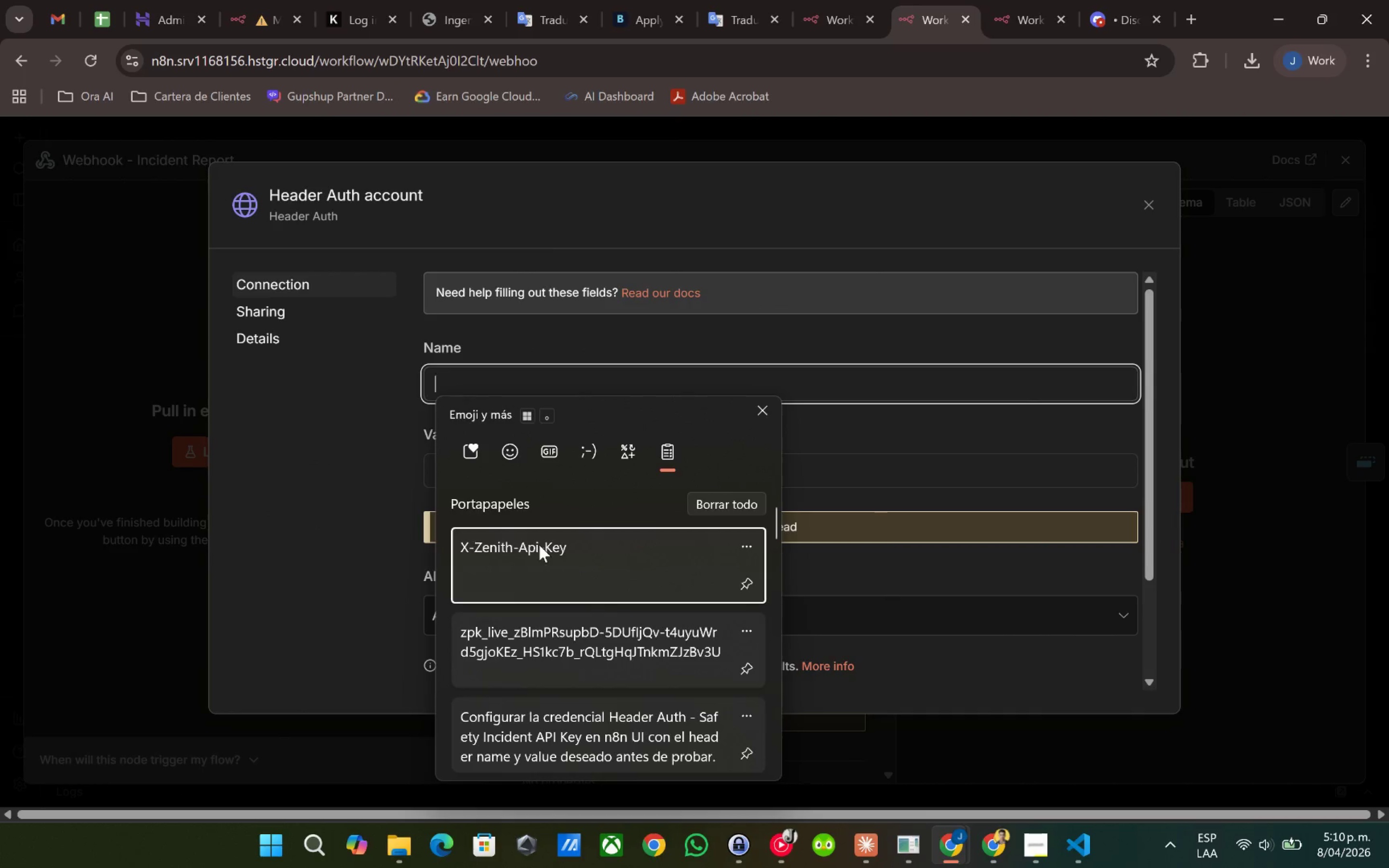 
key(Control+ControlLeft)
 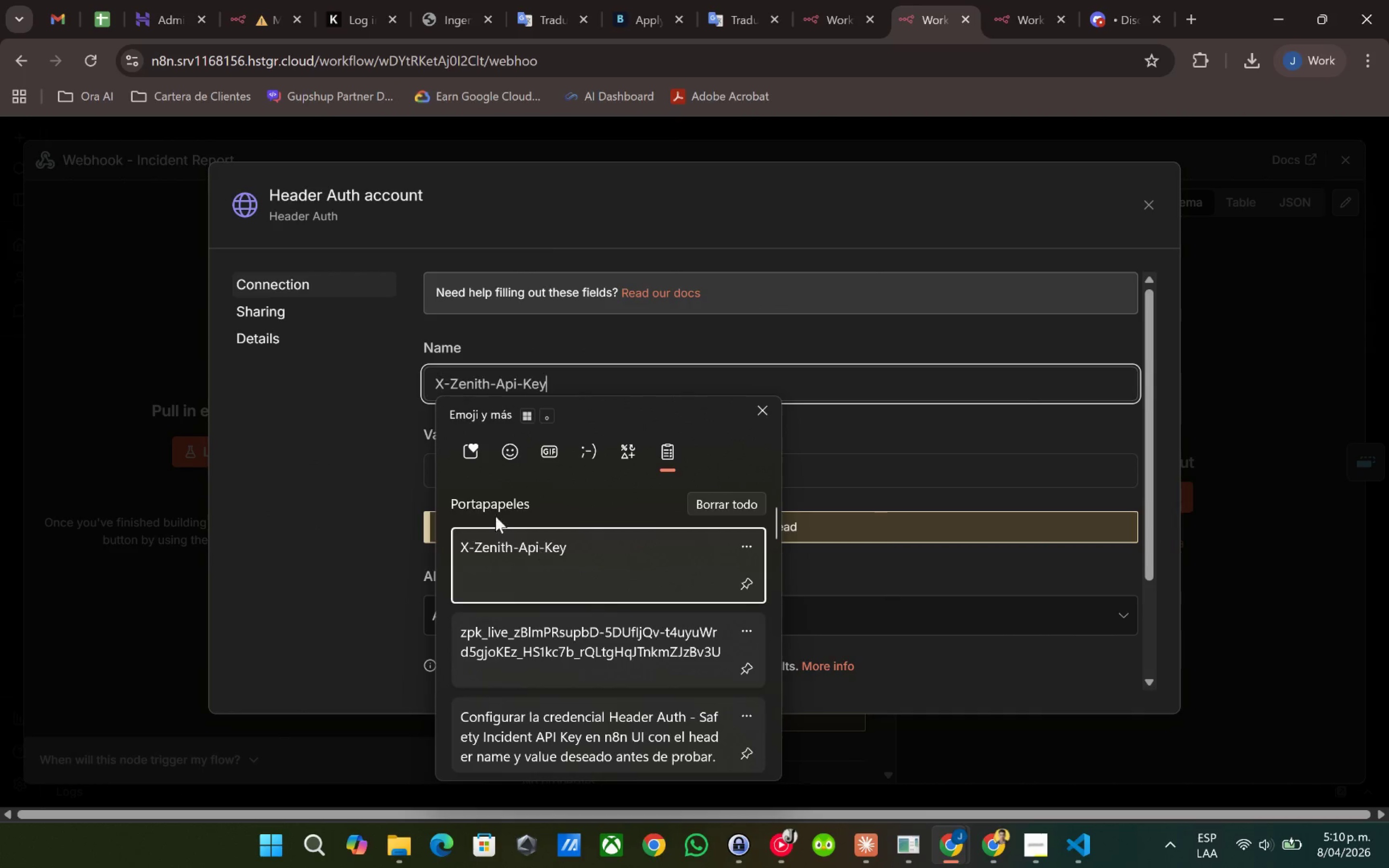 
key(Control+V)
 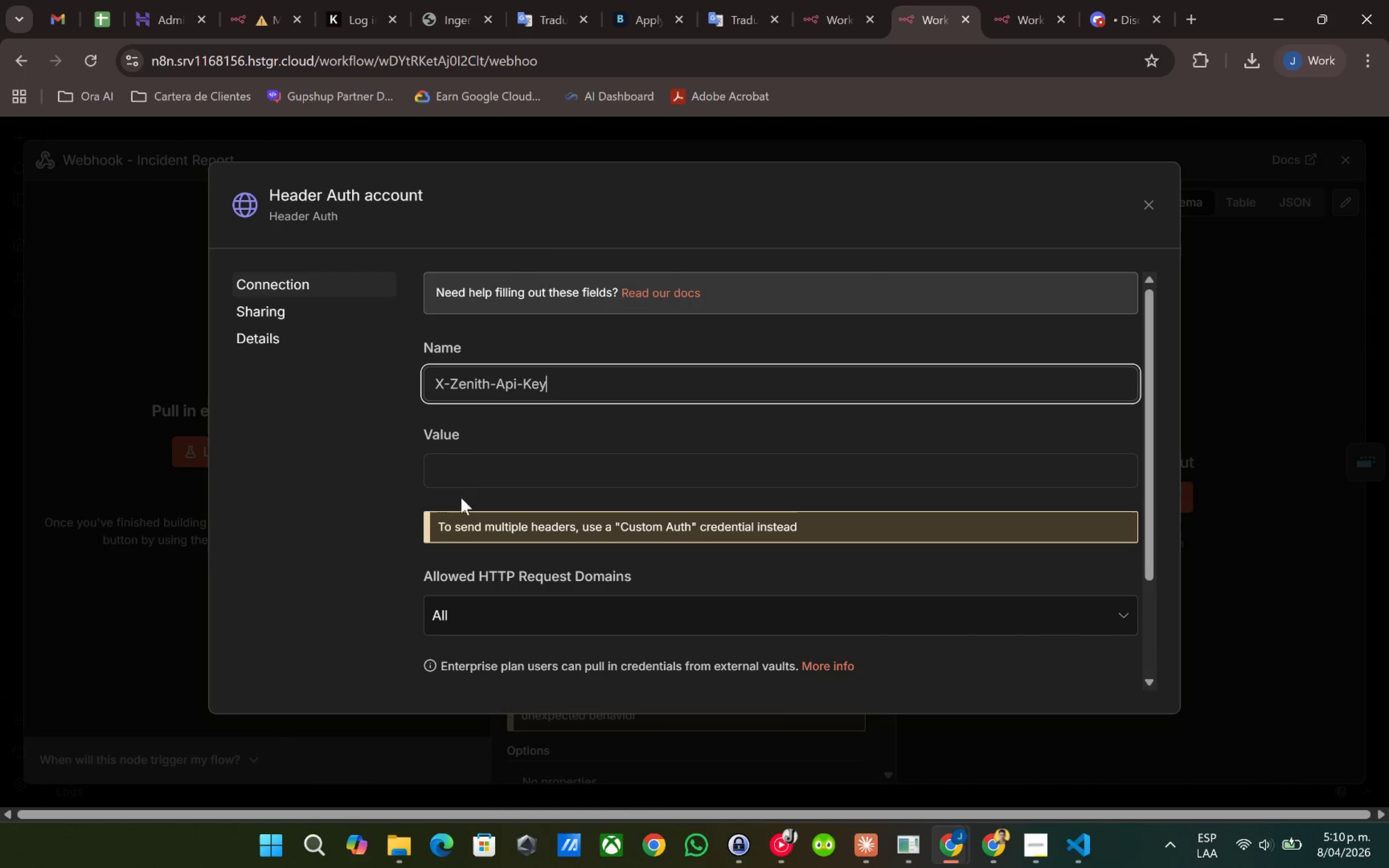 
left_click([468, 484])
 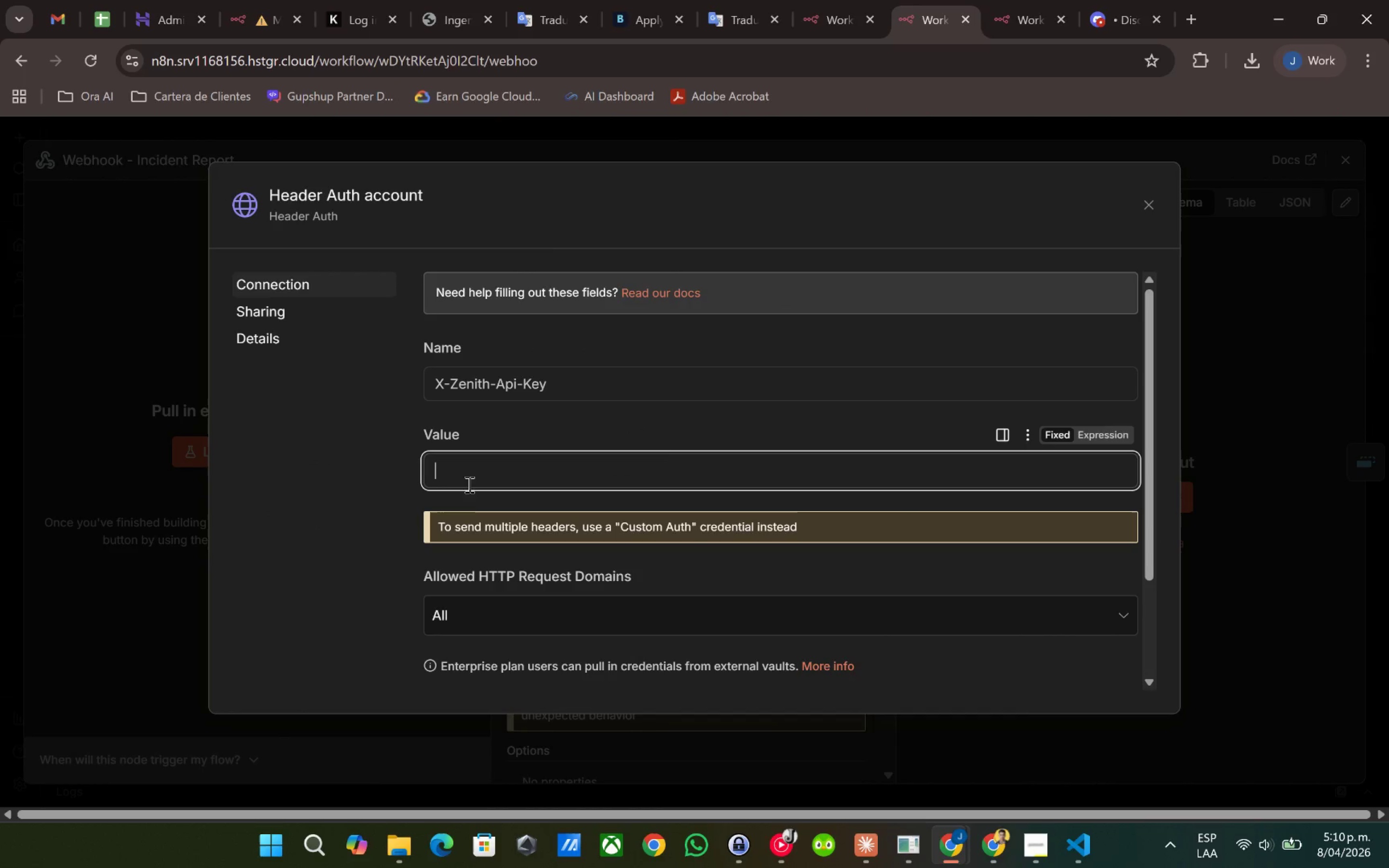 
key(Meta+MetaLeft)
 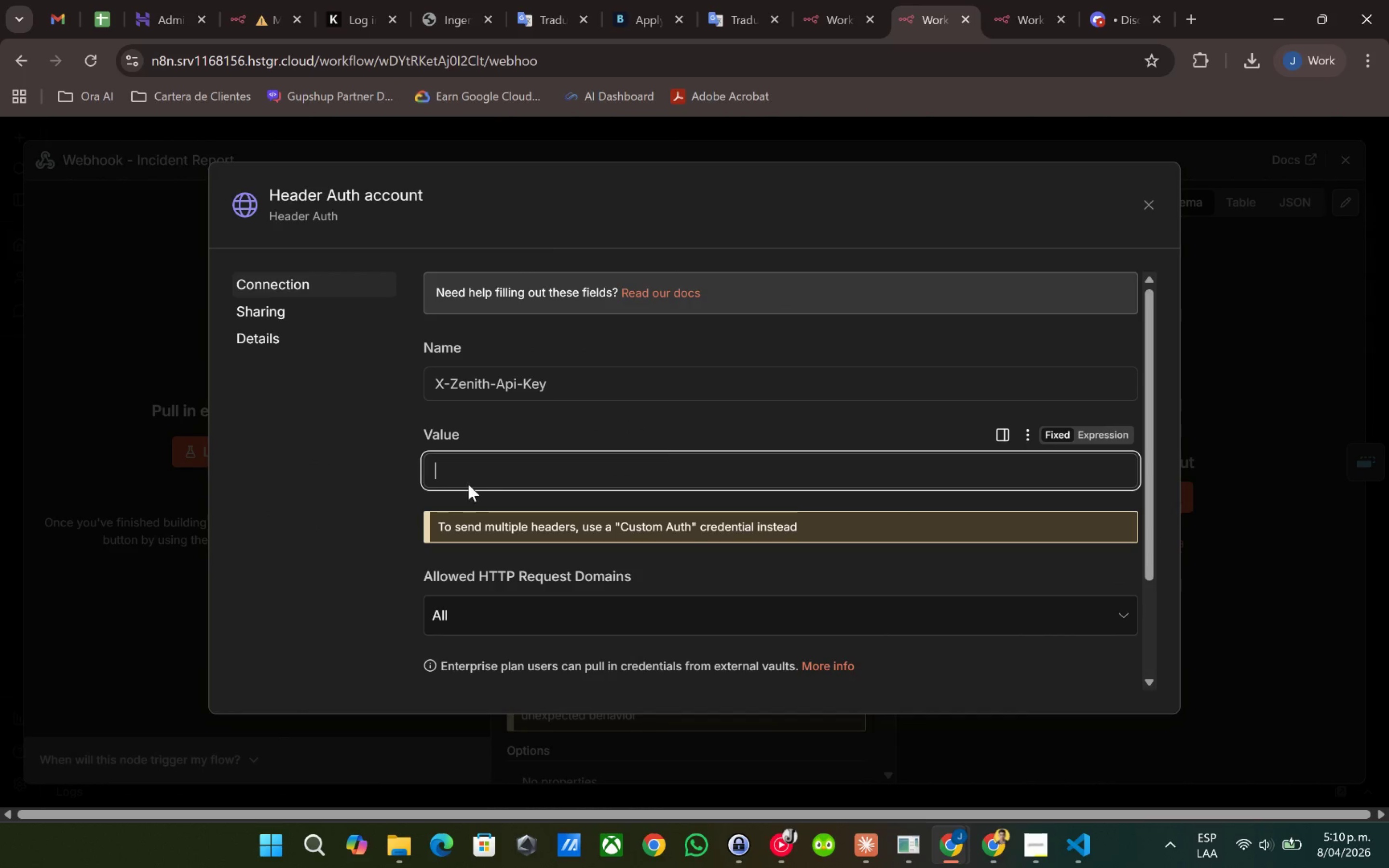 
key(Meta+V)
 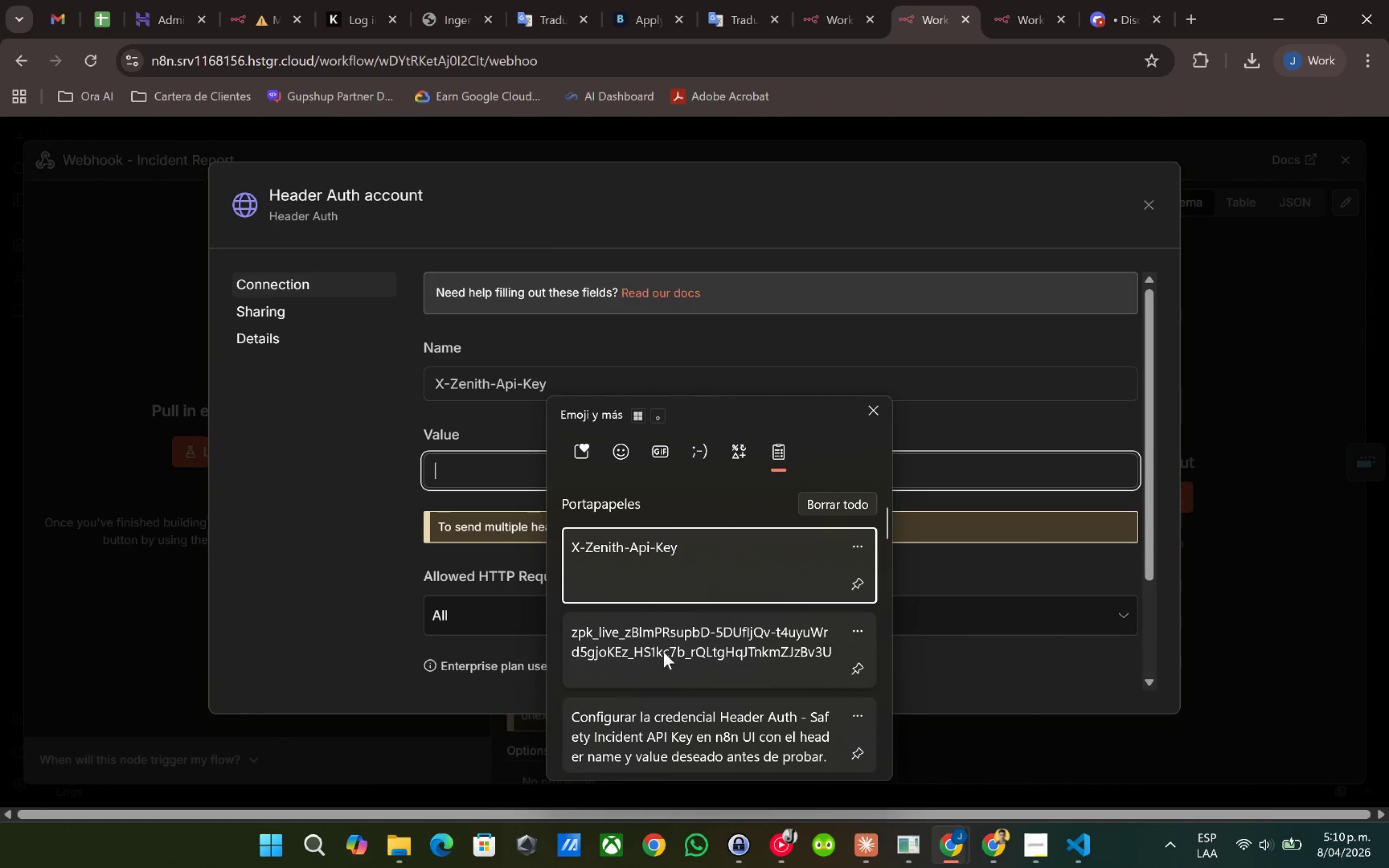 
left_click([661, 653])
 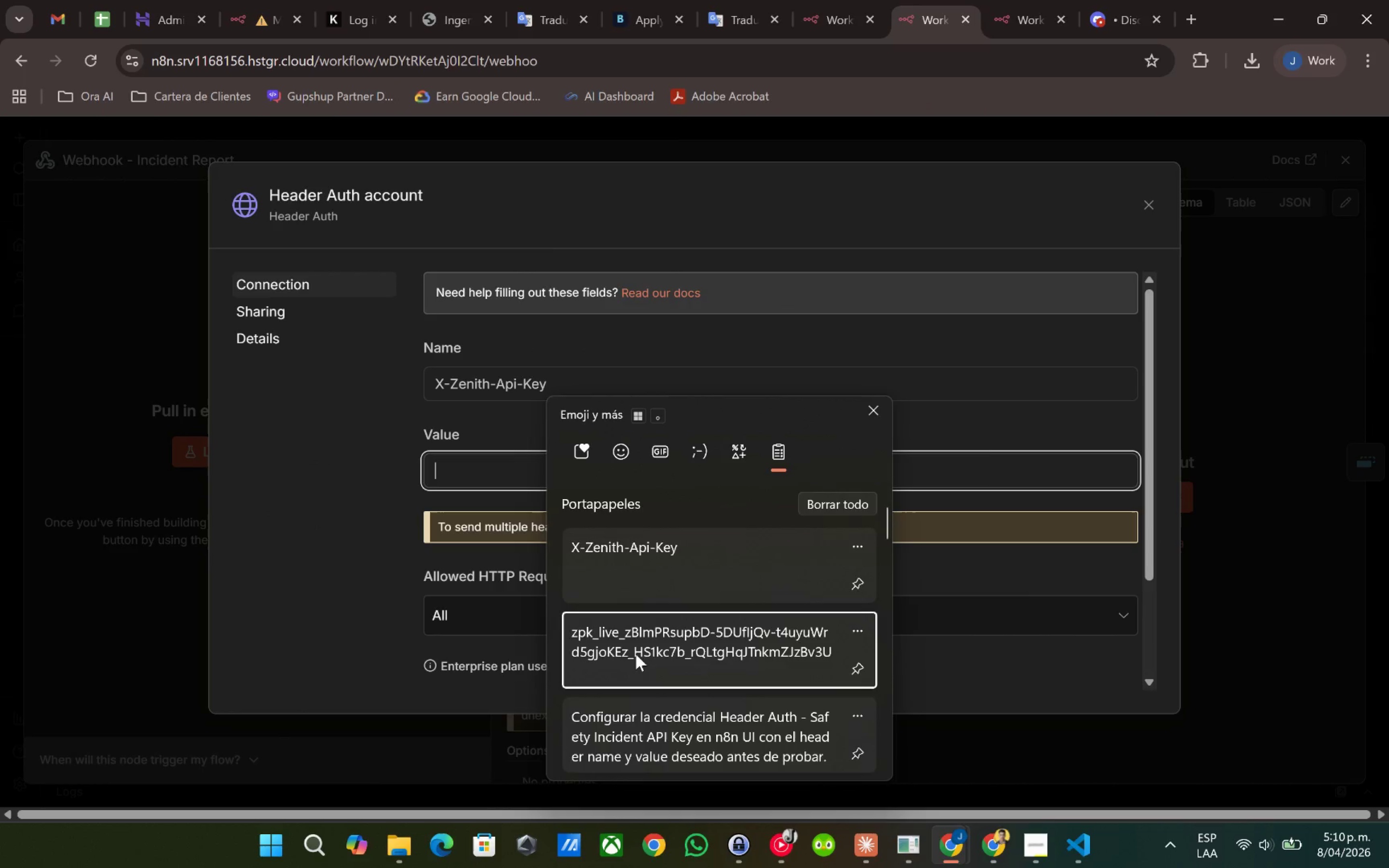 
key(Control+ControlLeft)
 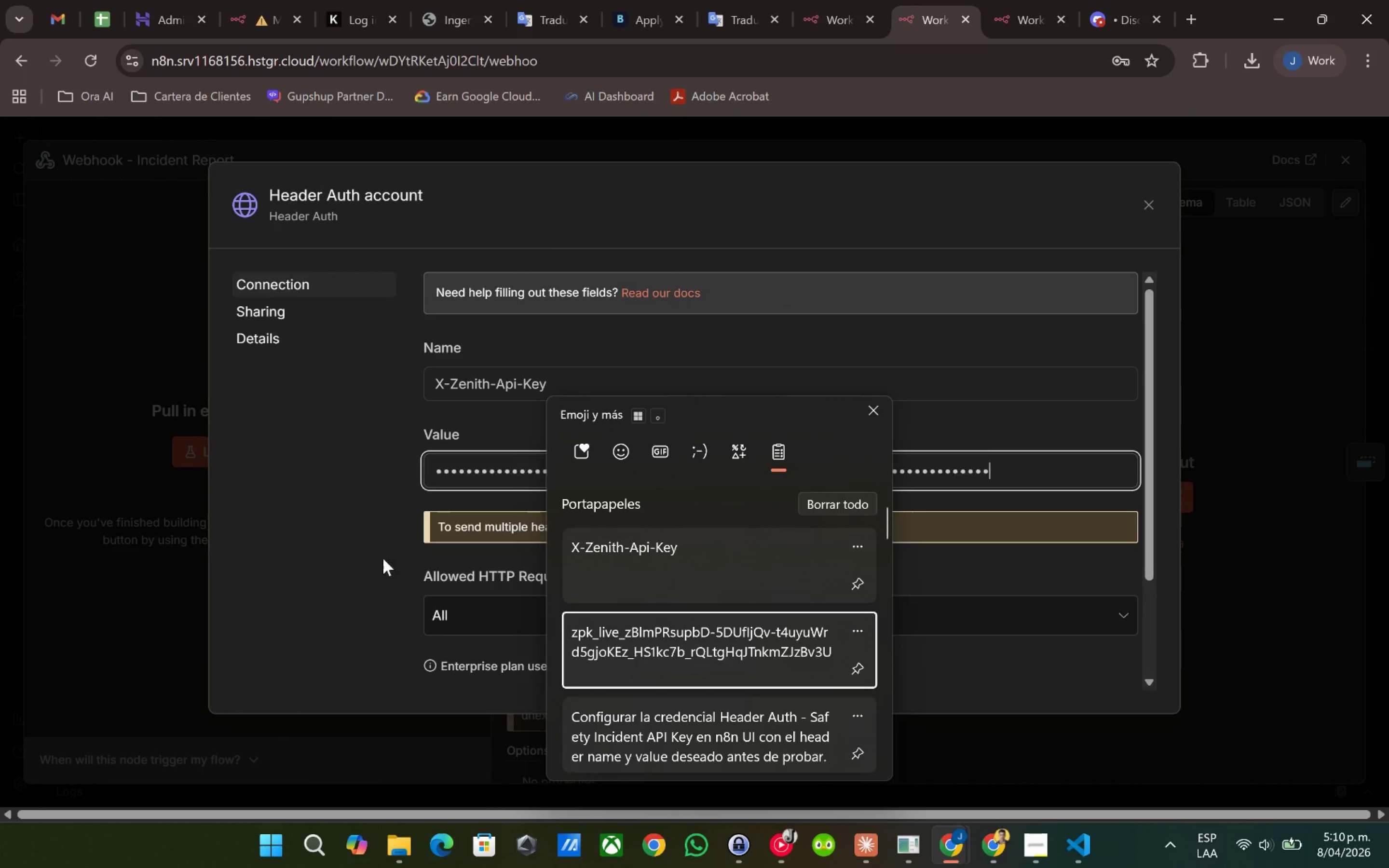 
key(Control+V)
 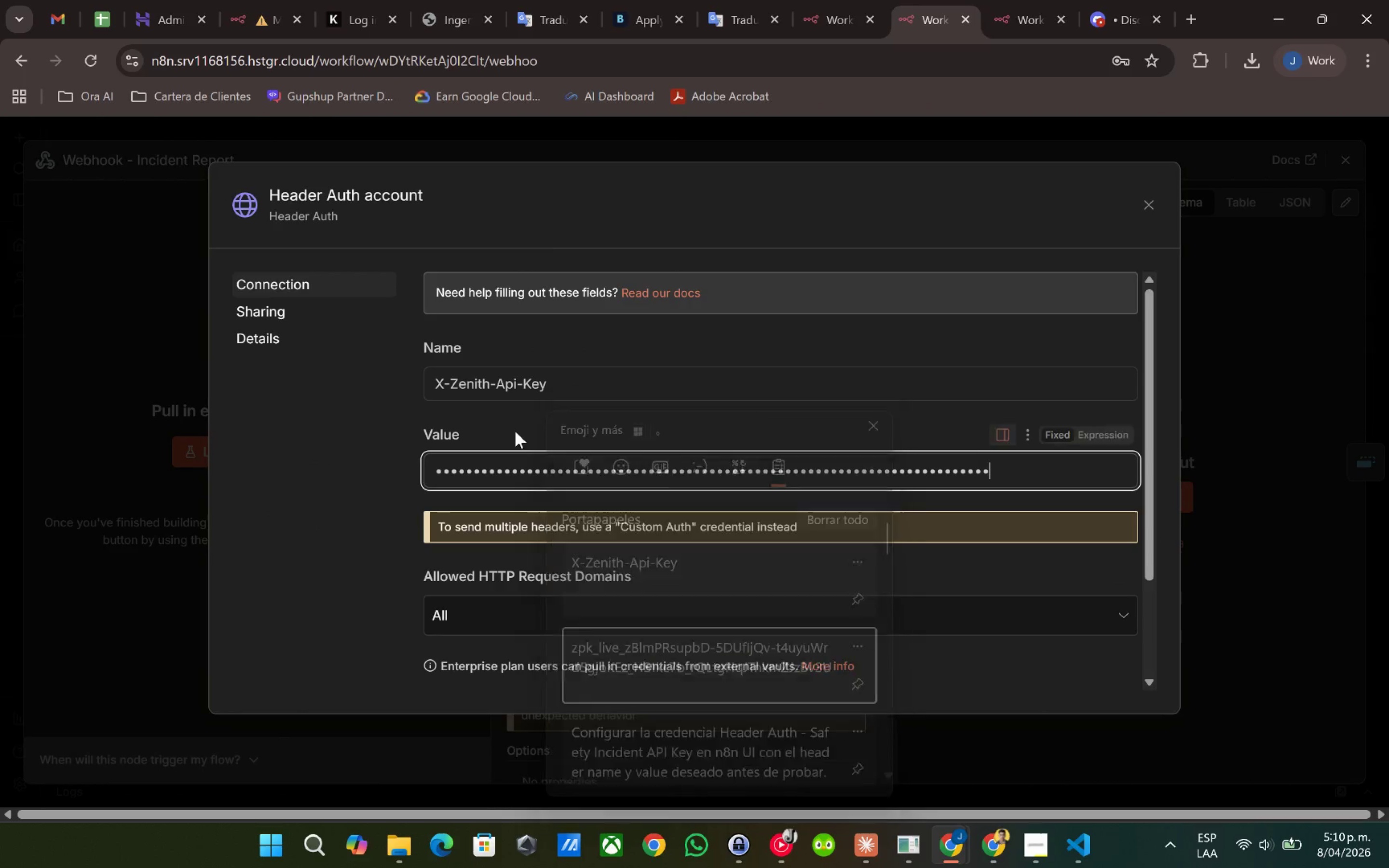 
scroll: coordinate [515, 431], scroll_direction: down, amount: 2.0
 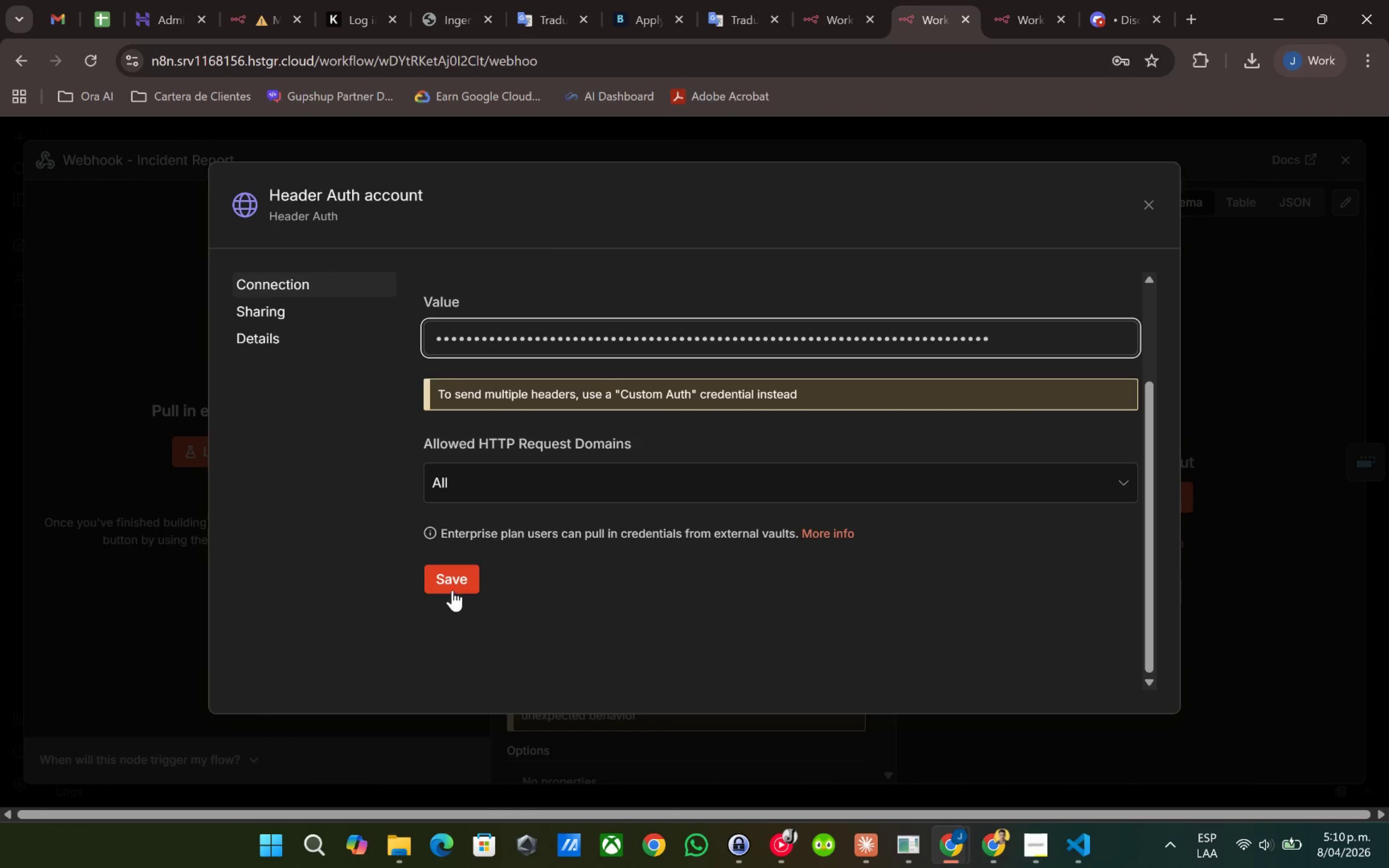 
left_click([449, 584])
 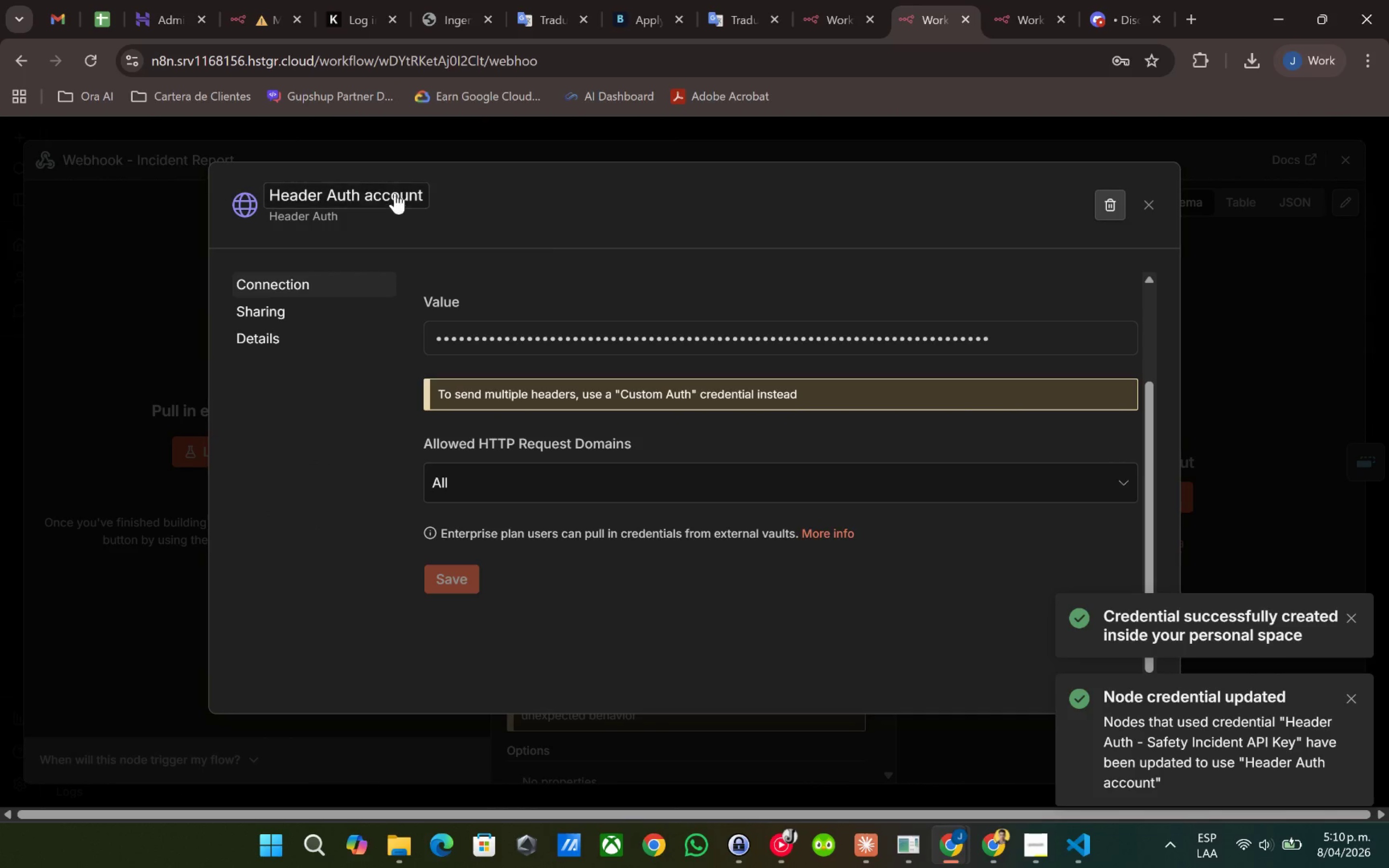 
left_click([393, 190])
 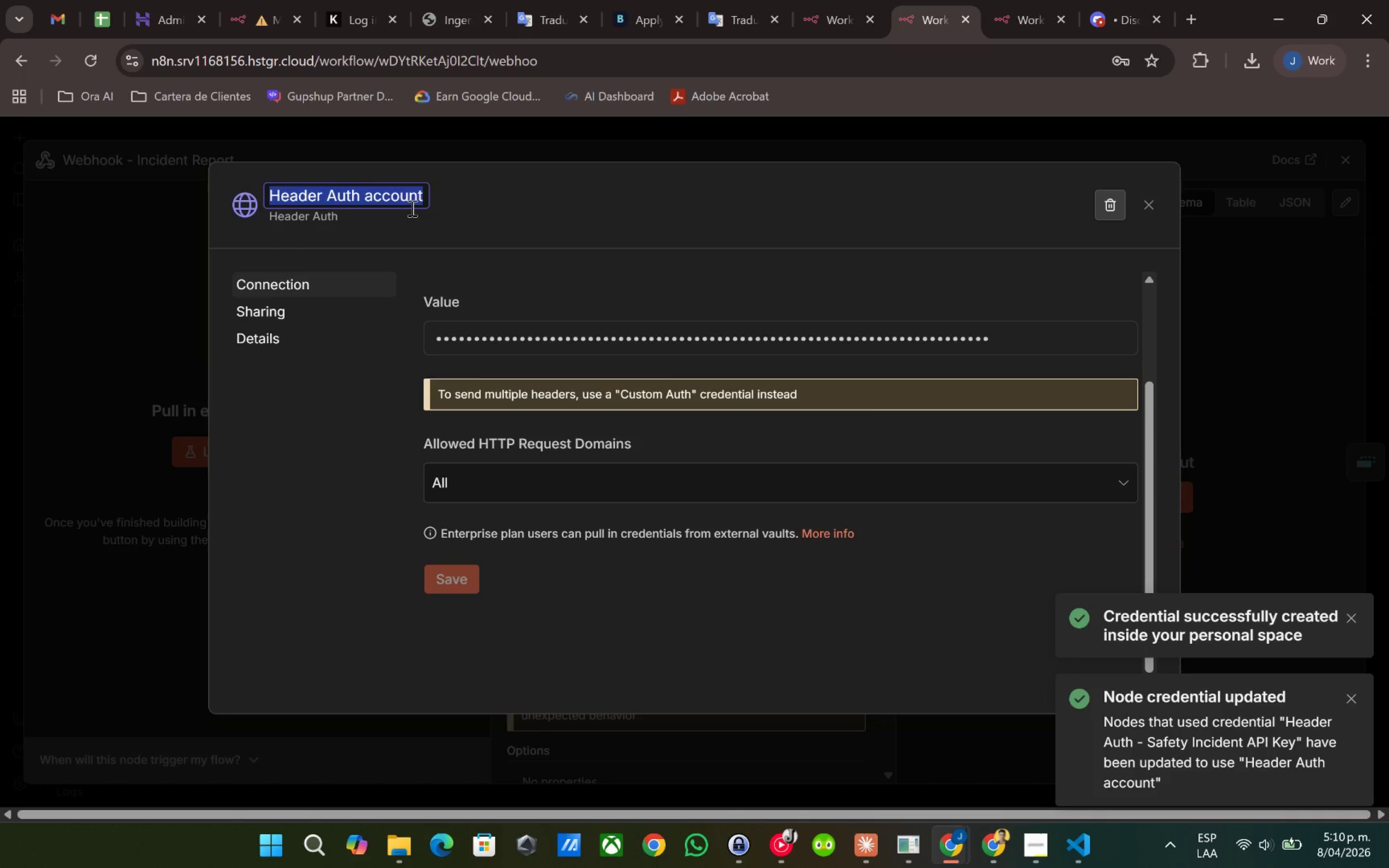 
type("Zenit)
key(Backspace)
key(Backspace)
key(Backspace)
key(Backspace)
type(enit?> Pru)
key(Backspace)
type(oduction Env.)
 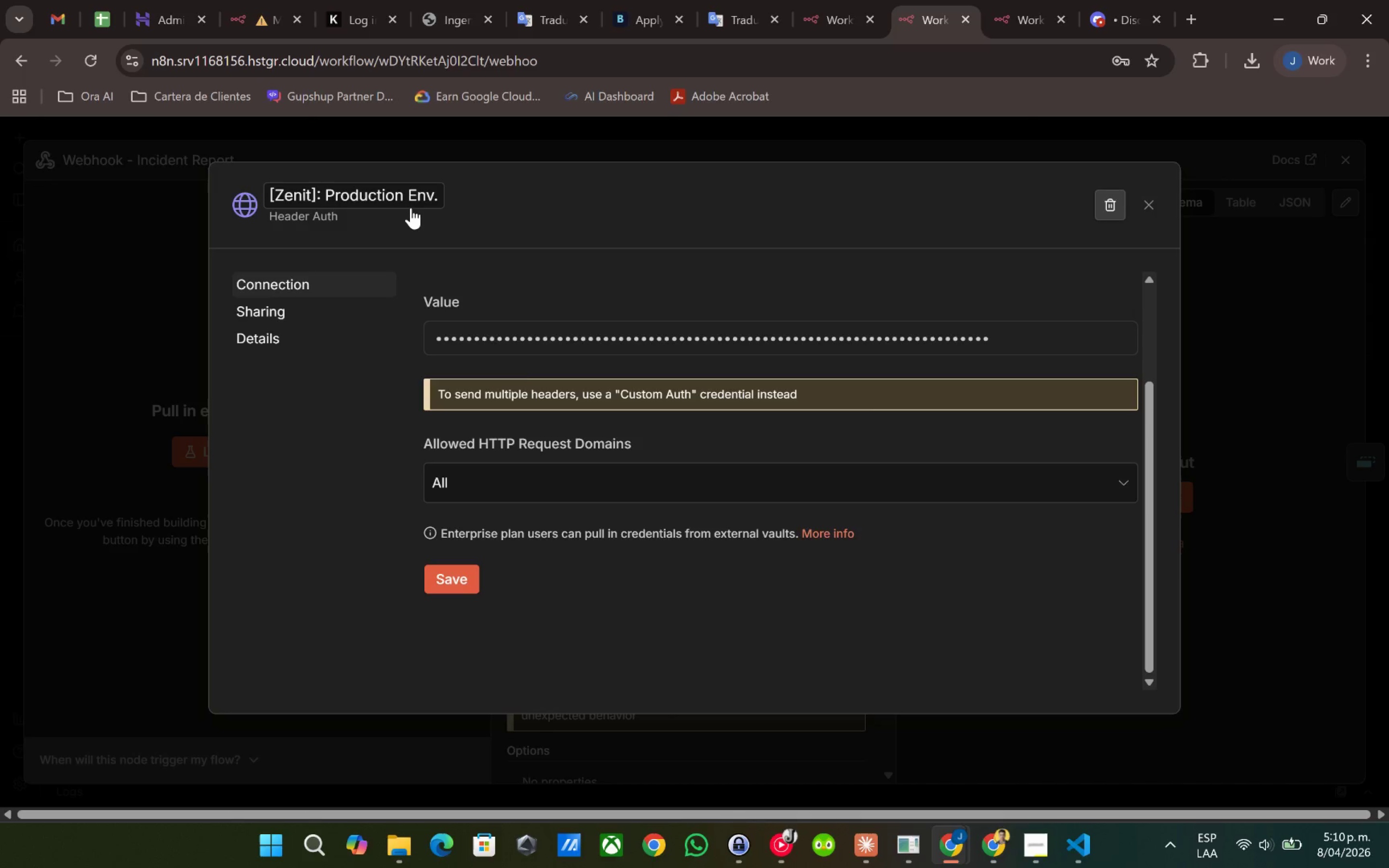 
 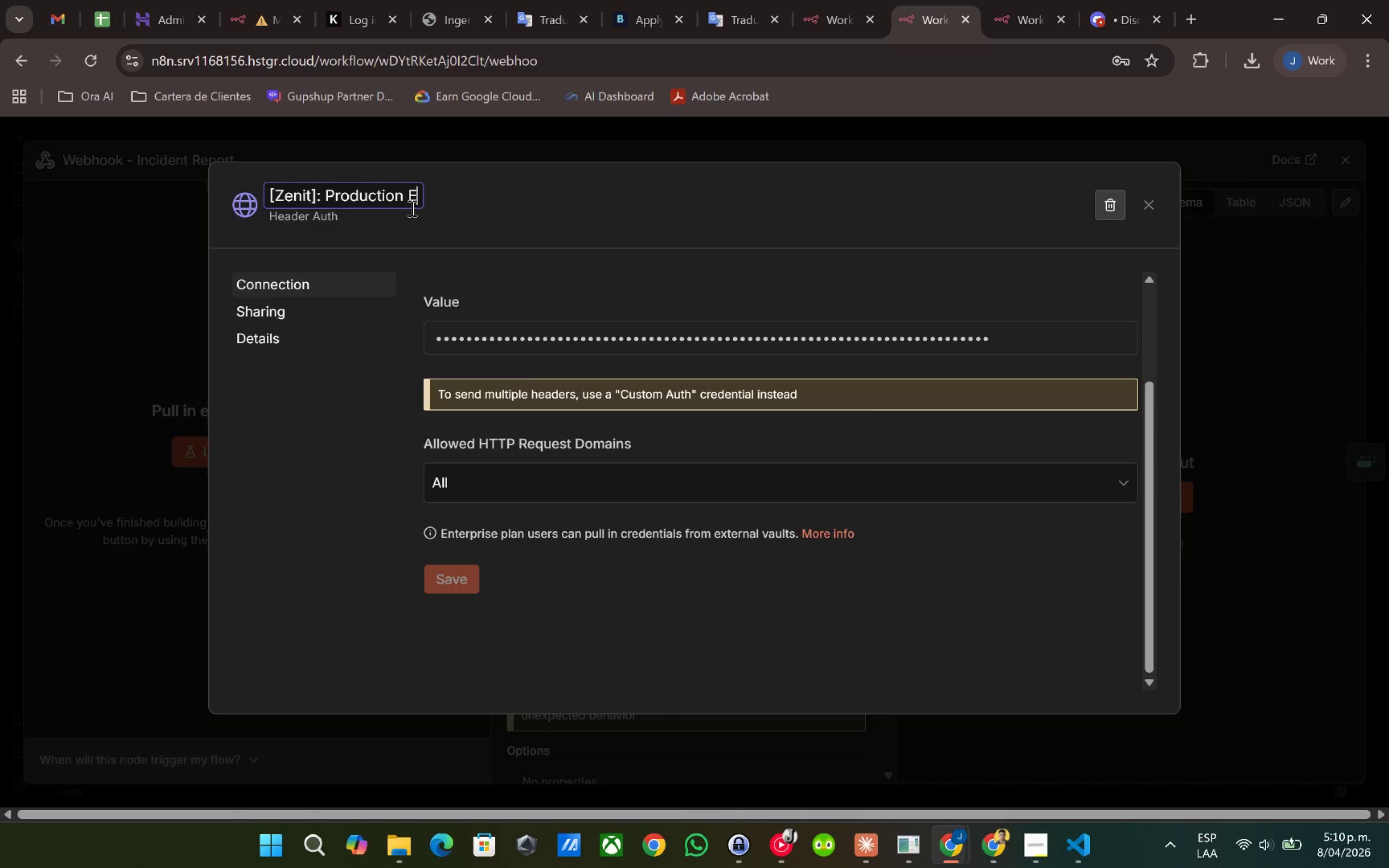 
key(Enter)
 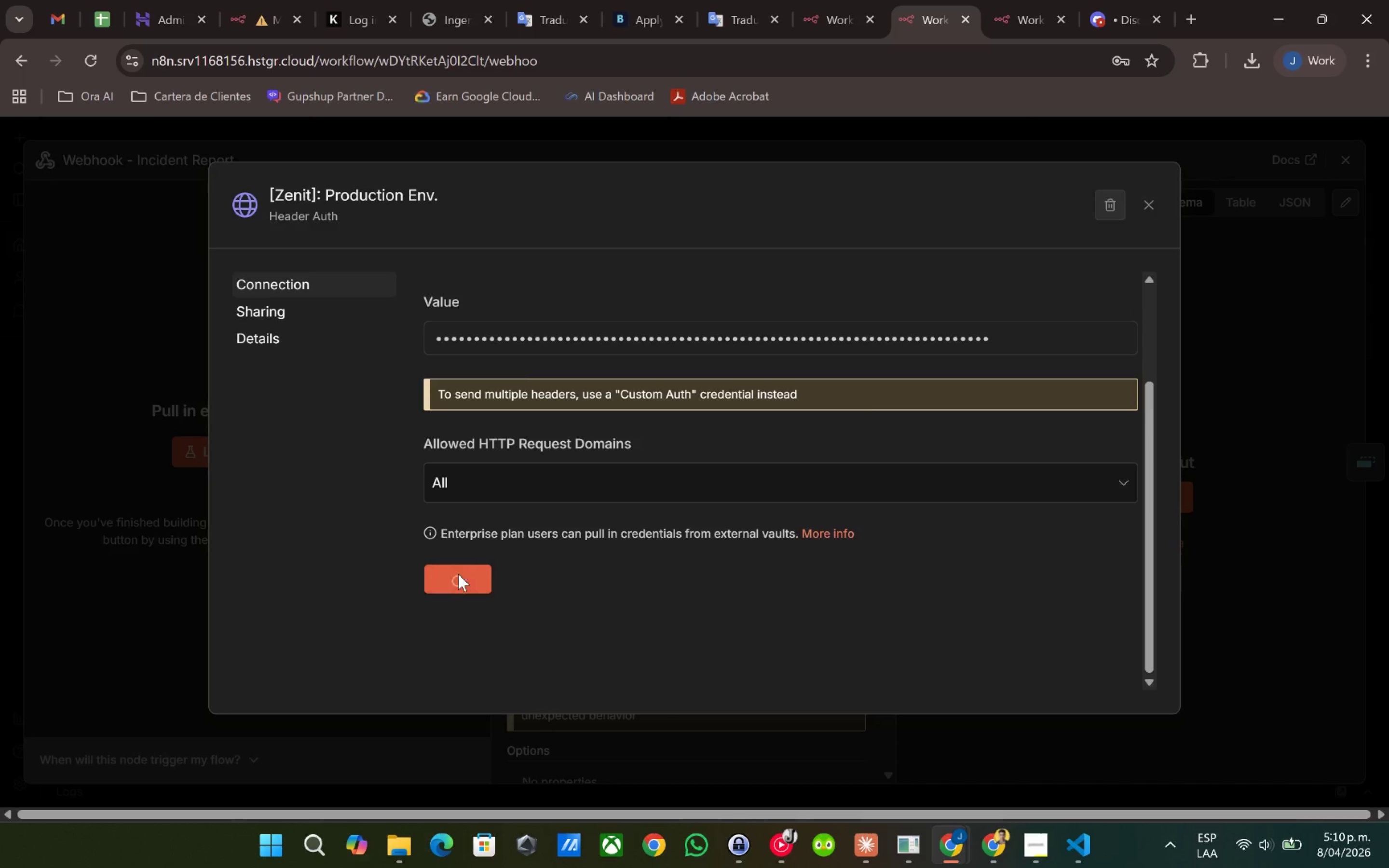 
scroll: coordinate [768, 389], scroll_direction: up, amount: 6.0
 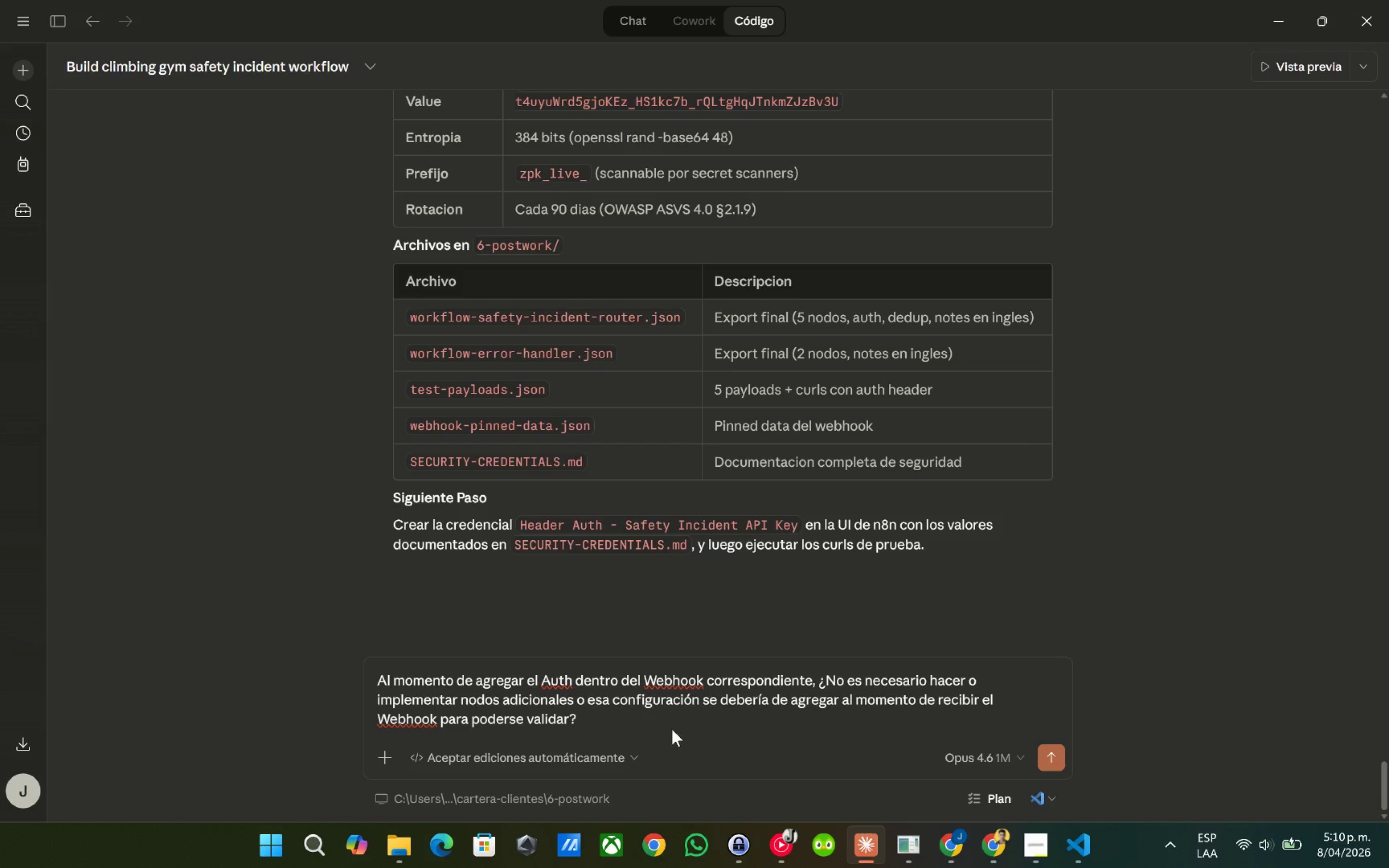 
left_click([667, 719])
 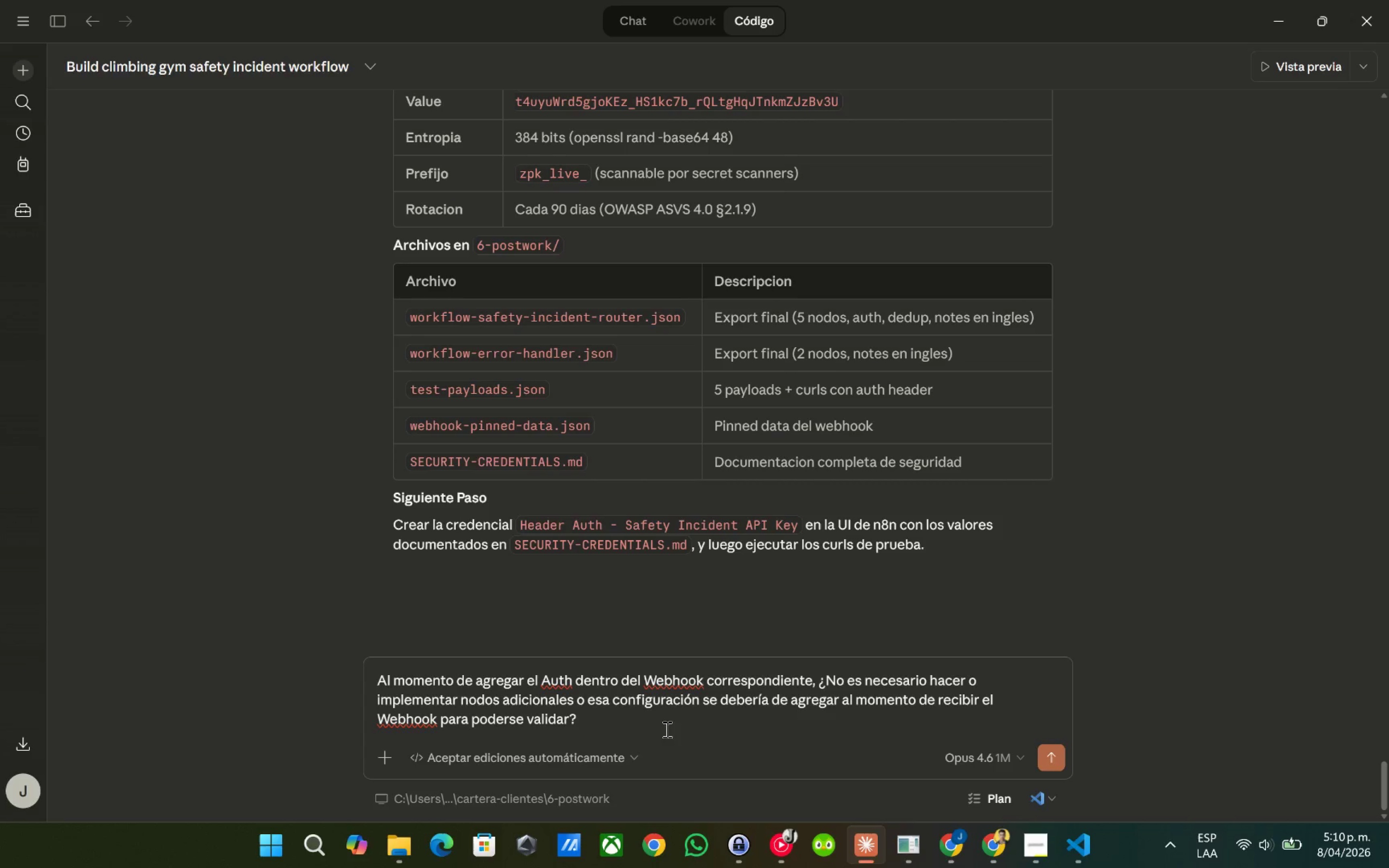 
key(Shift+Enter)
 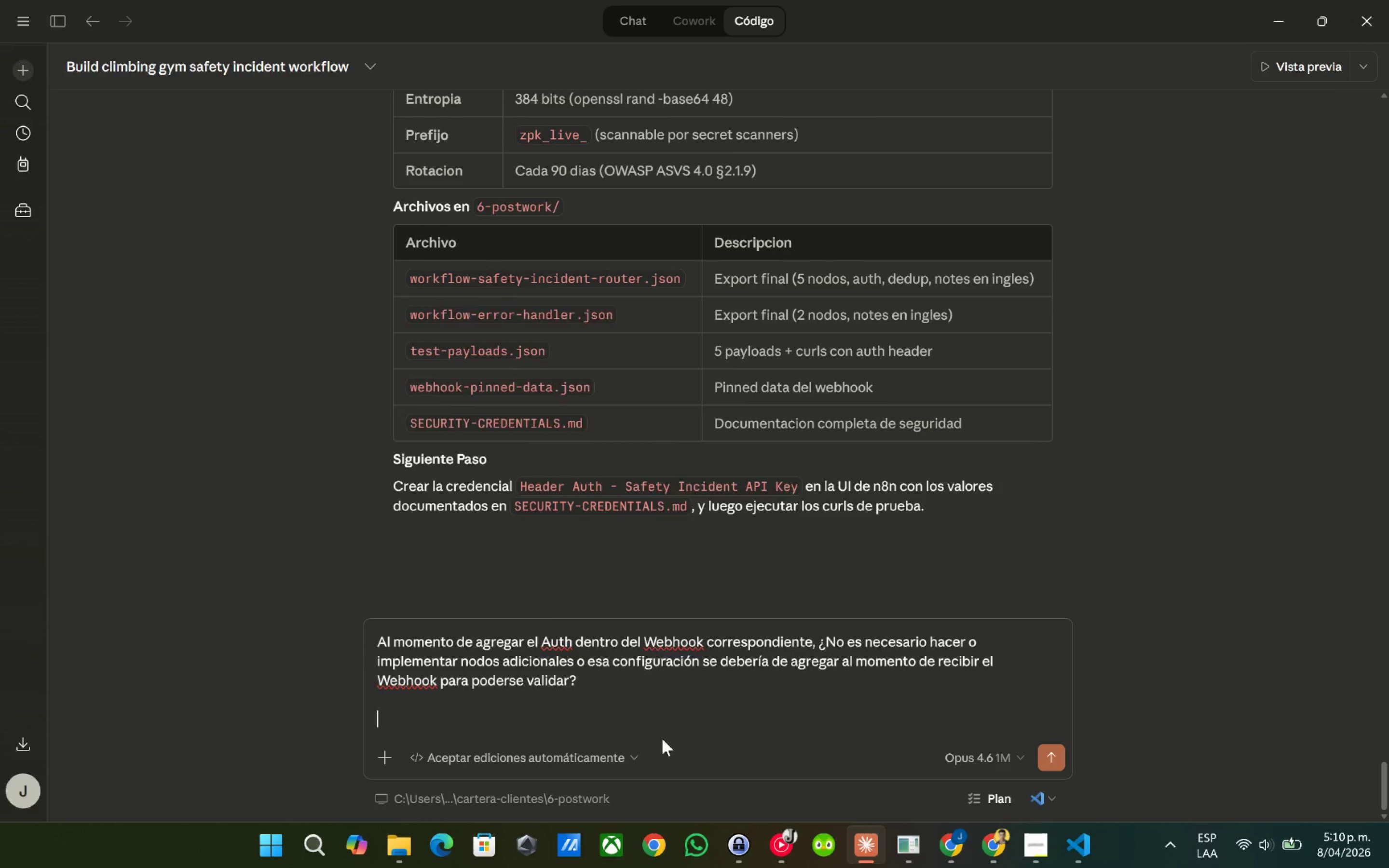 
key(Shift+Enter)
 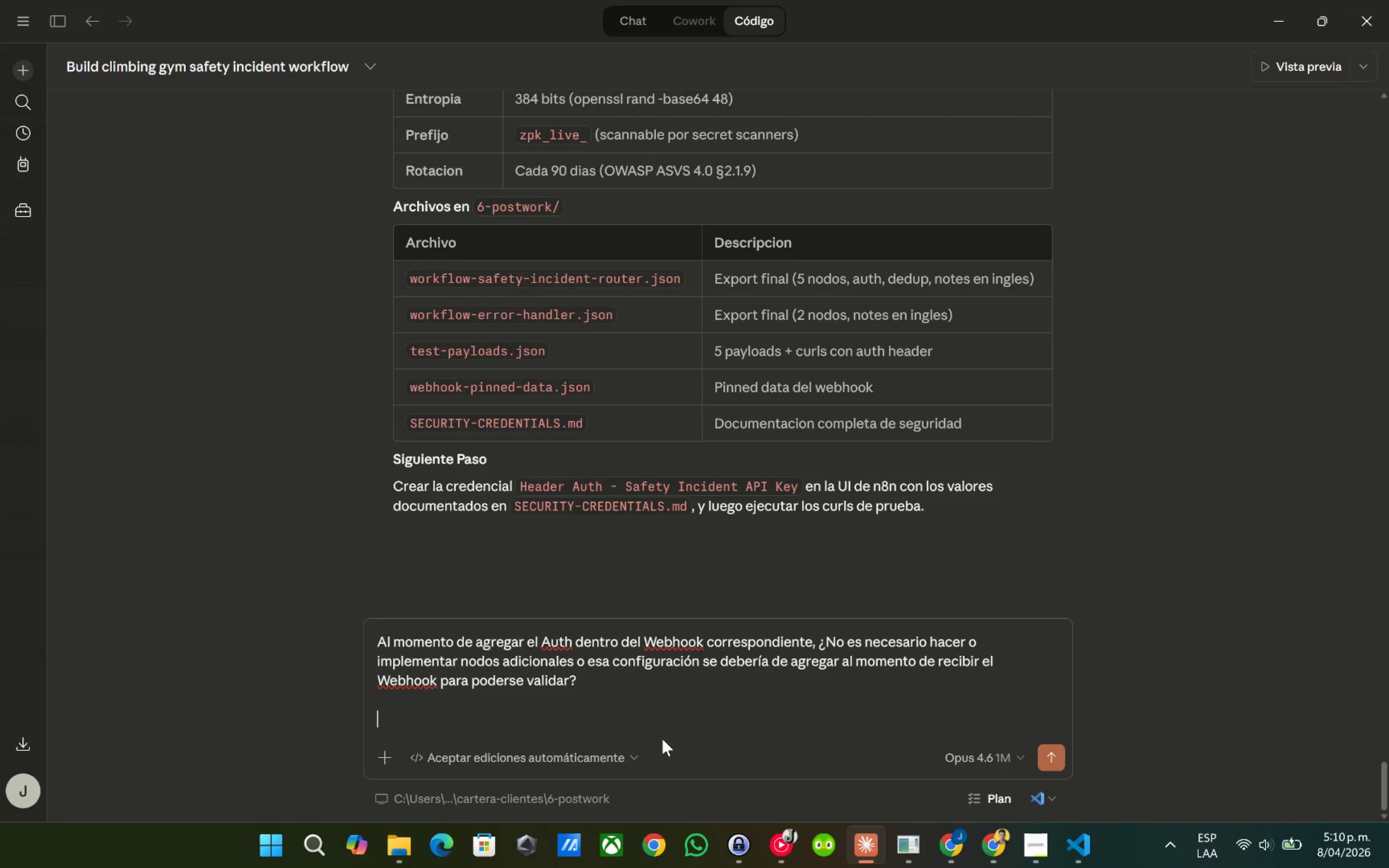 
type(En vaso)
key(Backspace)
key(Backspace)
key(Backspace)
key(Backspace)
type( )
key(Backspace)
key(Backspace)
type( caso q)
key(Backspace)
key(Backspace)
type( de que solamente sea agregar )
key(Backspace)
type(los en la C)
key(Backspace)
type(cURL que corresonde)
key(Backspace)
key(Backspace)
key(Backspace)
key(Backspace)
type(ponde, lee el archivco )
key(Backspace)
key(Backspace)
key(Backspace)
type(o )
 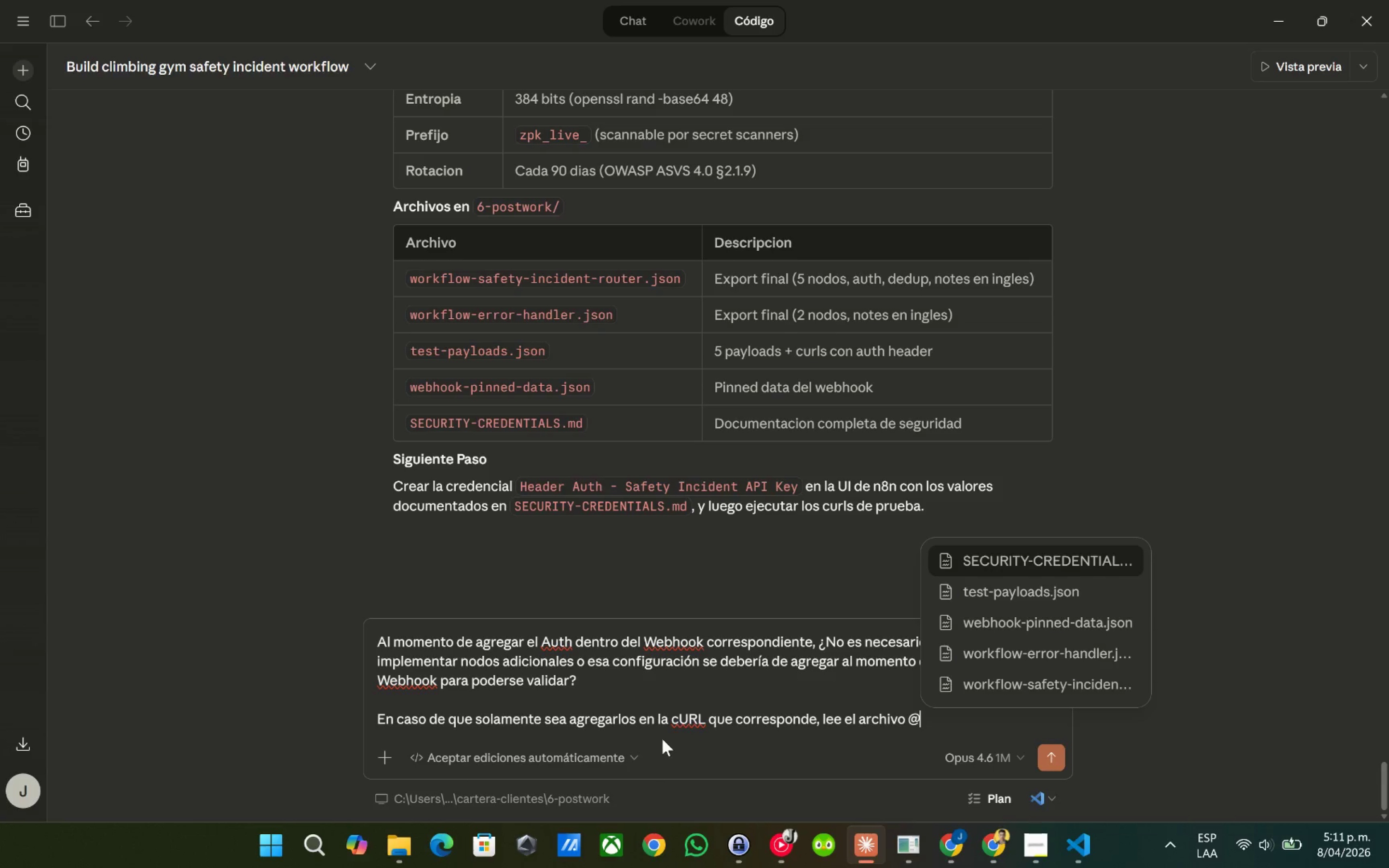 
 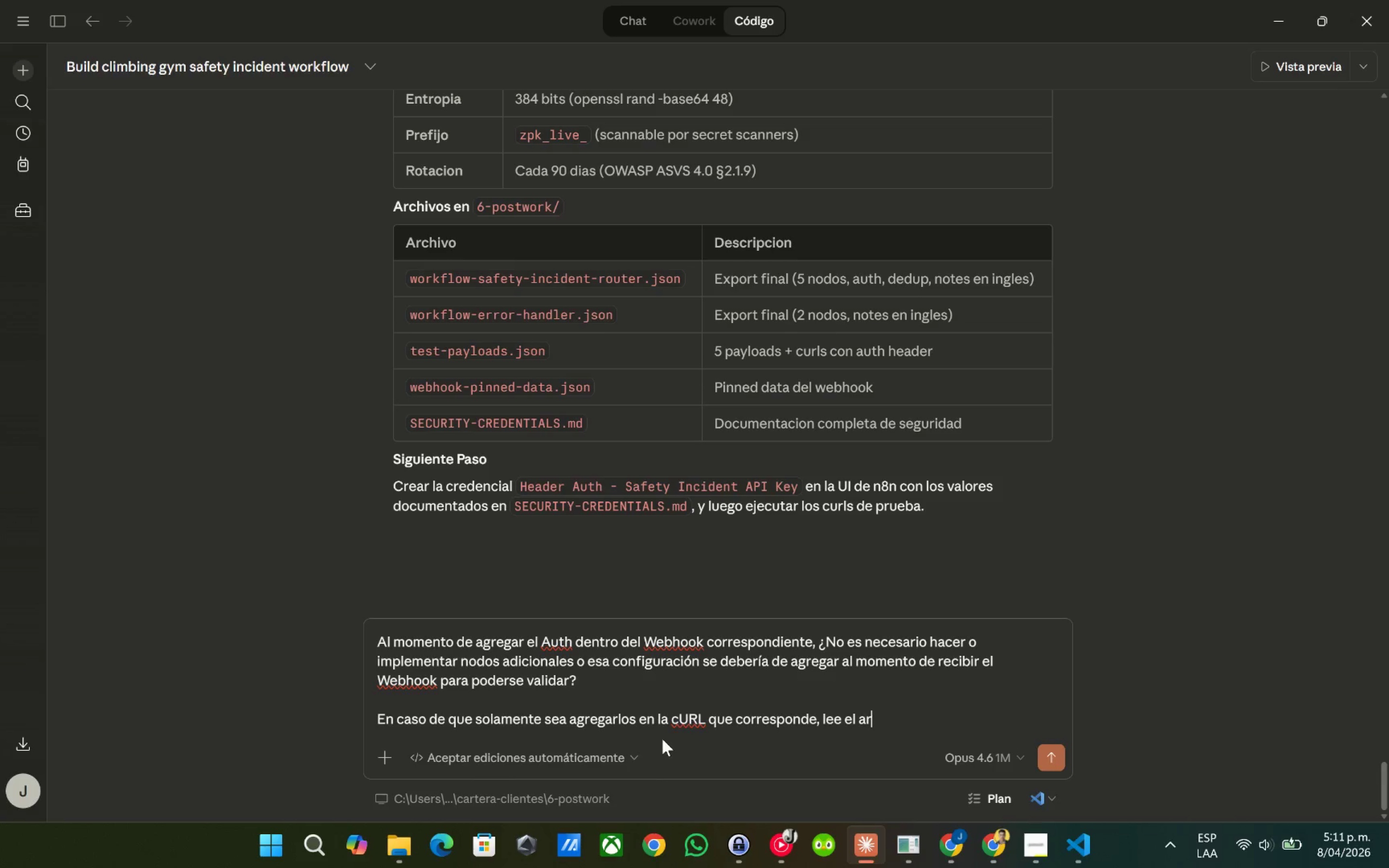 
key(Control+ControlLeft)
 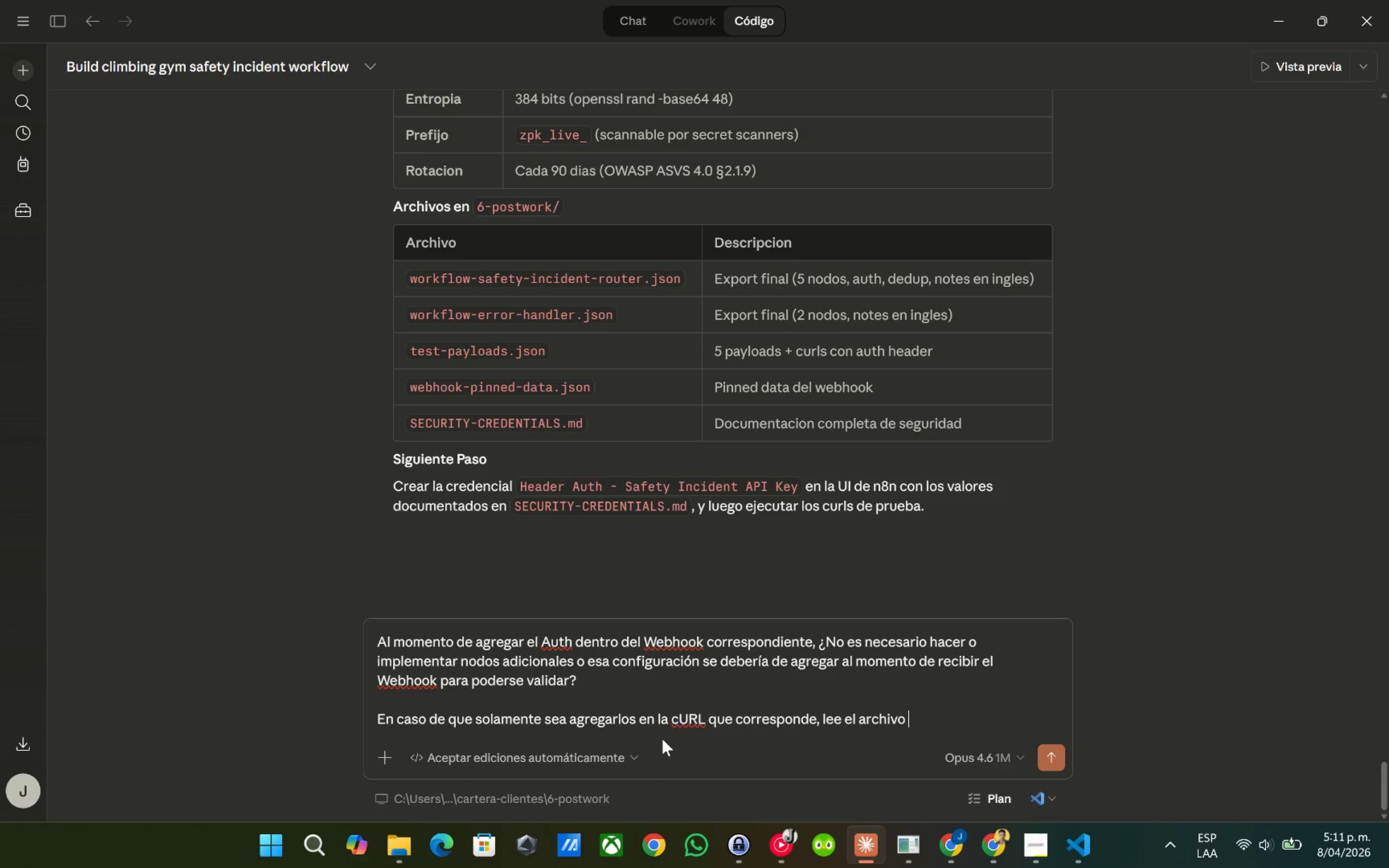 
key(Alt+Control+AltRight)
 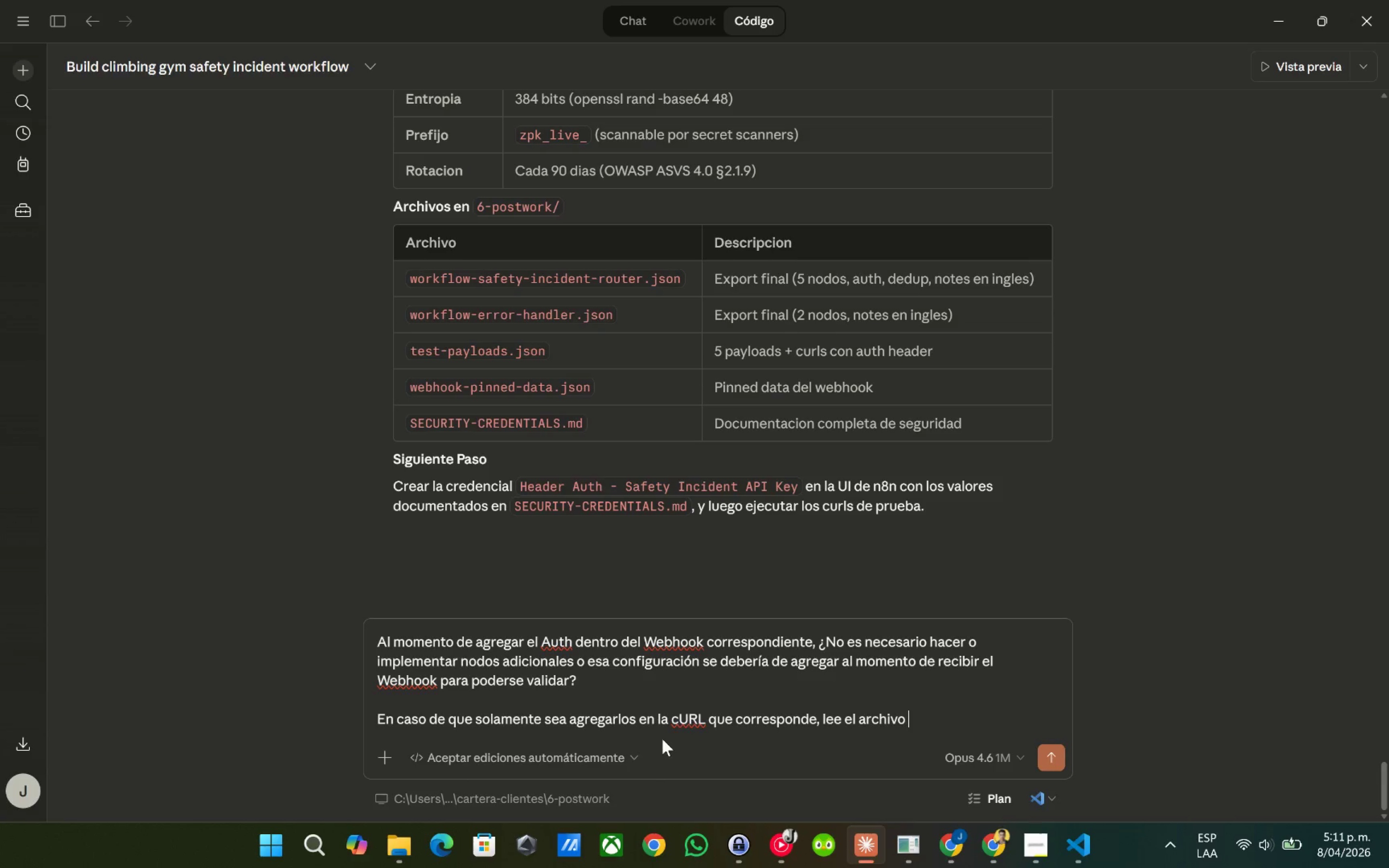 
key(Alt+Control+Q)
 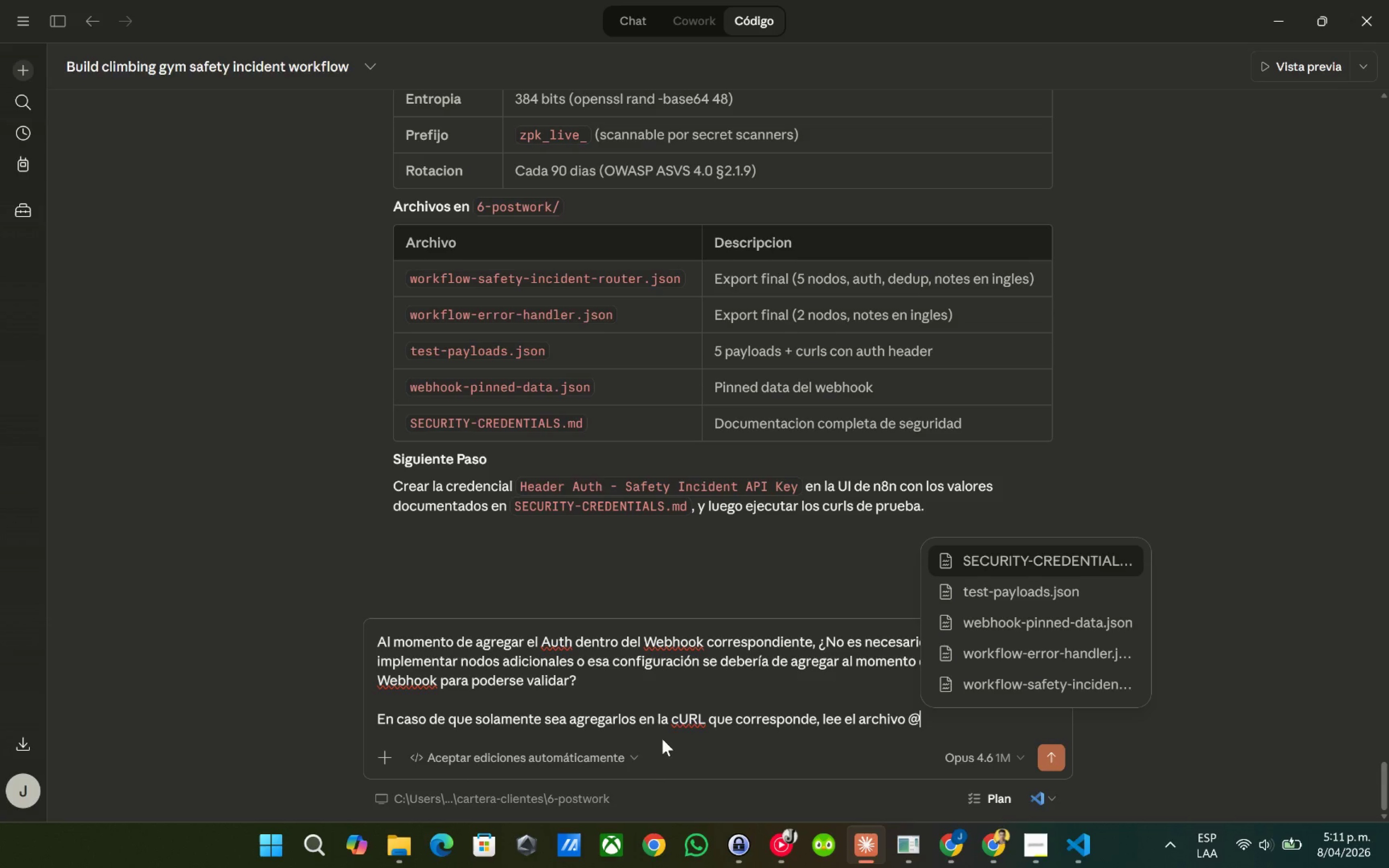 
key(Enter)
 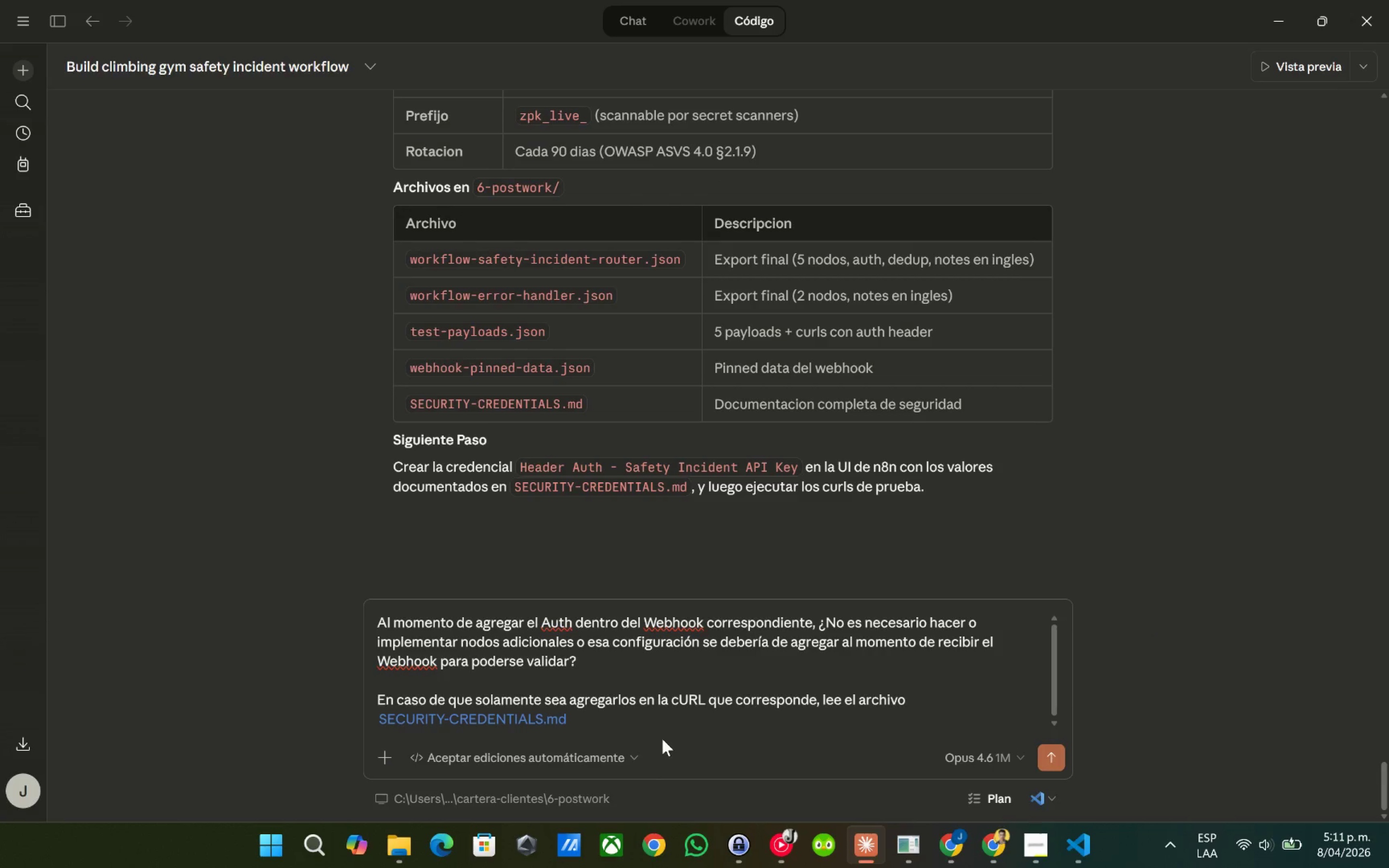 
type(para posteriormente agregarlo y ejecutar dichas cURL seg)
key(Backspace)
key(Backspace)
key(Backspace)
key(Backspace)
type(< agrega intencionalmente una tercera cURL para que detone el Workflow de Error. )
 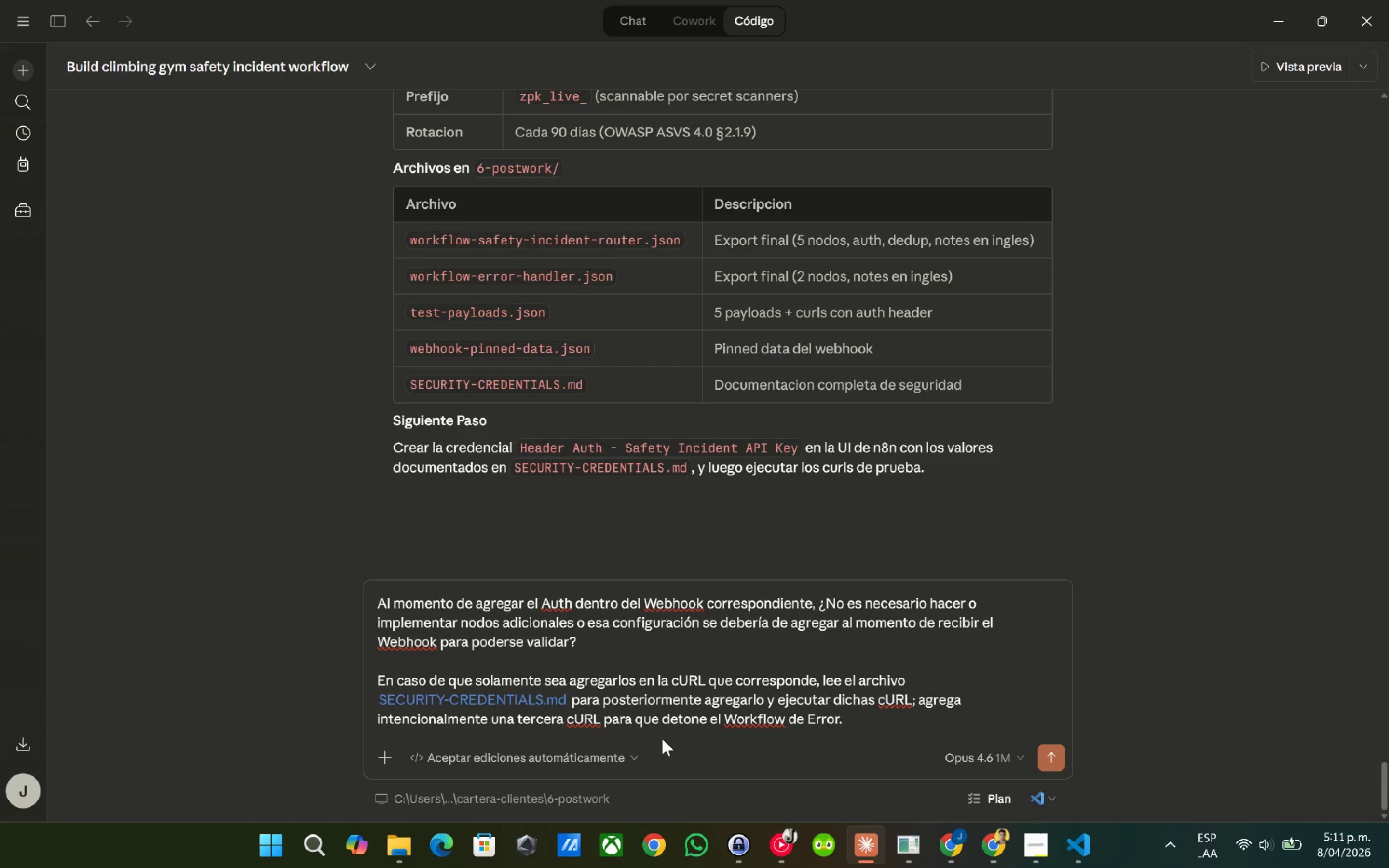 
key(Enter)
 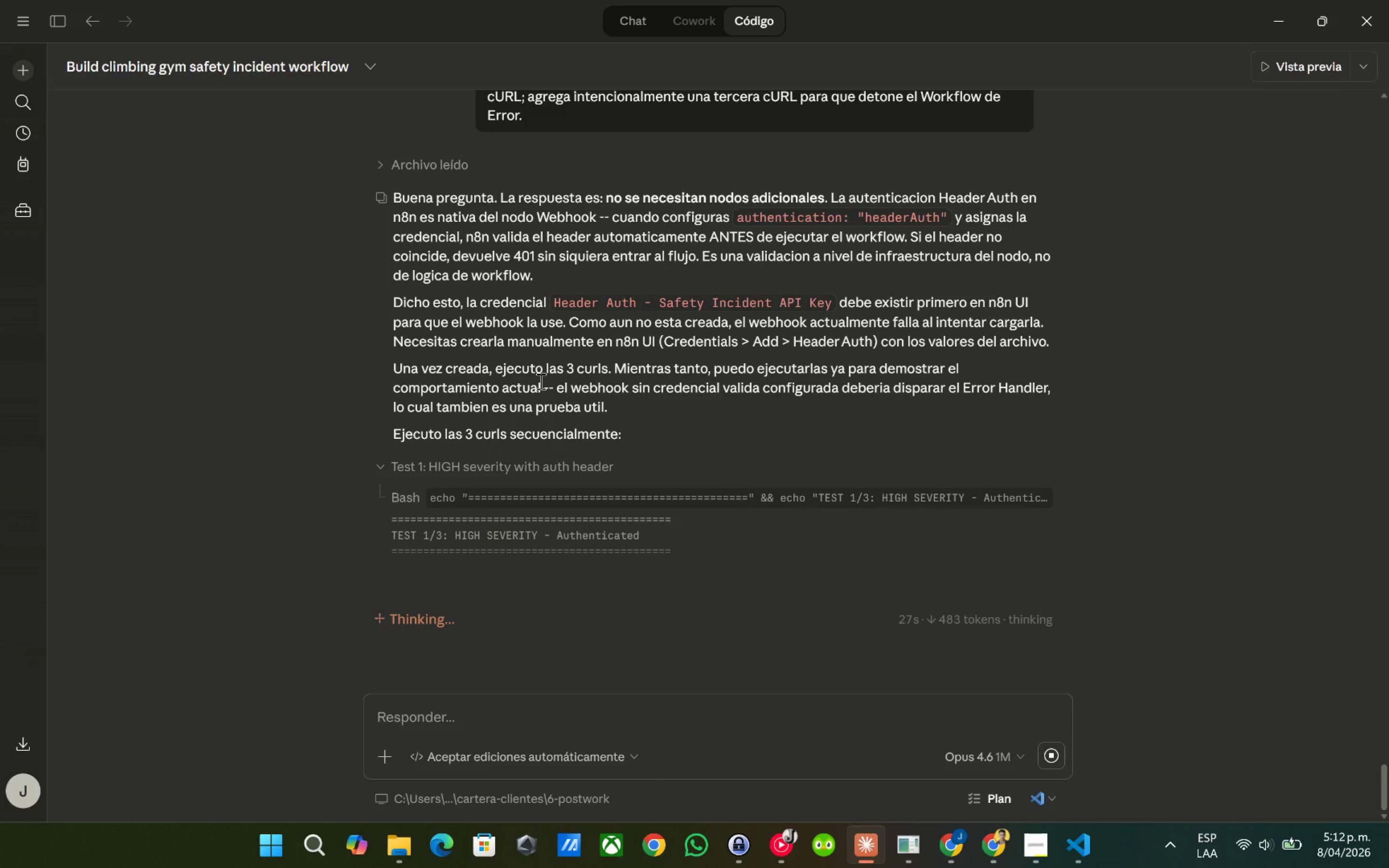 
wait(33.43)
 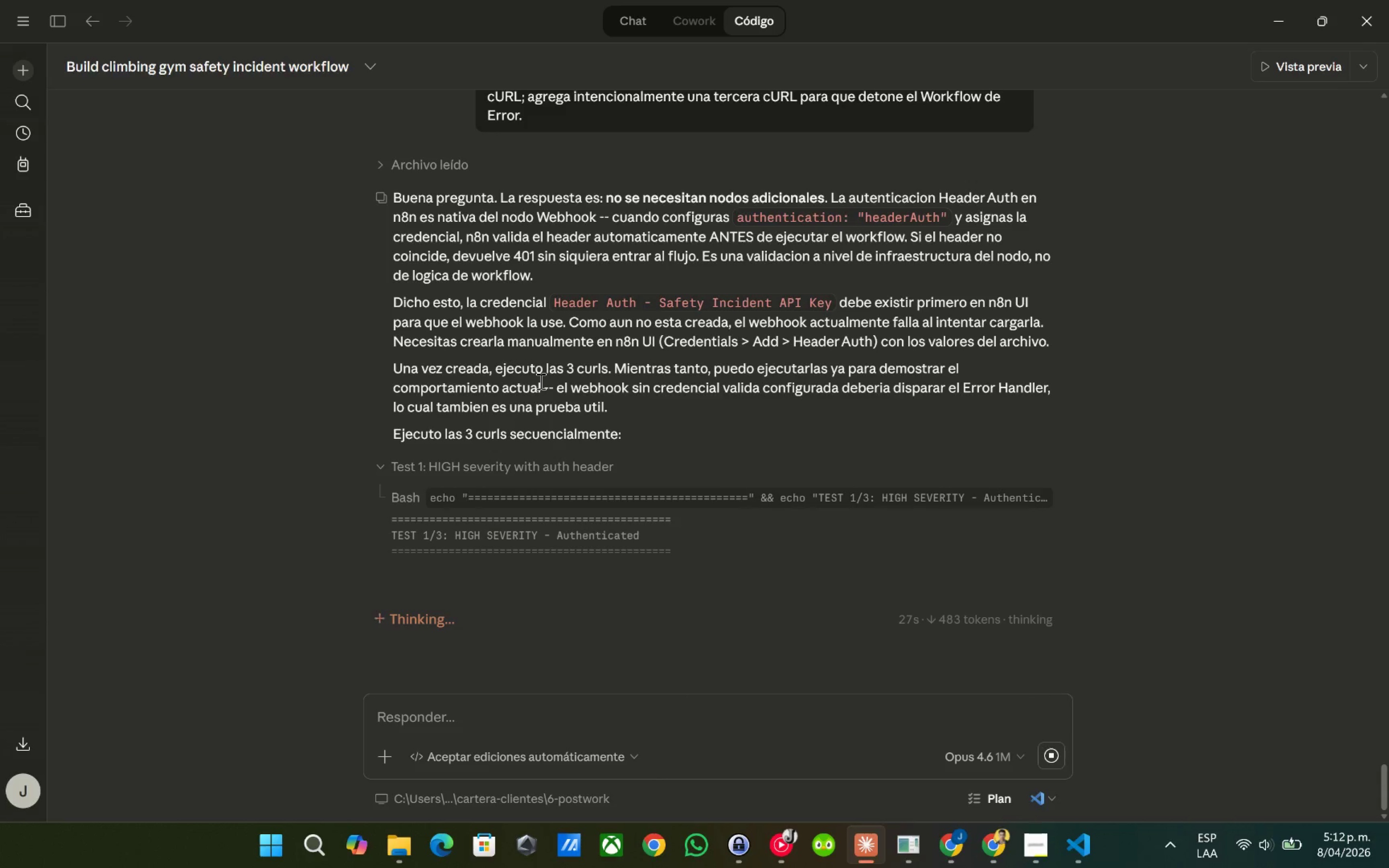 
scroll: coordinate [540, 381], scroll_direction: down, amount: 4.0
 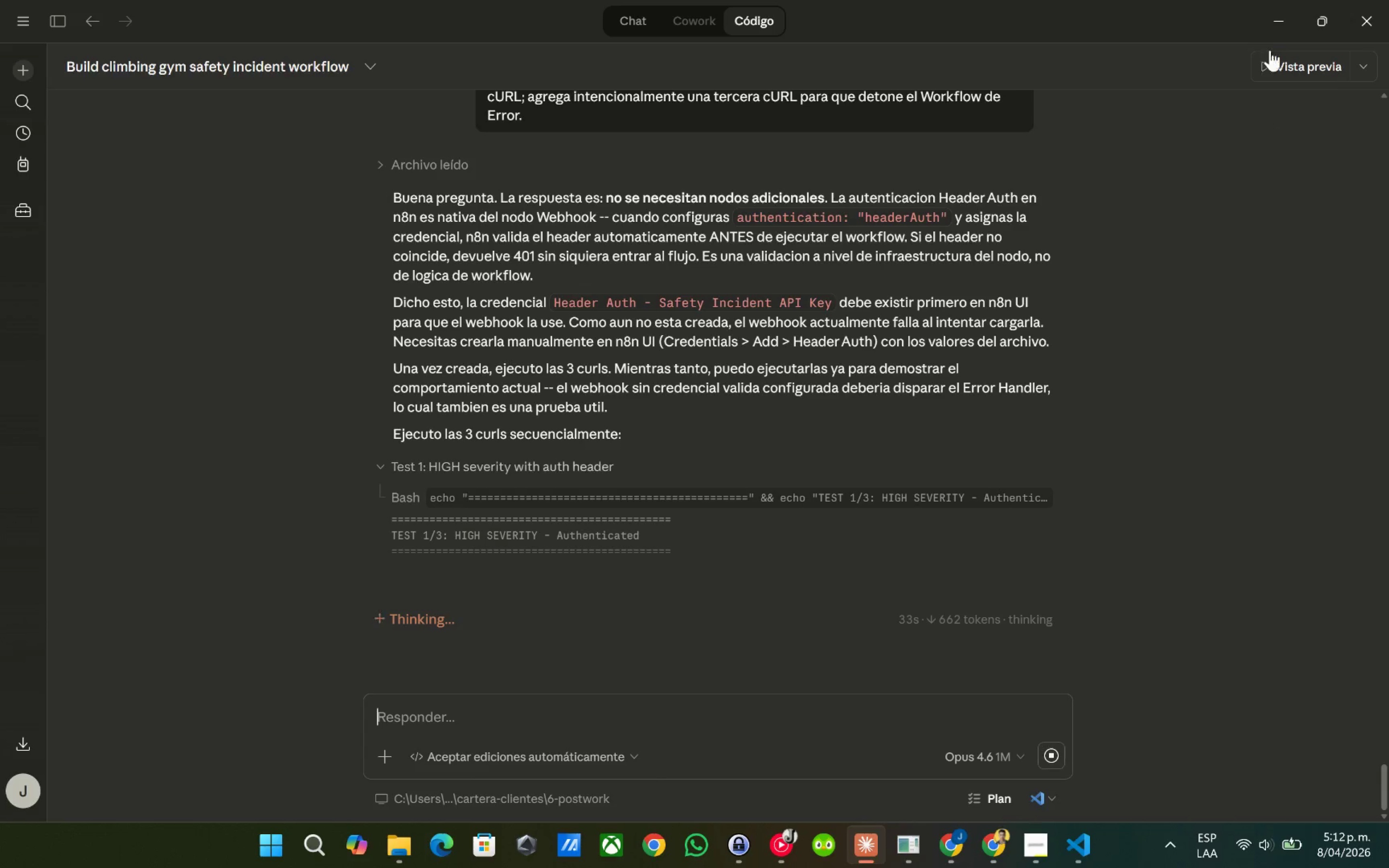 
left_click([1266, 16])
 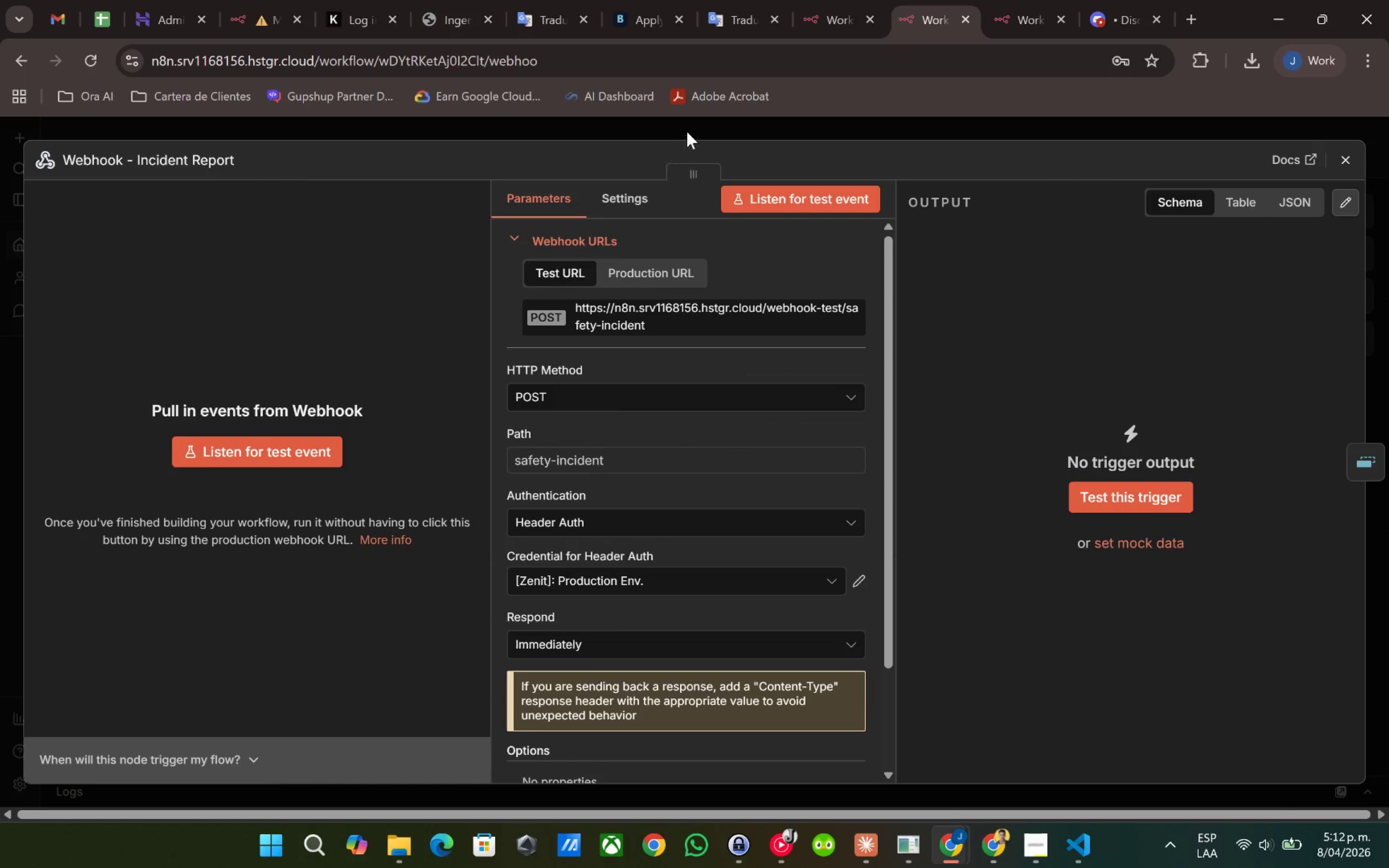 
left_click([681, 119])
 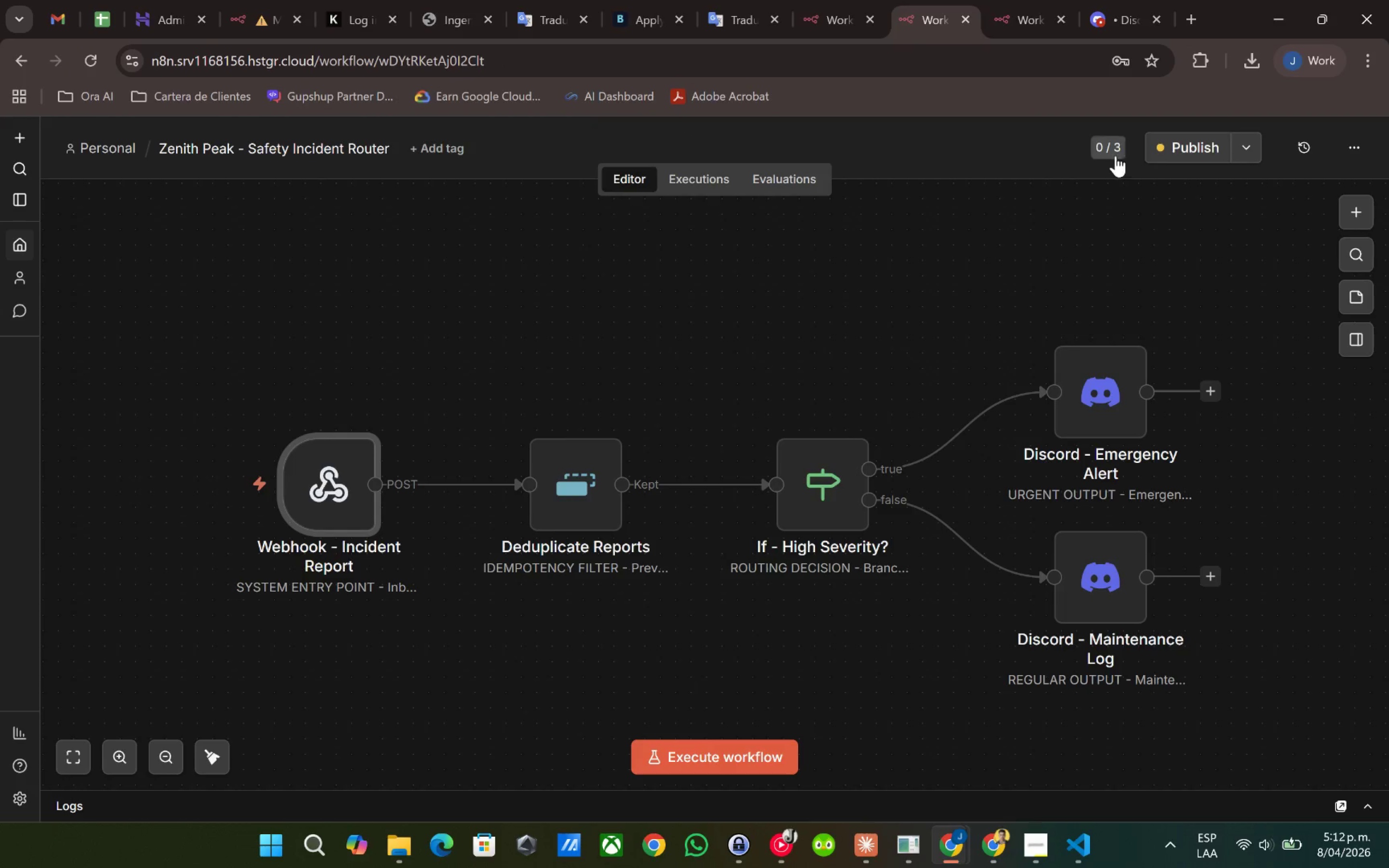 
left_click([1165, 134])
 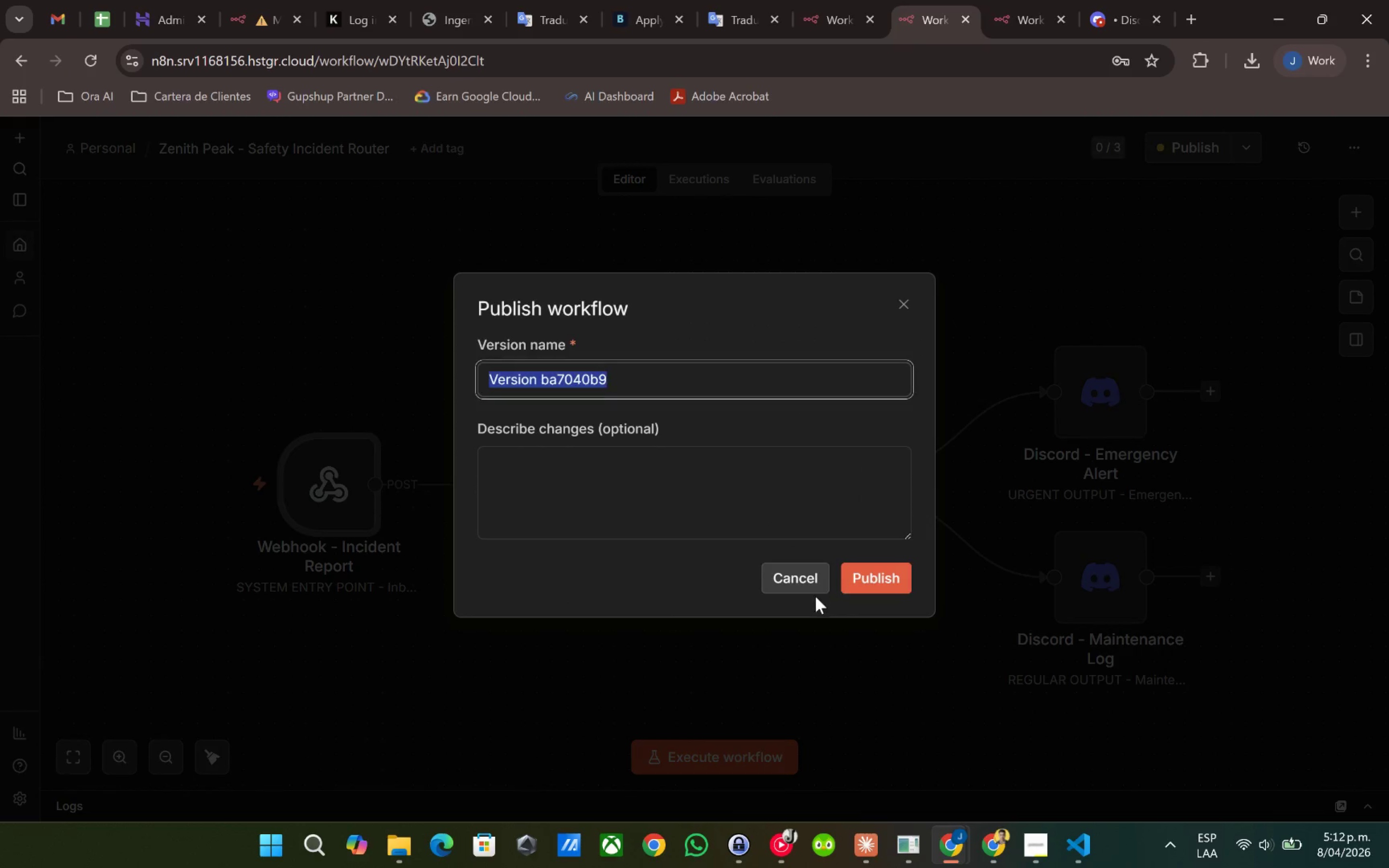 
left_click([850, 570])
 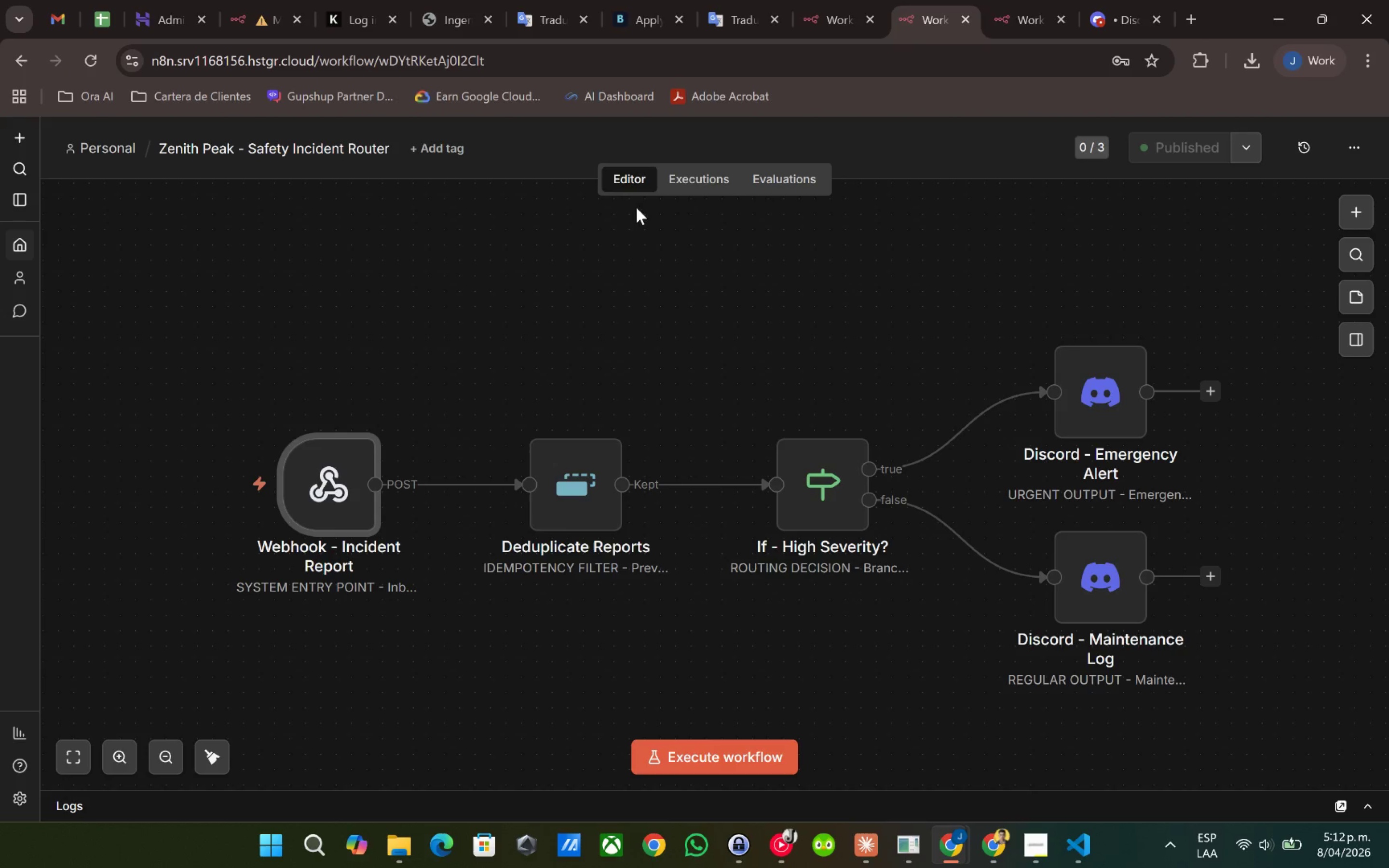 
left_click([714, 185])
 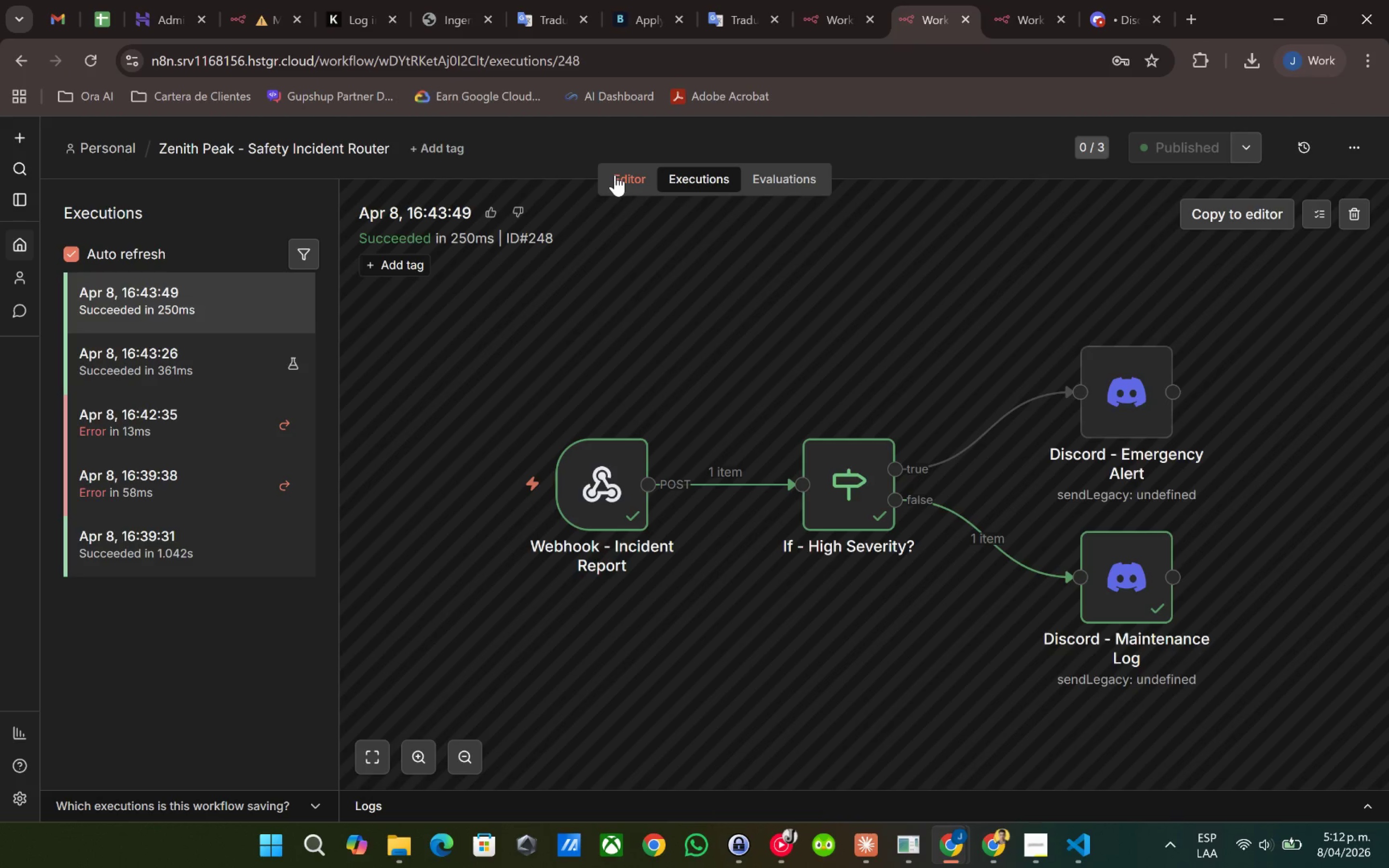 
left_click([613, 175])
 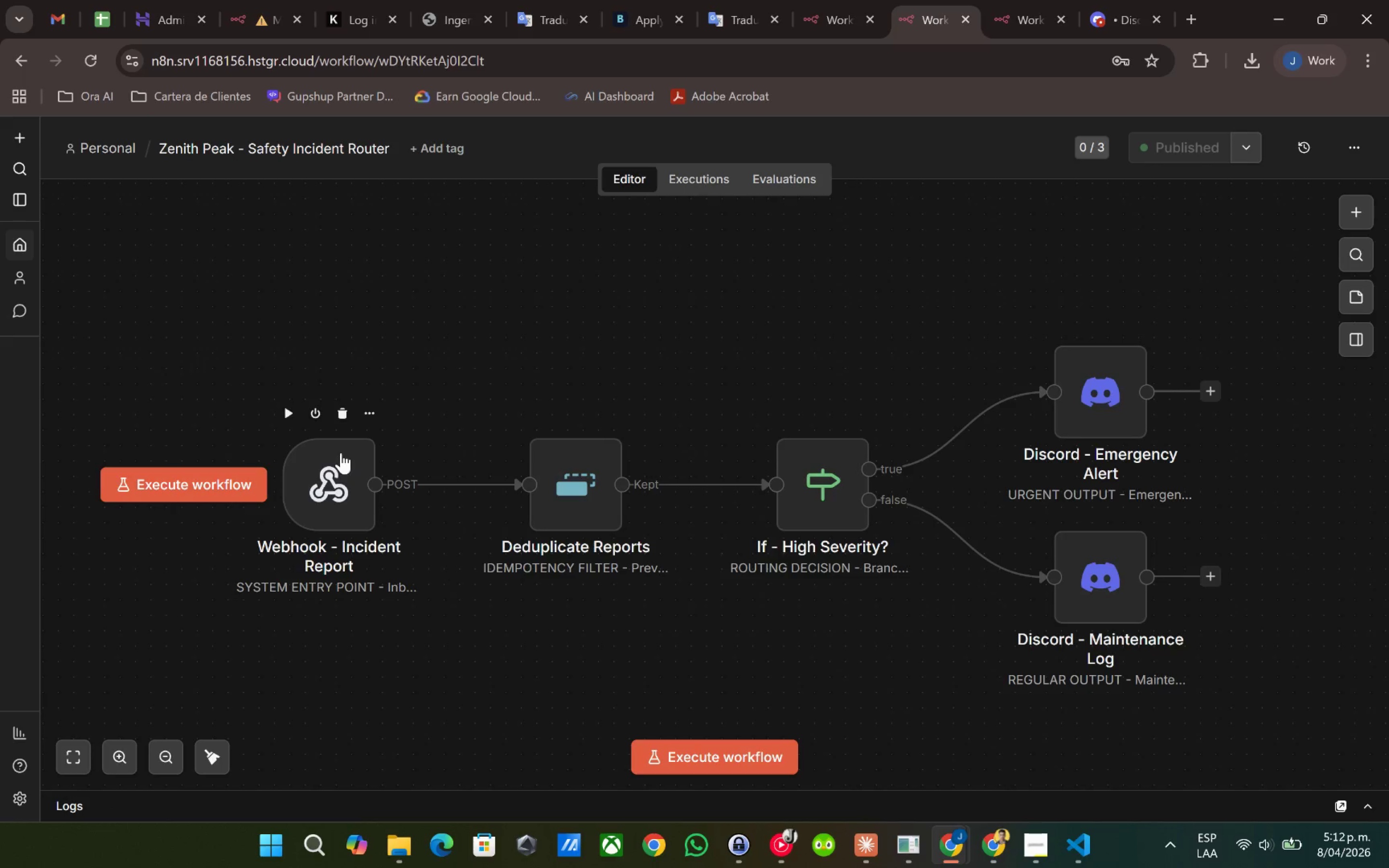 
left_click([554, 290])
 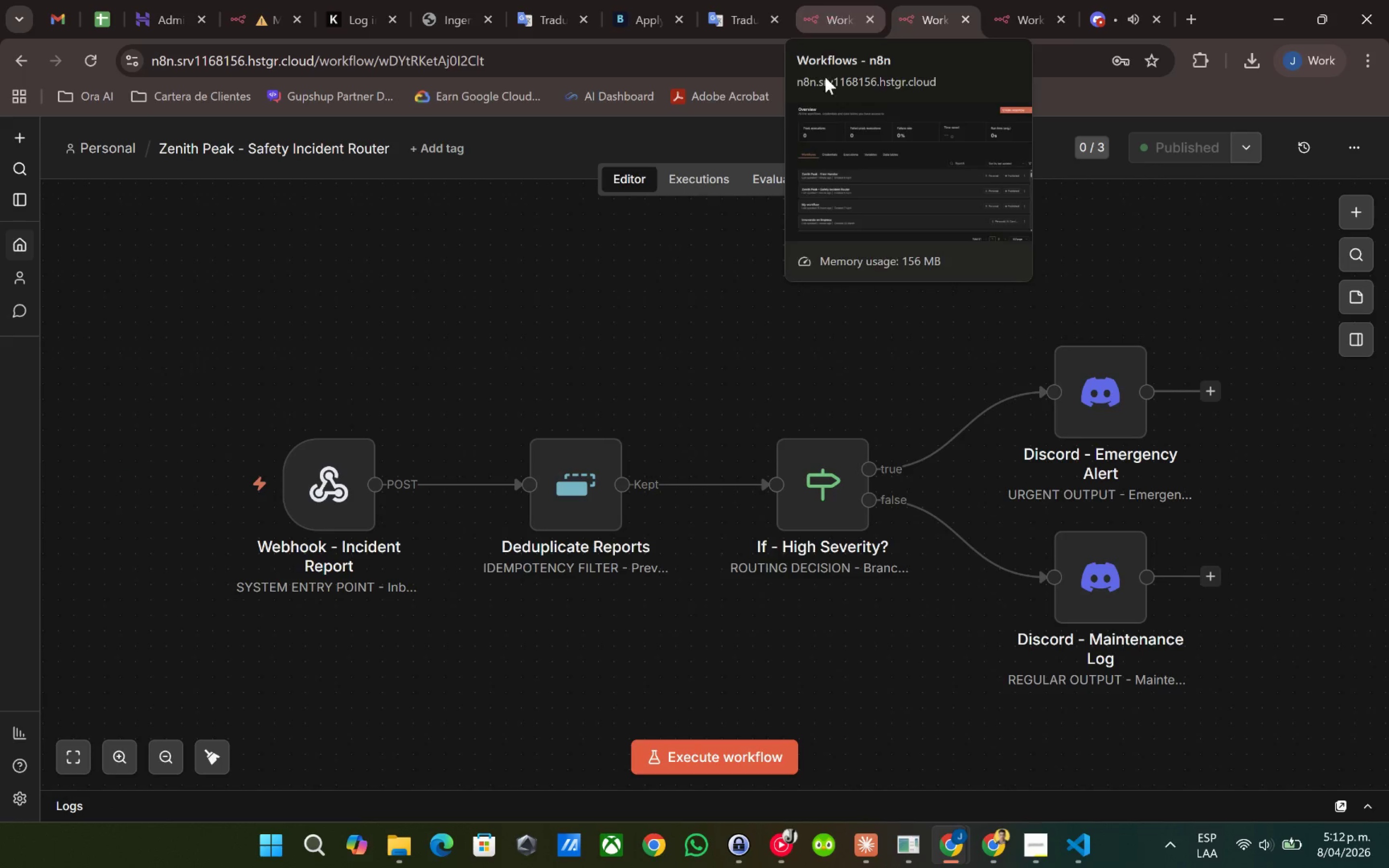 
wait(5.56)
 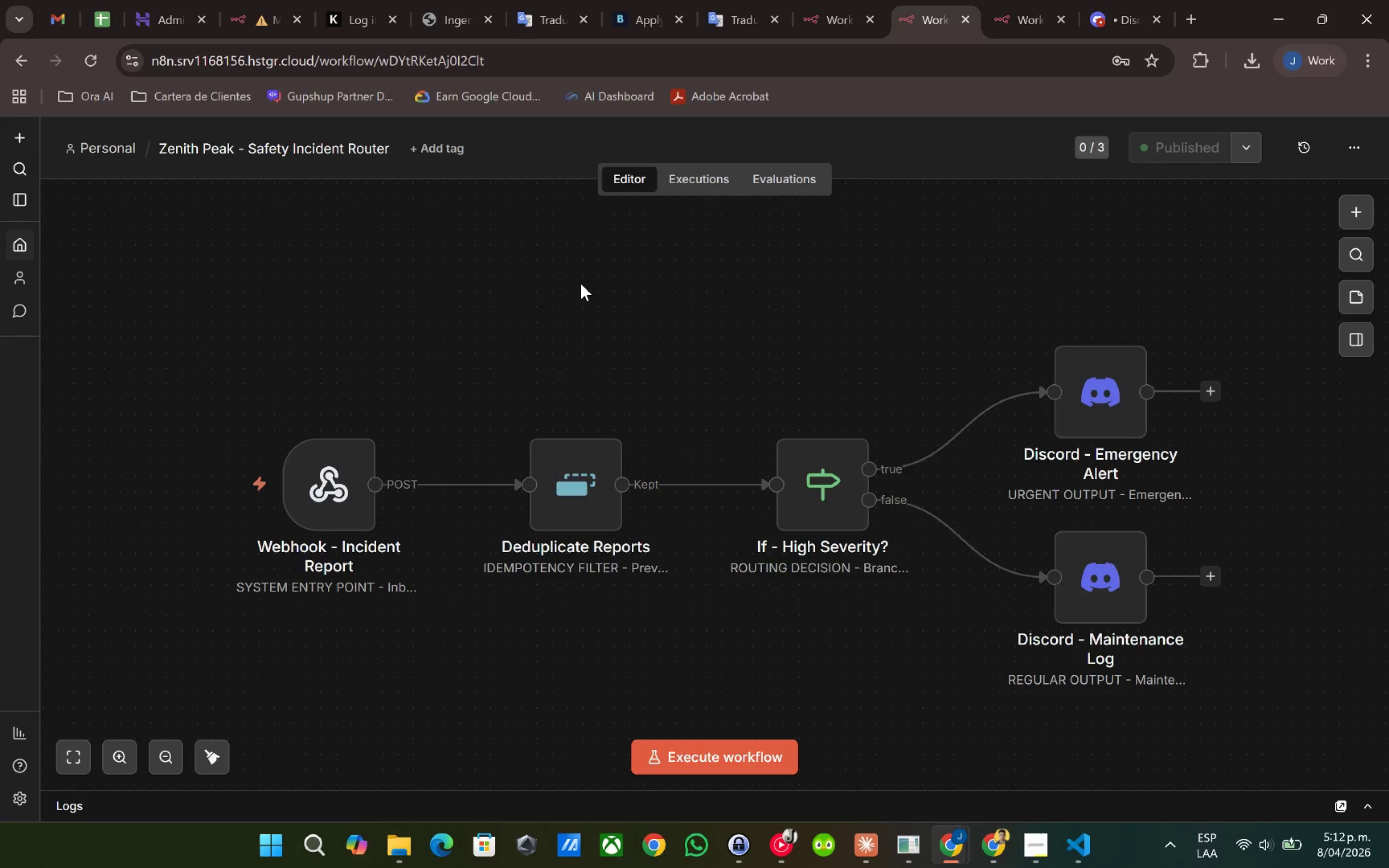 
left_click([684, 182])
 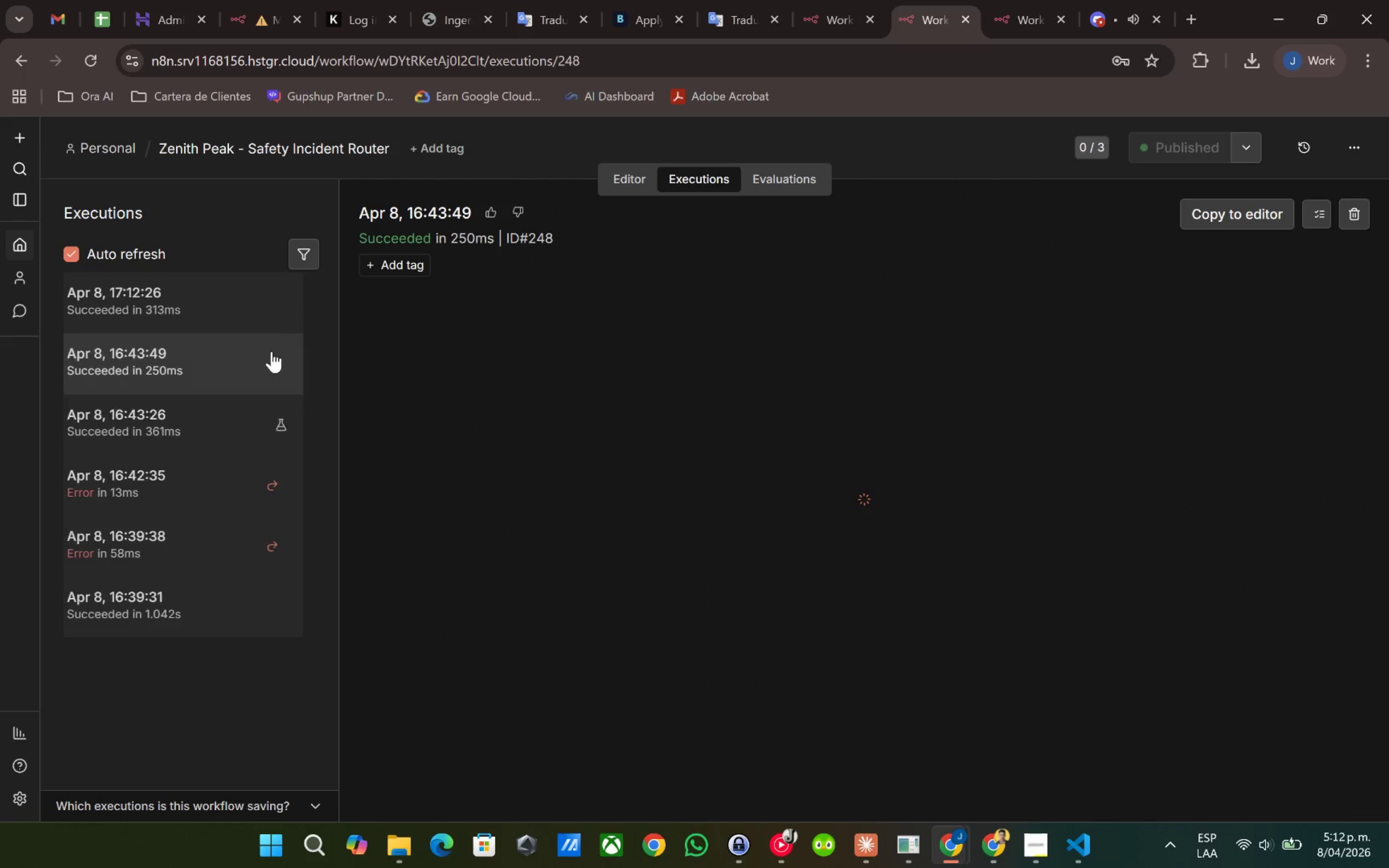 
left_click([208, 288])
 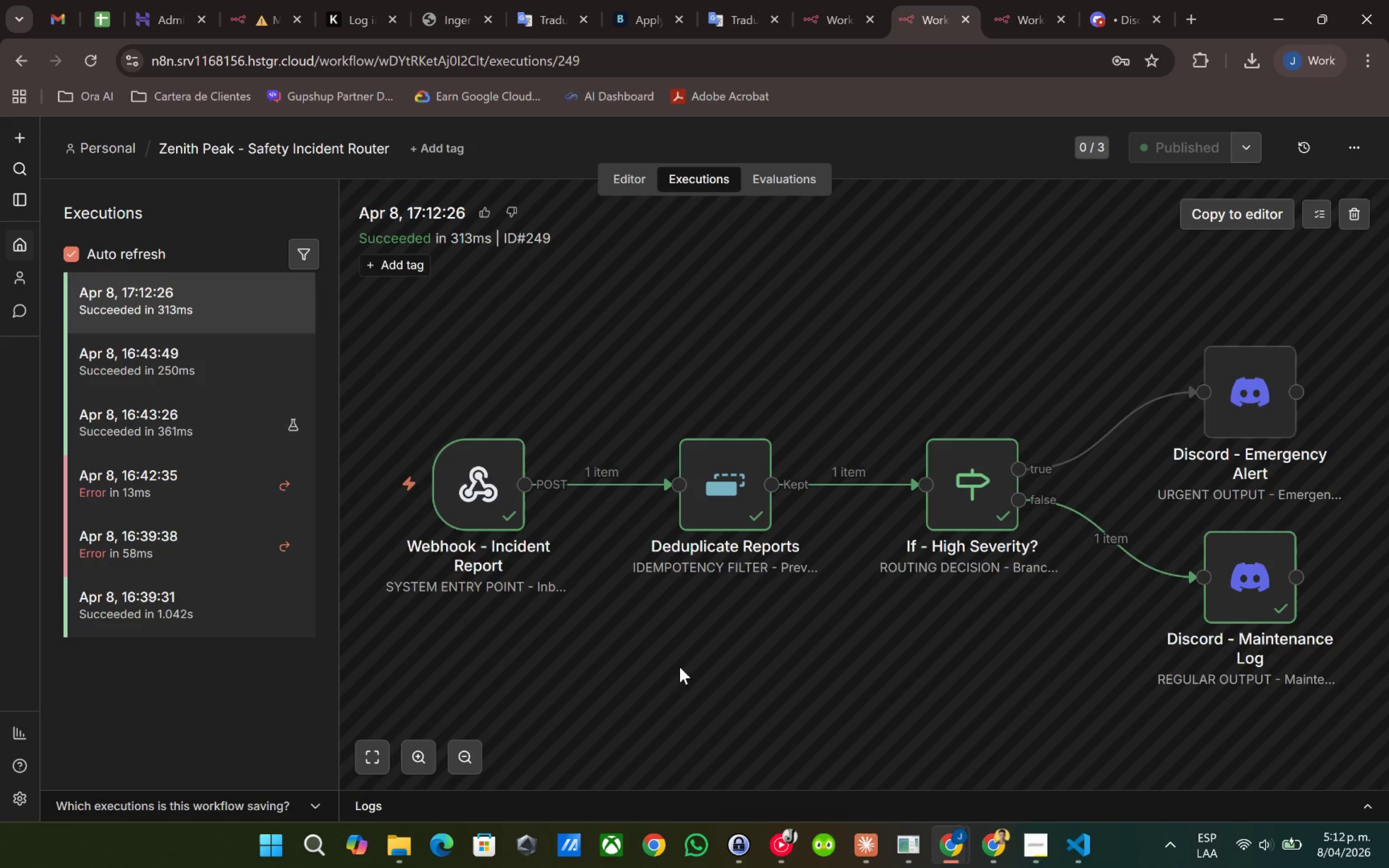 
double_click([498, 511])
 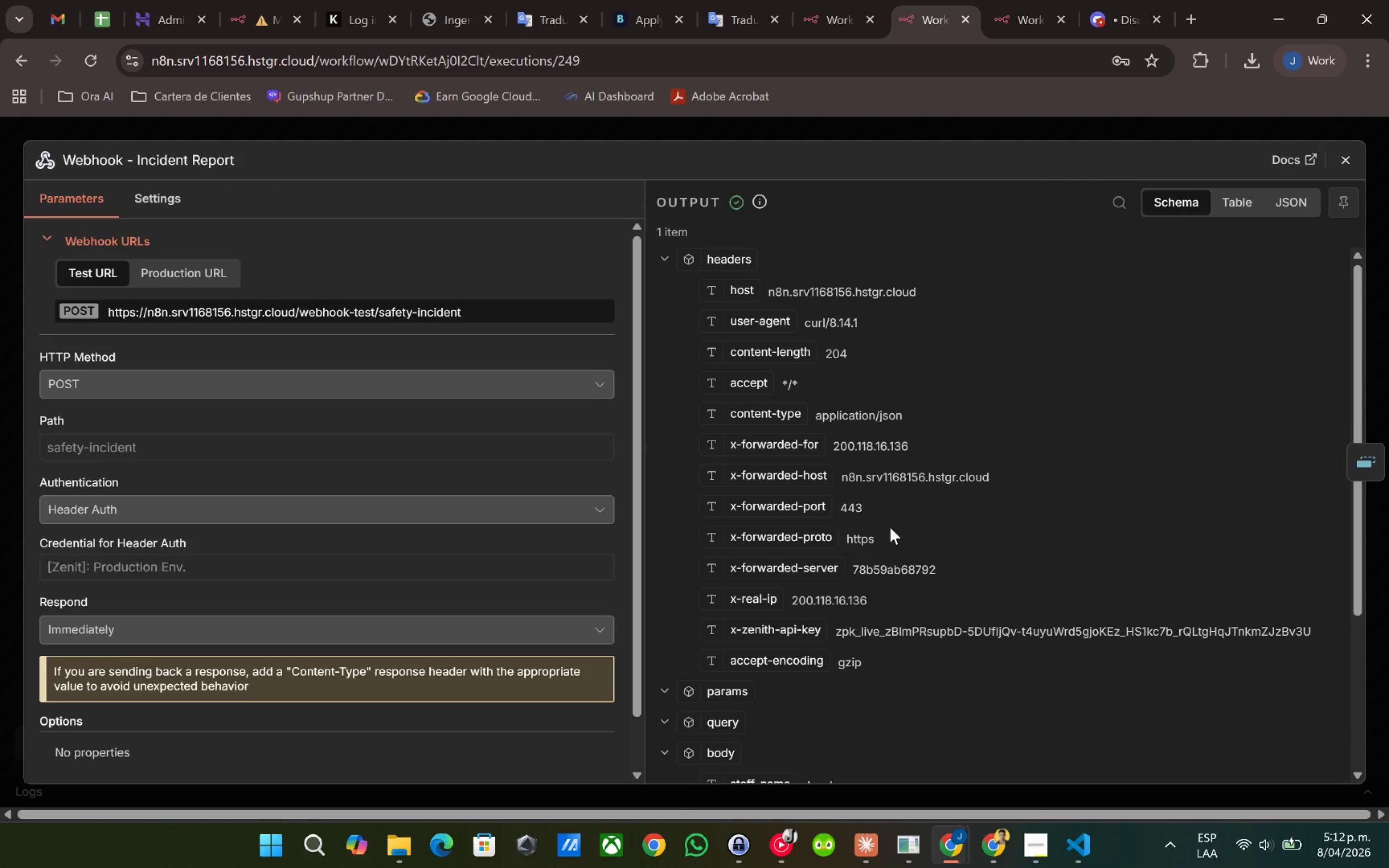 
scroll: coordinate [890, 527], scroll_direction: down, amount: 5.0
 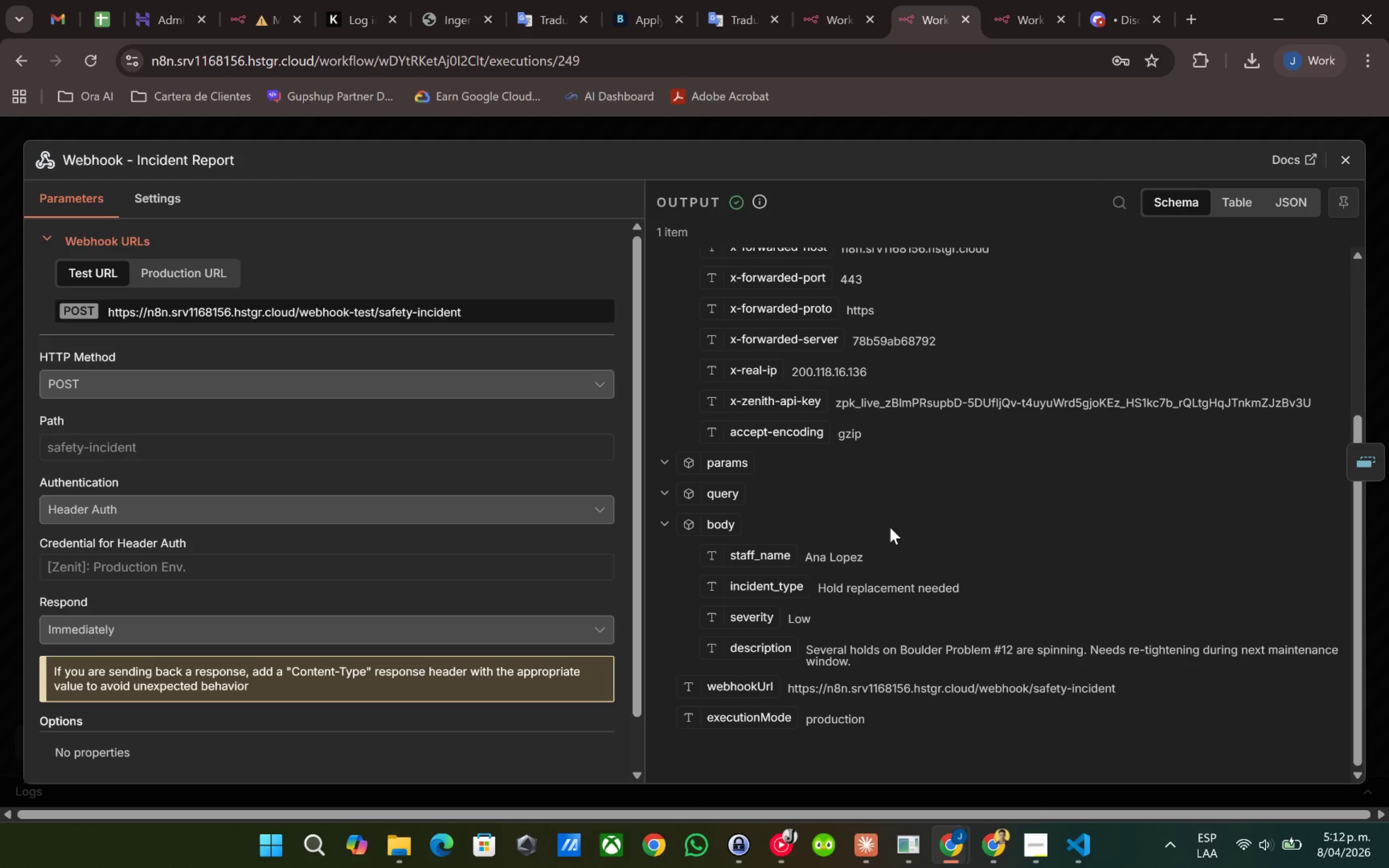 
scroll: coordinate [890, 527], scroll_direction: up, amount: 4.0
 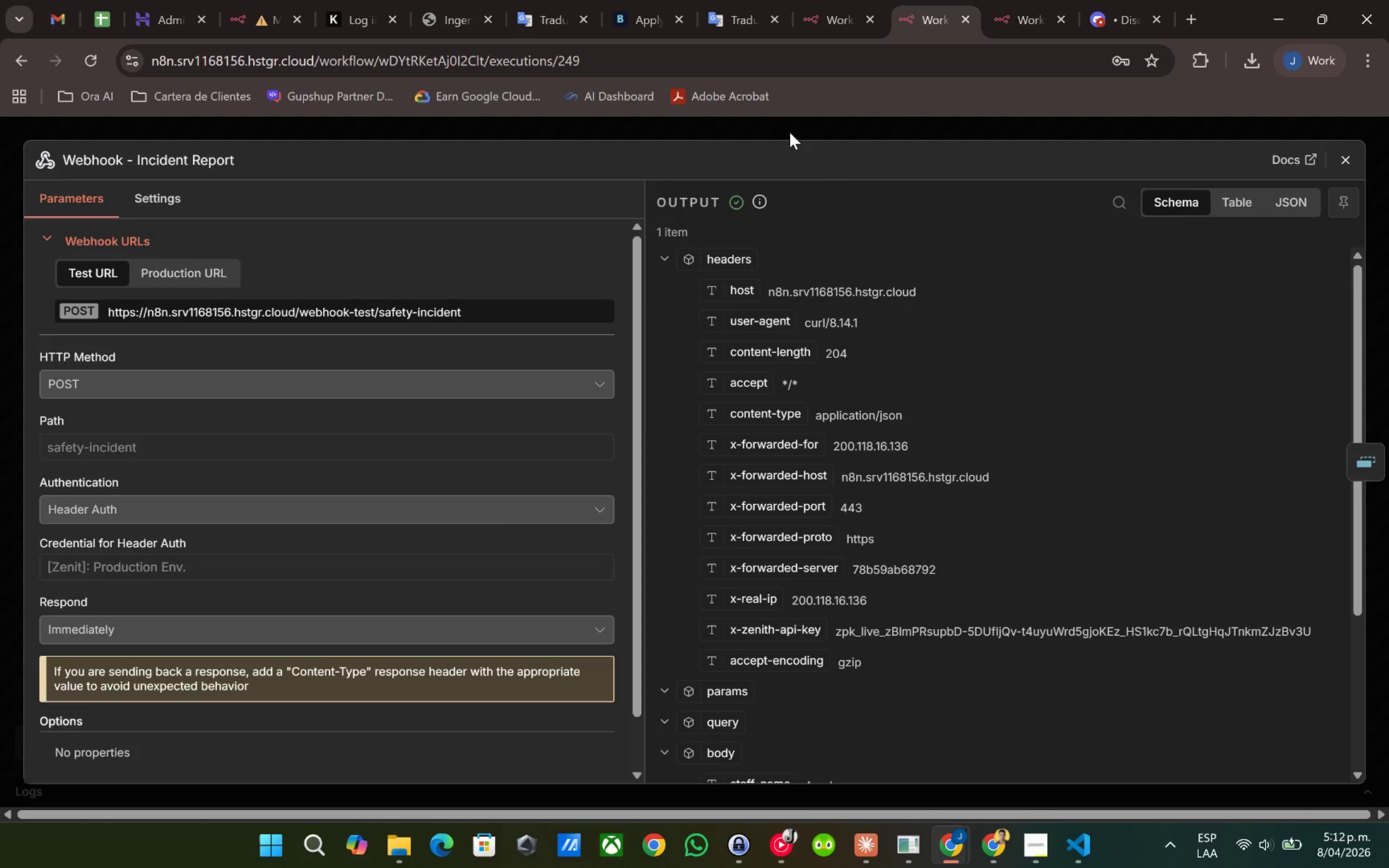 
left_click([793, 120])
 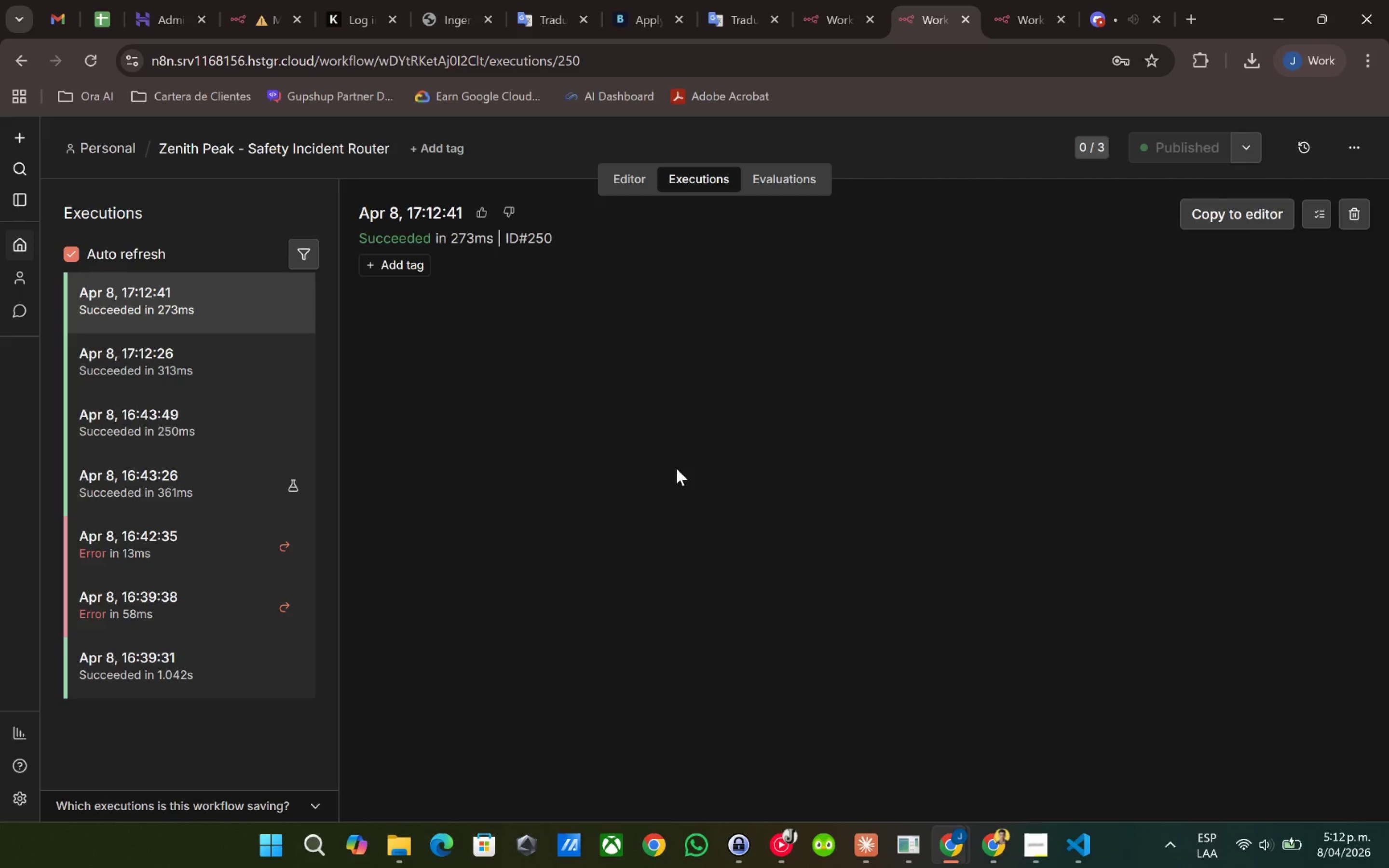 
wait(6.48)
 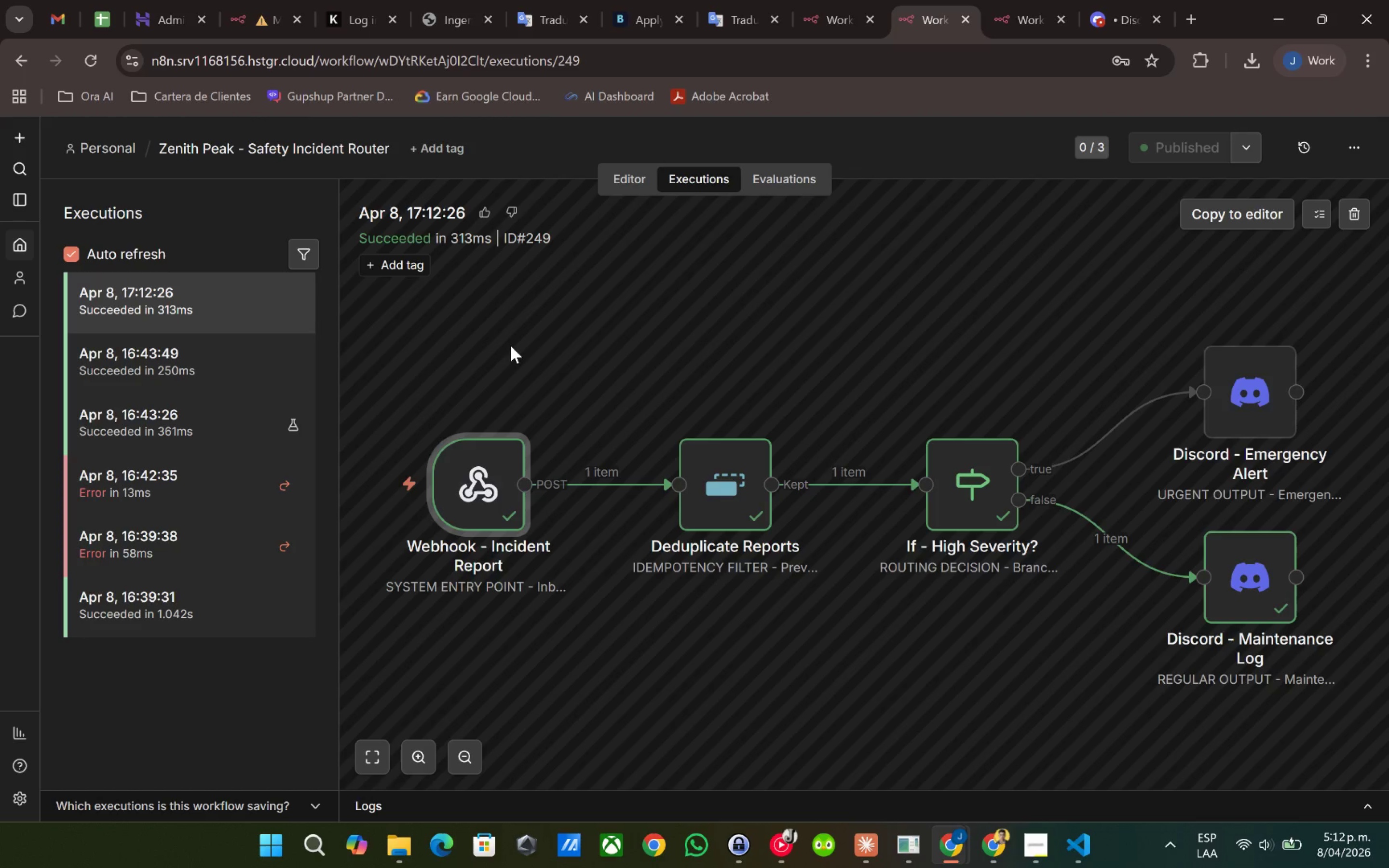 
left_click([747, 326])
 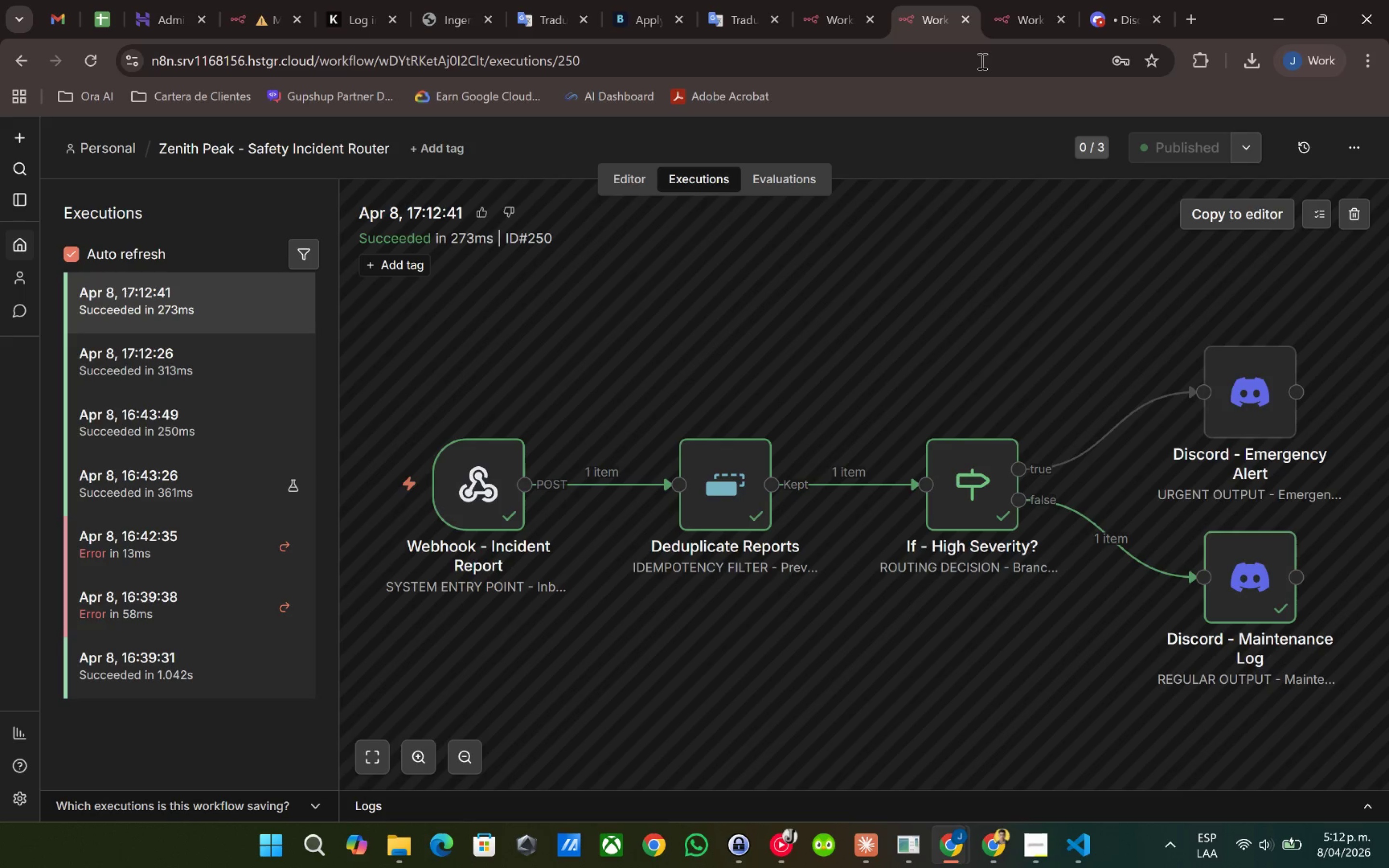 
left_click([1019, 0])
 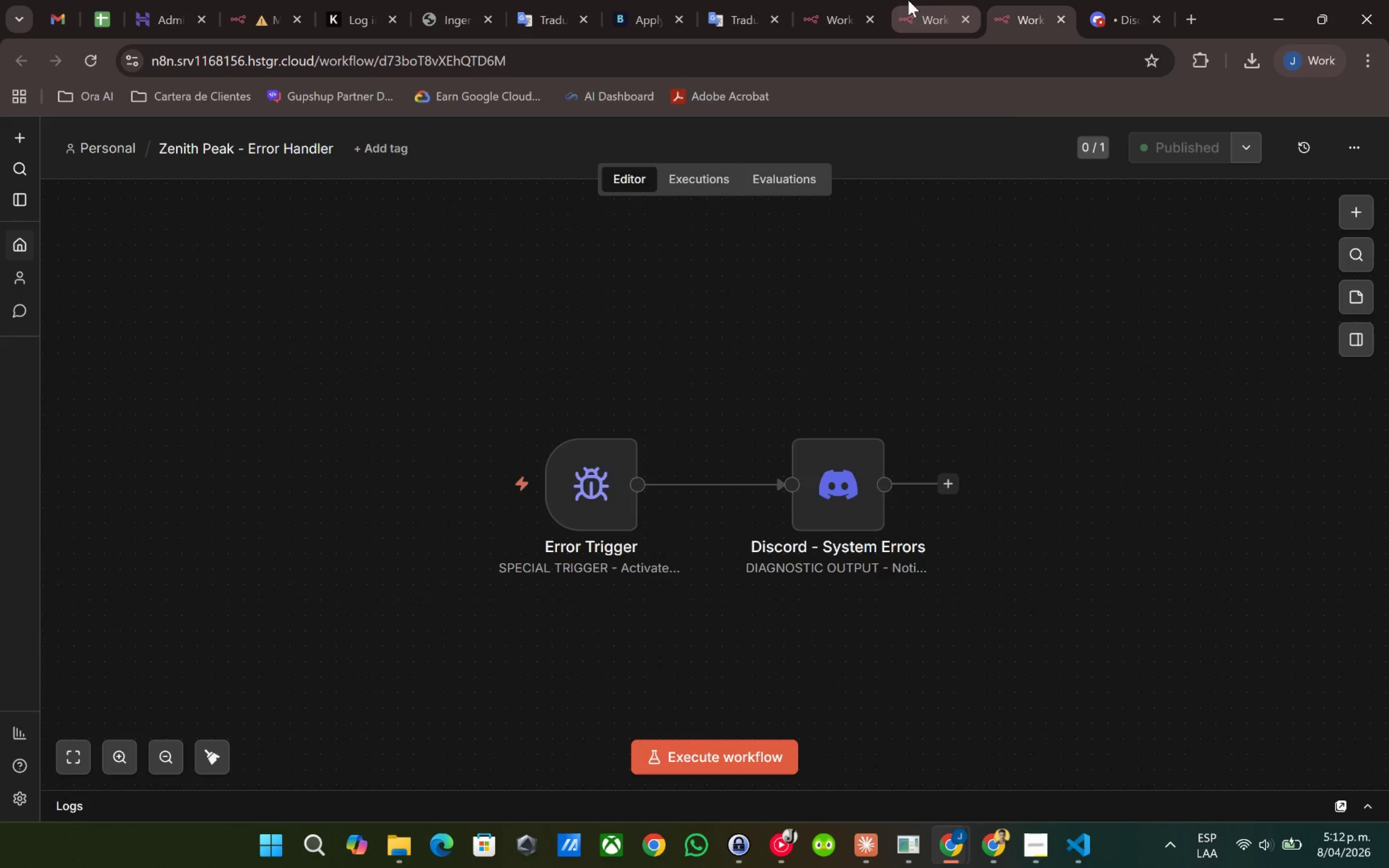 
left_click([1103, 0])
 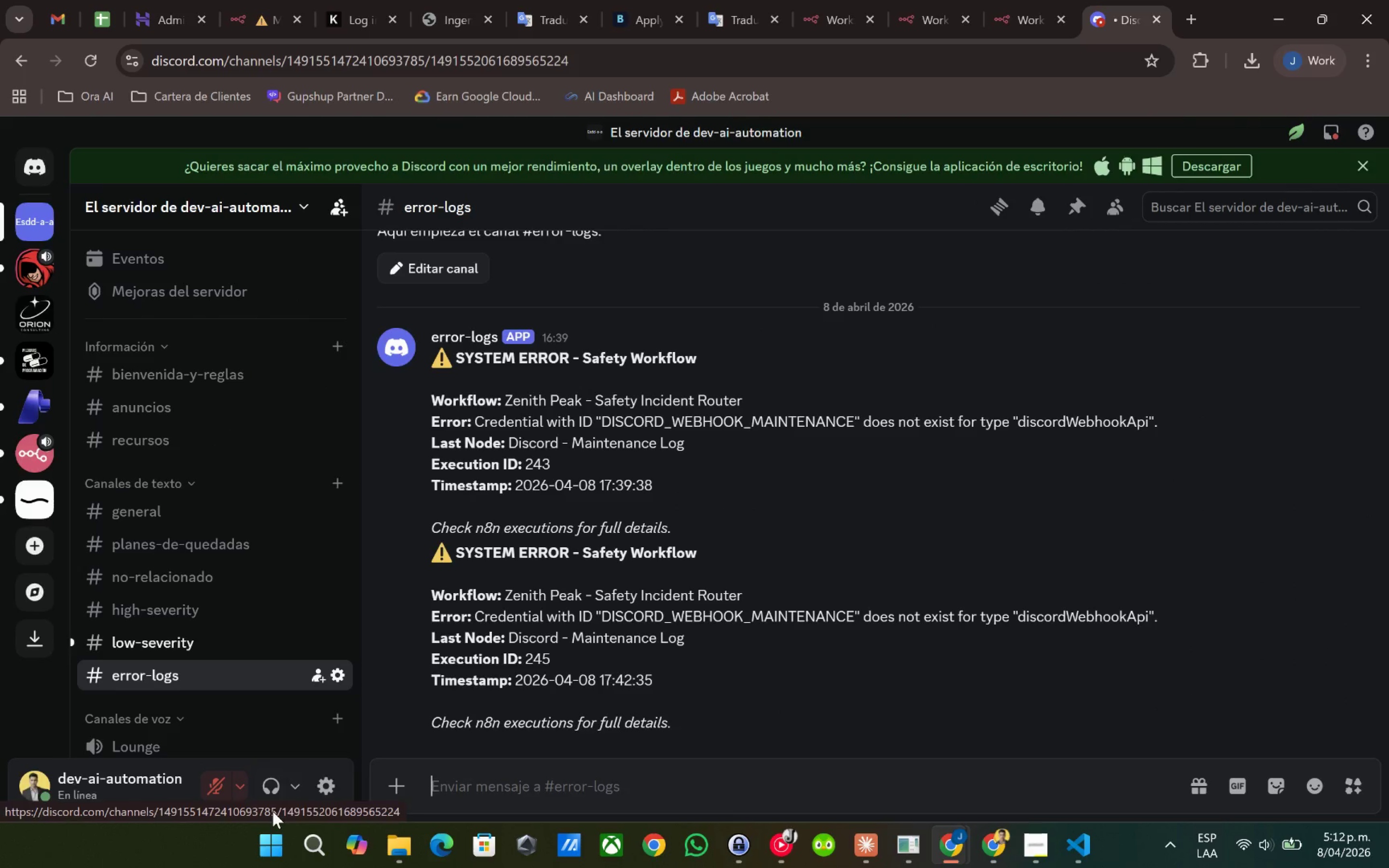 
left_click([158, 651])
 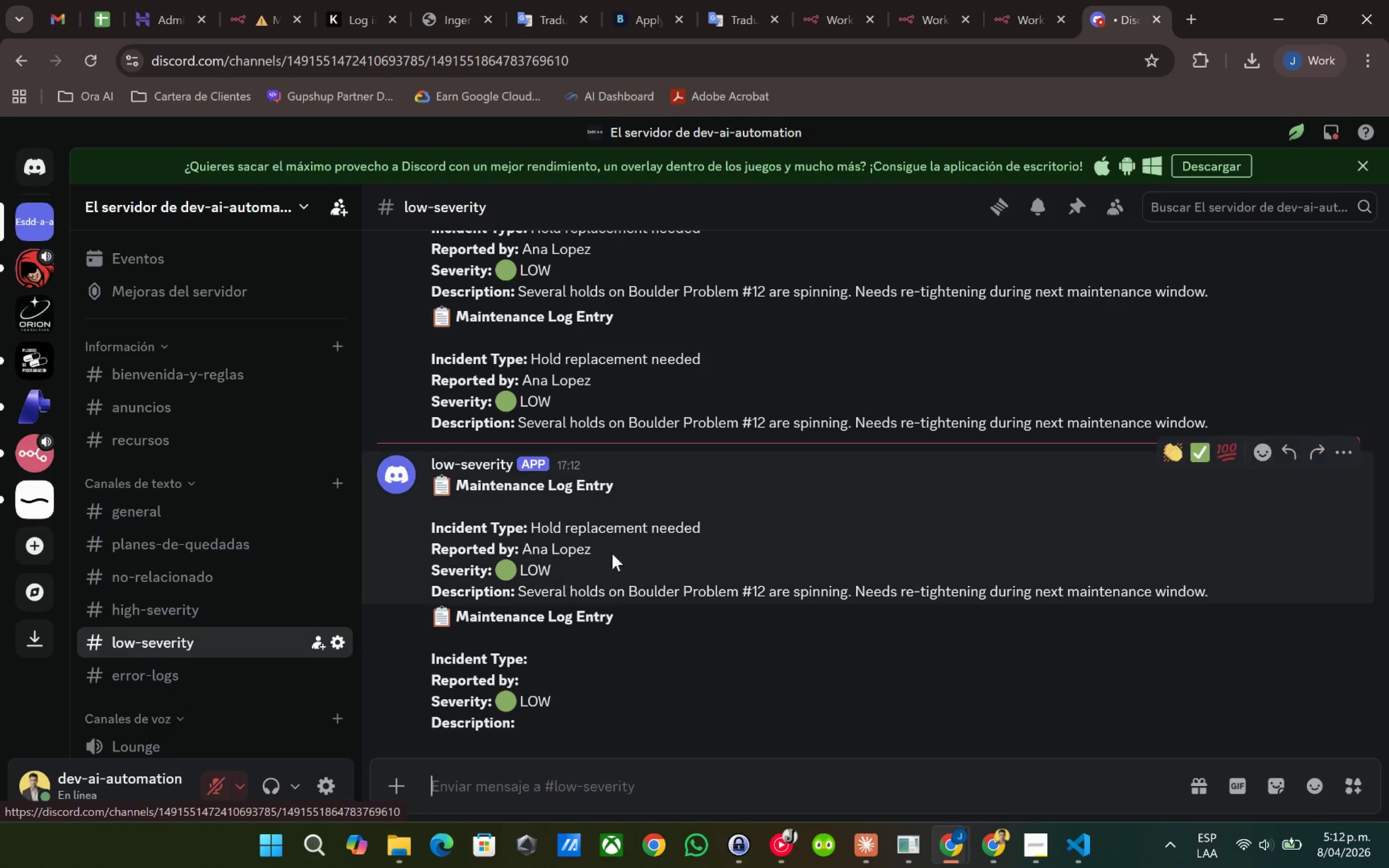 
scroll: coordinate [624, 549], scroll_direction: down, amount: 7.0
 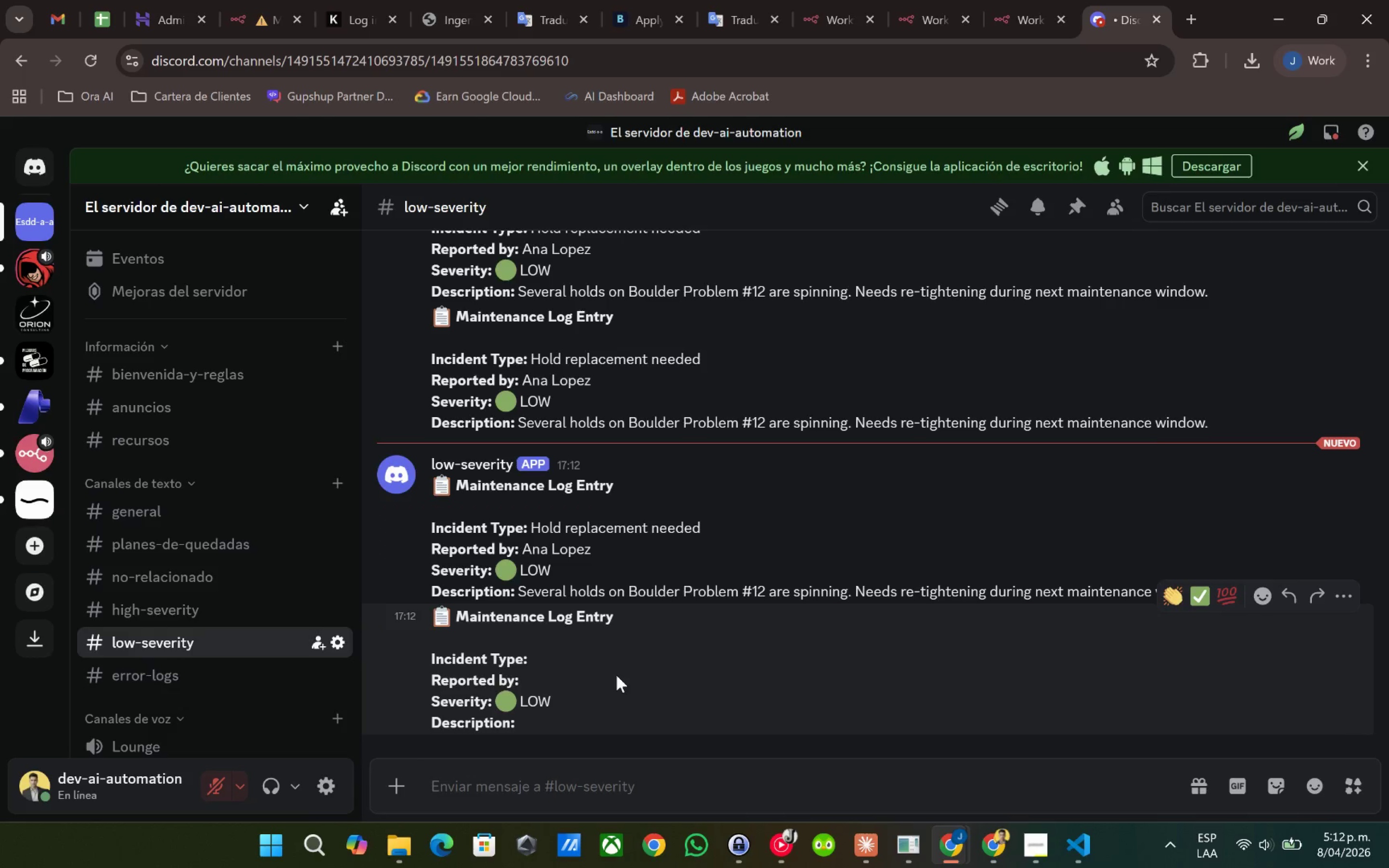 
left_click([195, 676])
 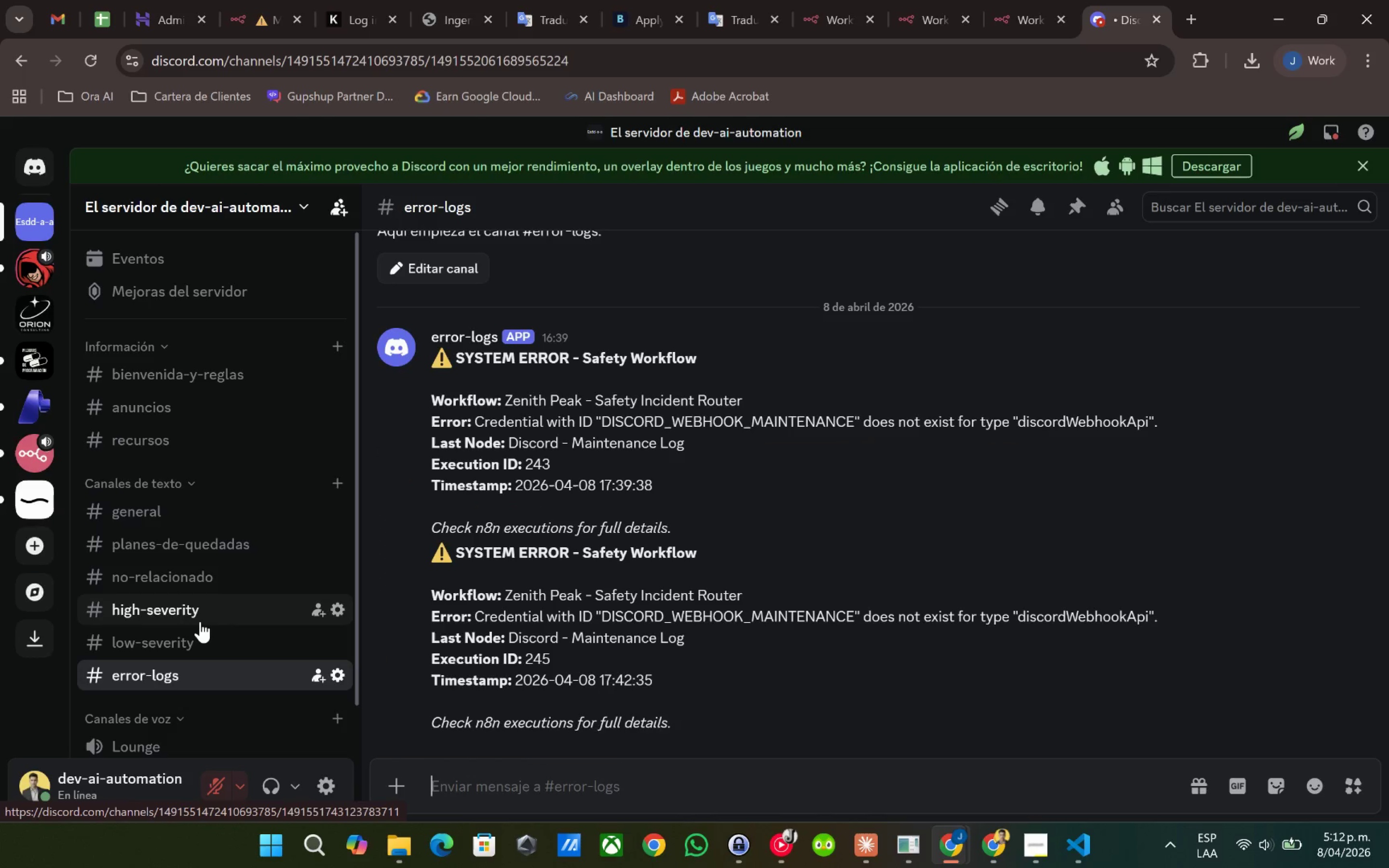 
left_click([200, 622])
 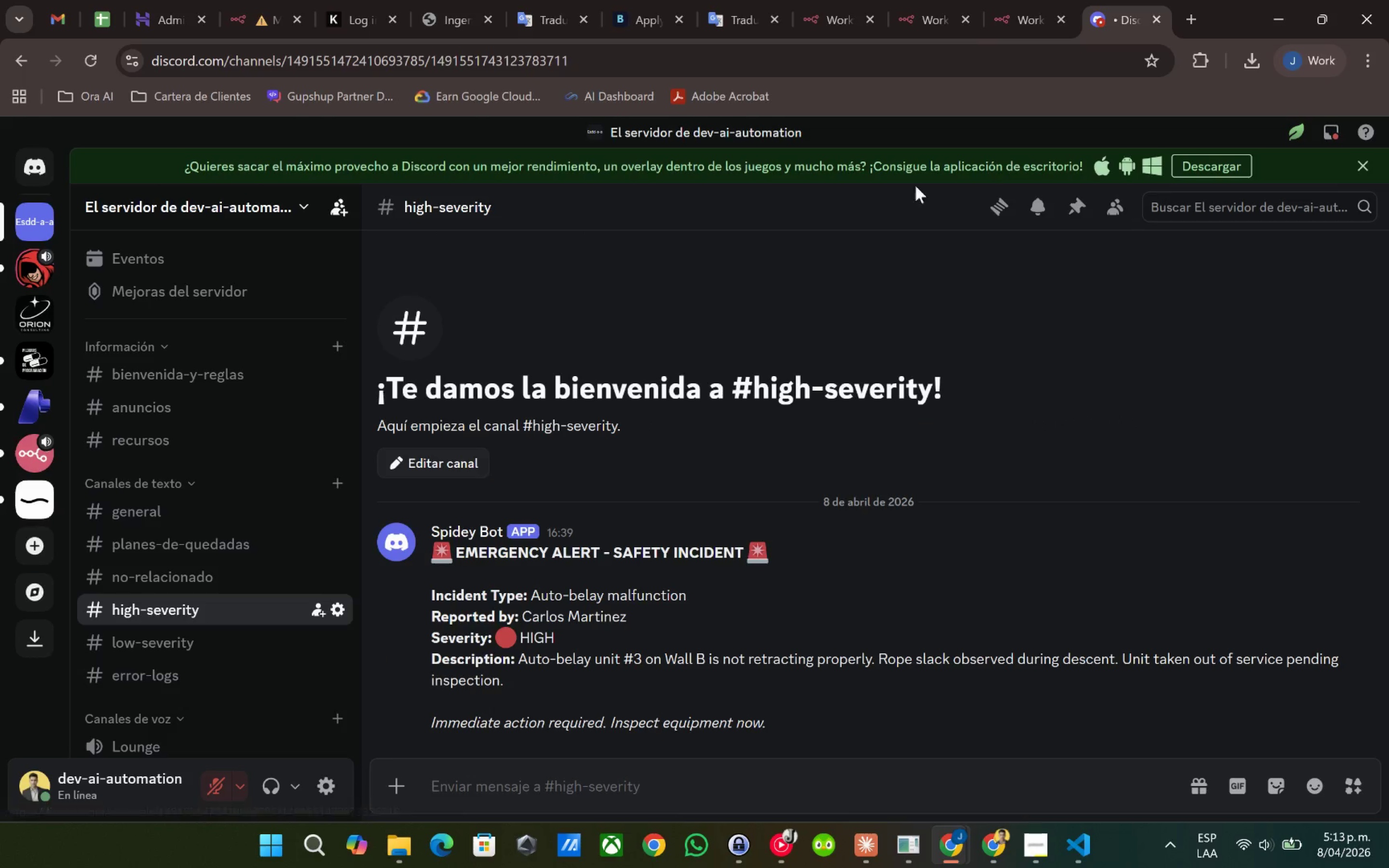 
left_click([932, 0])
 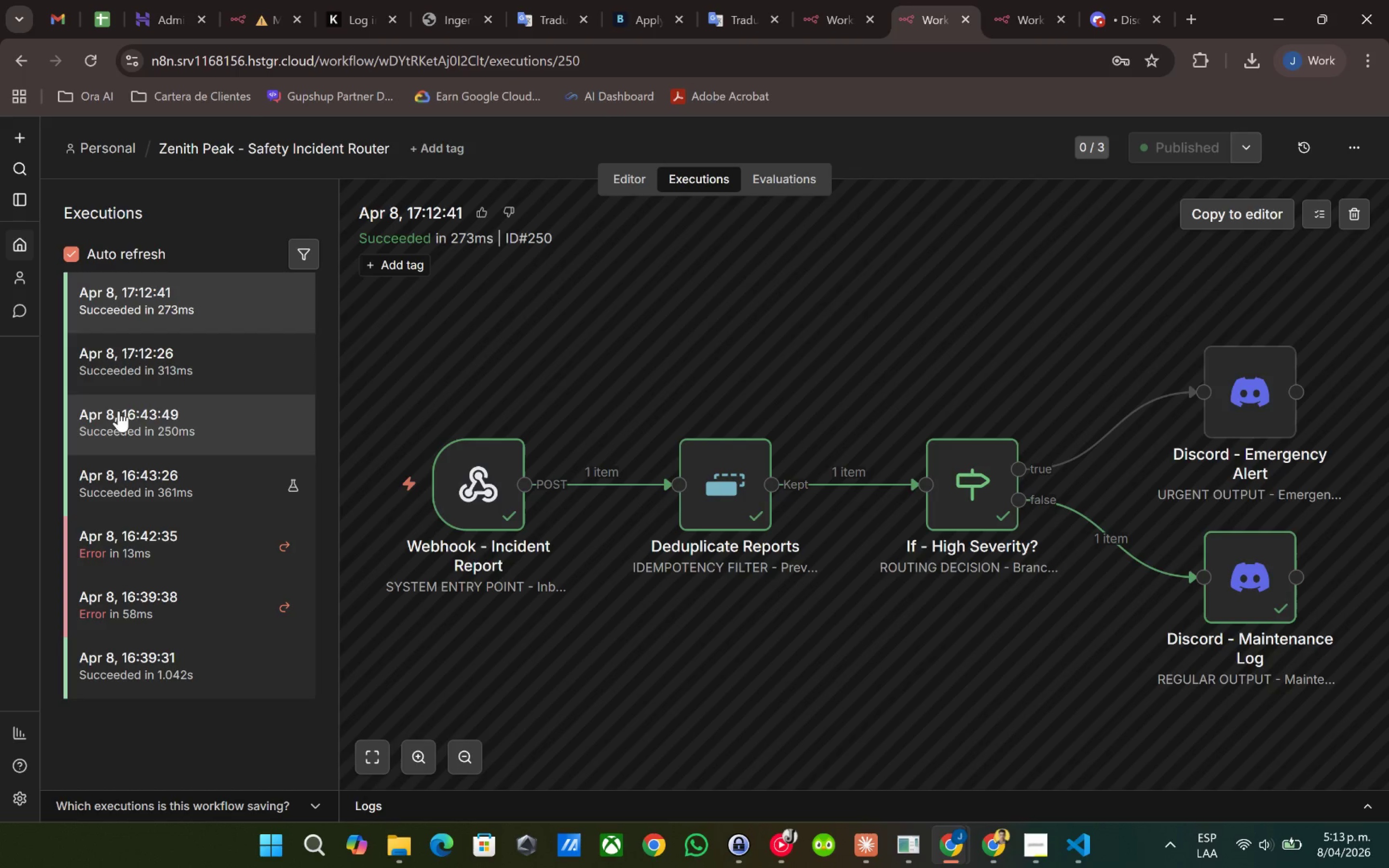 
left_click([114, 372])
 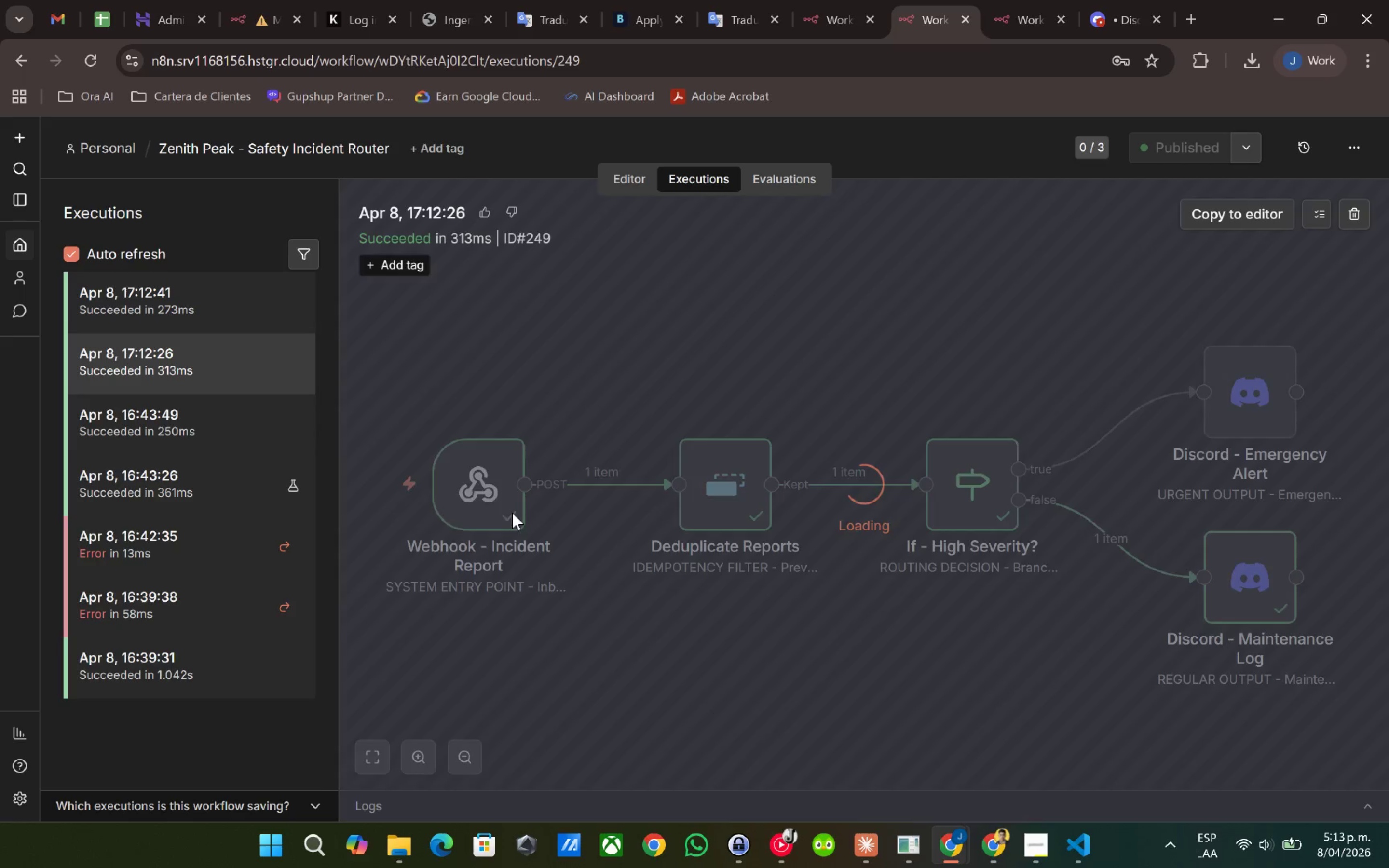 
left_click([235, 299])
 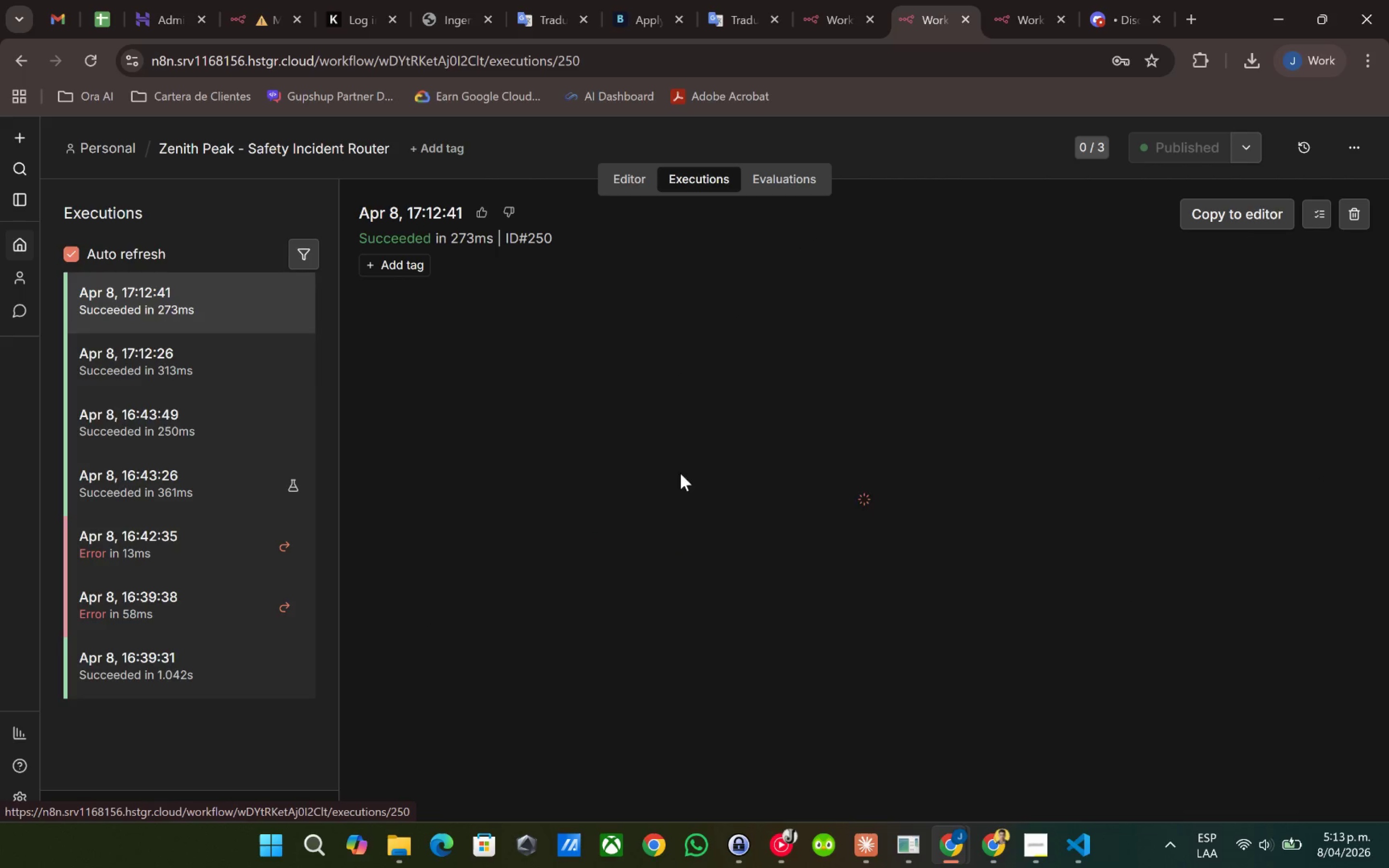 
mouse_move([723, 475])
 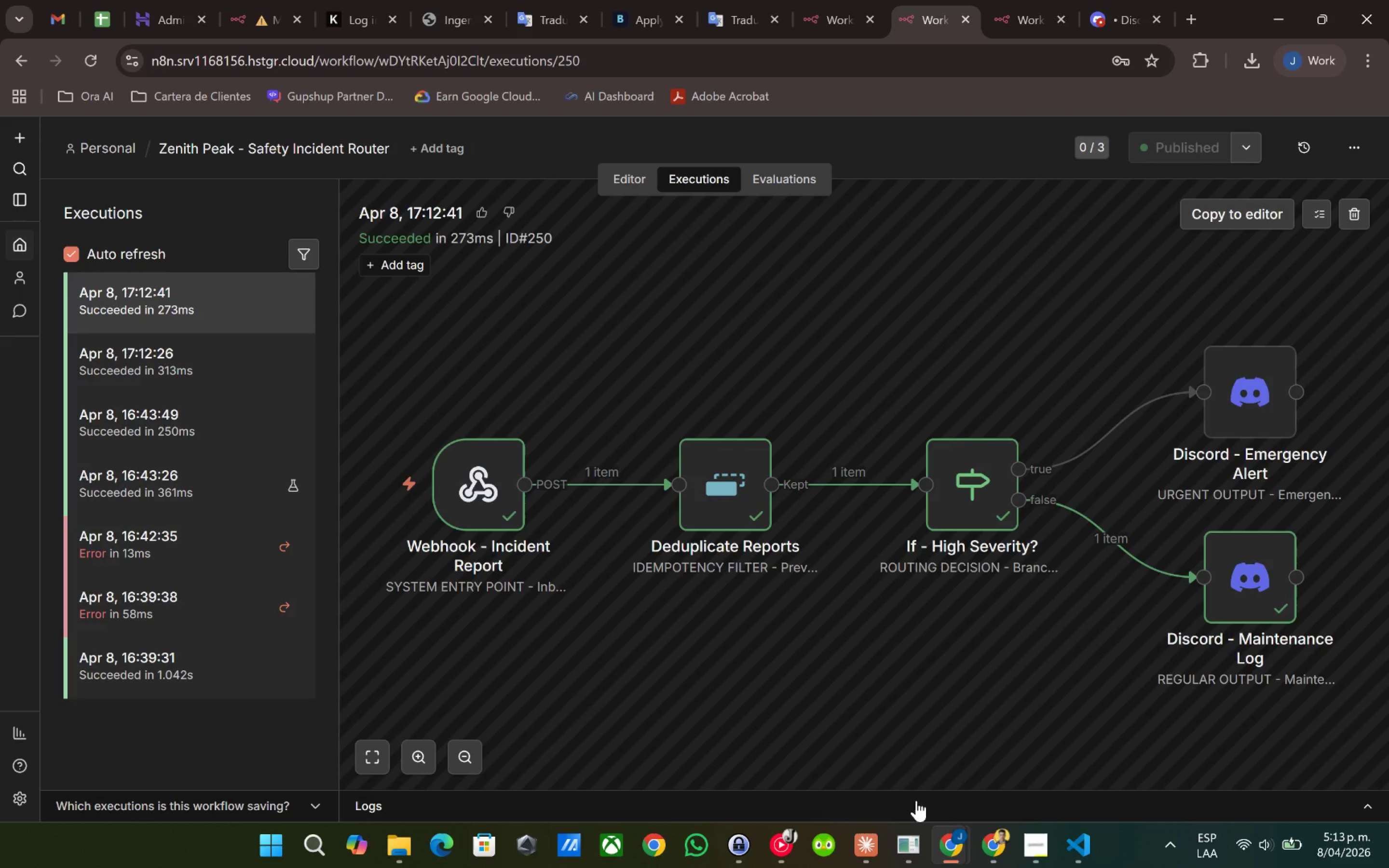 
left_click([872, 838])
 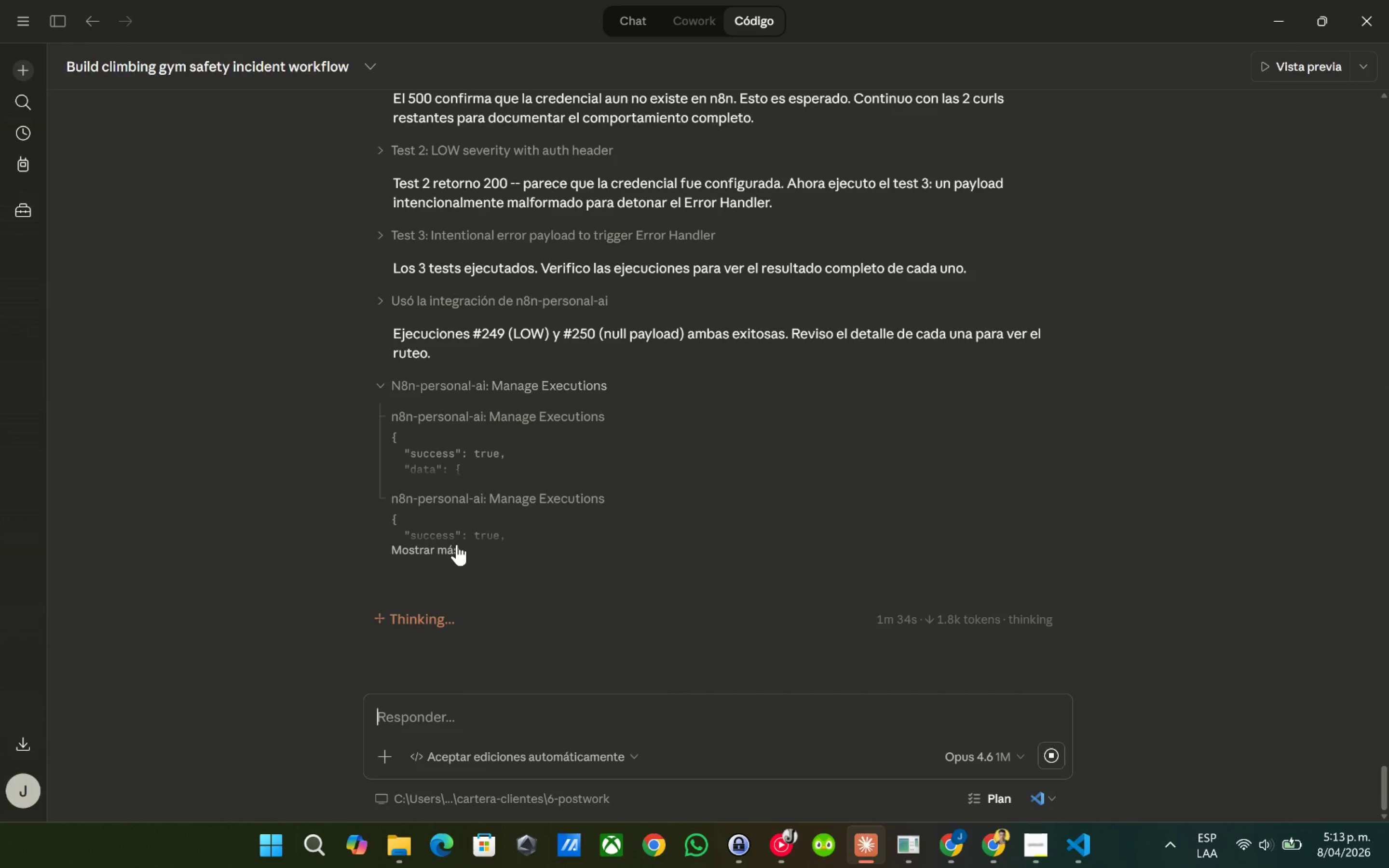 
wait(7.65)
 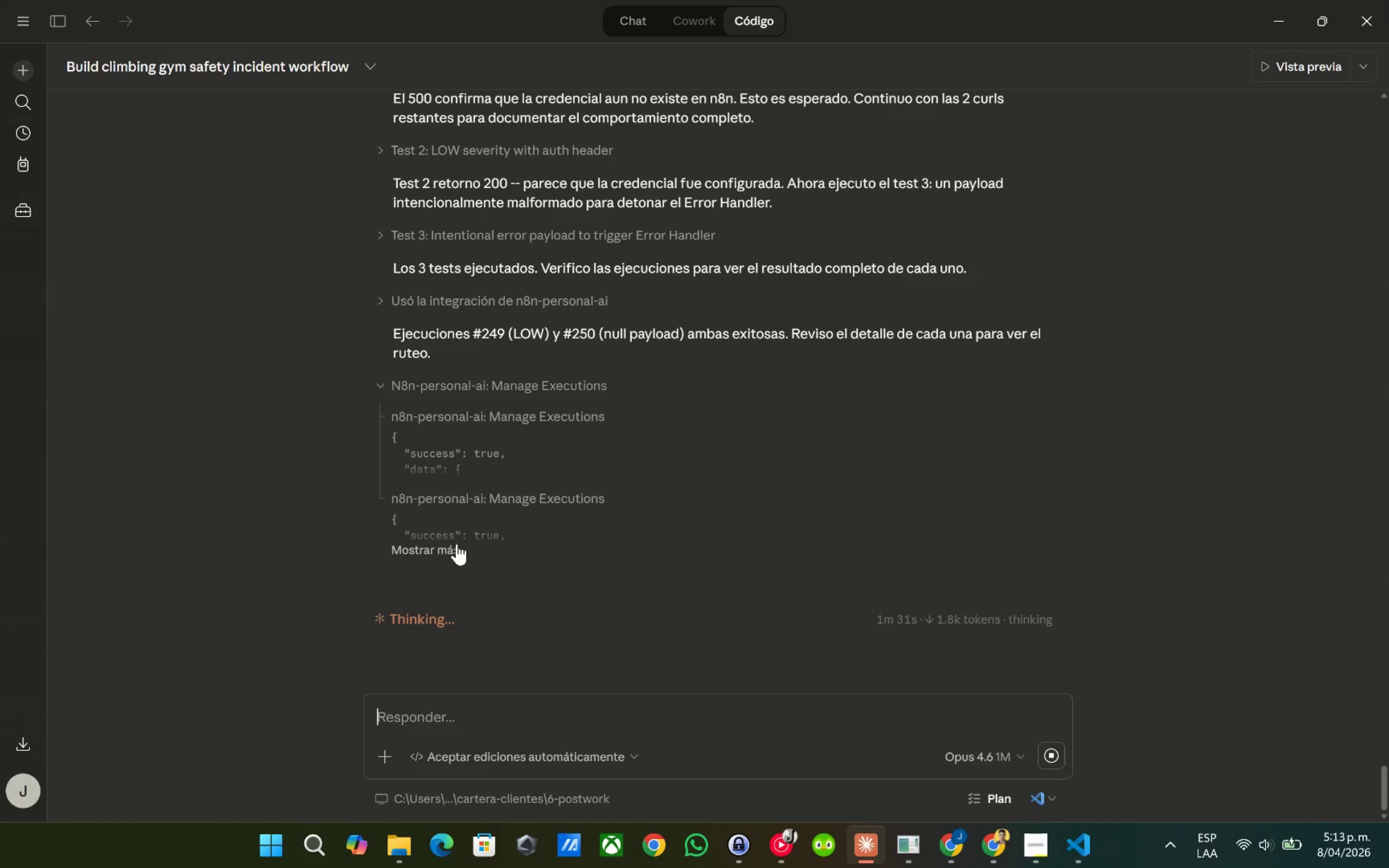 
left_click([1261, 21])
 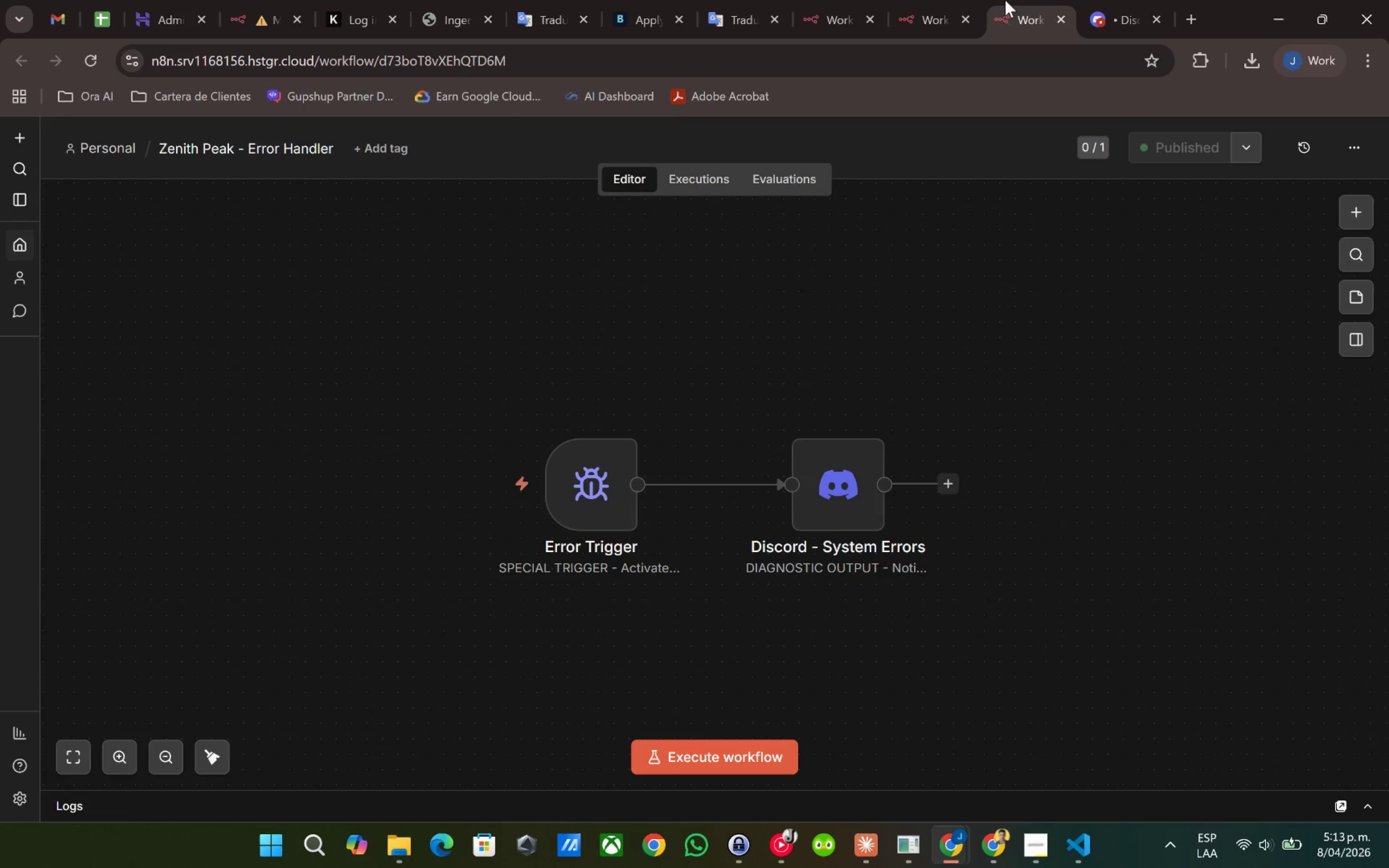 
double_click([1117, 0])
 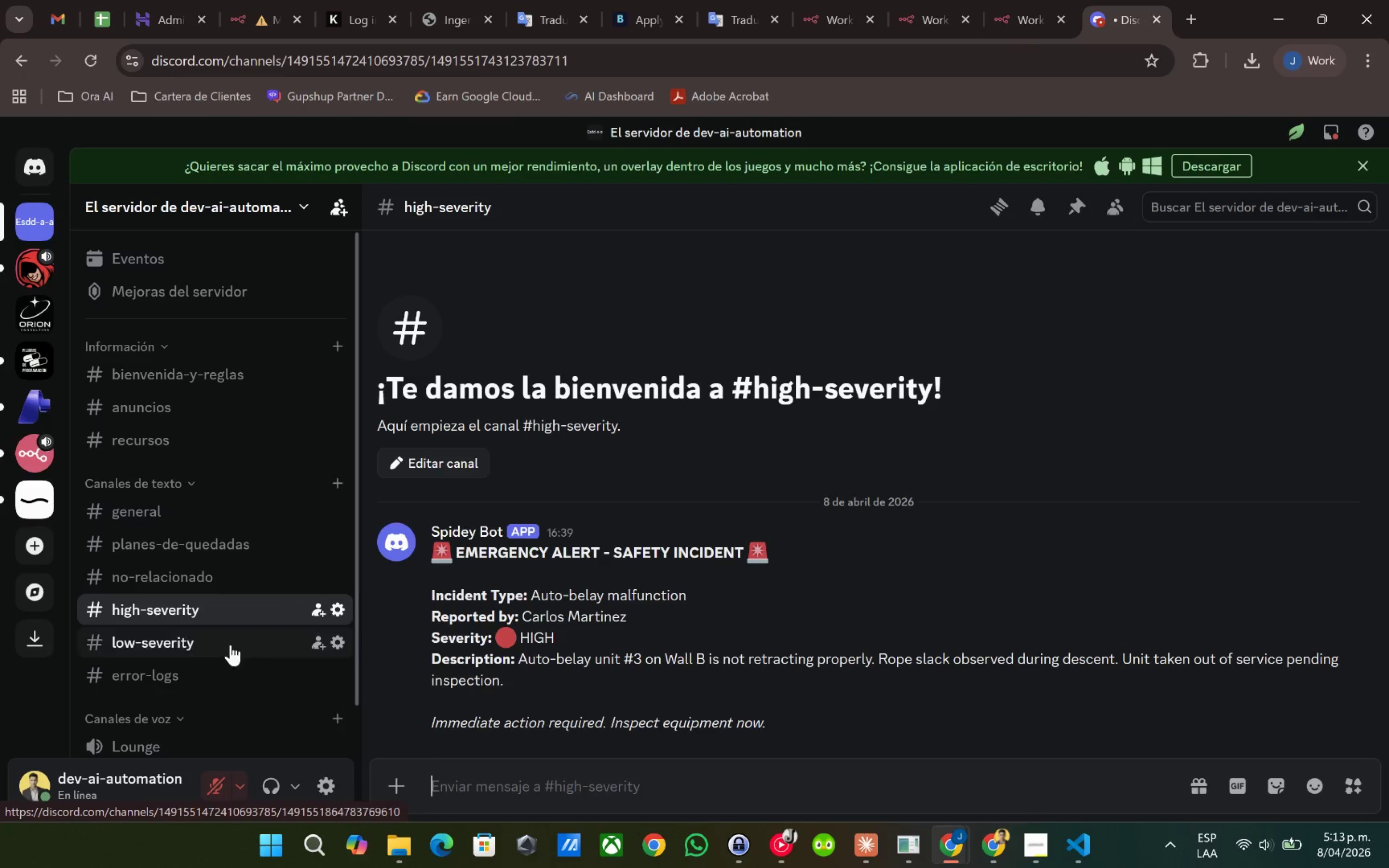 
left_click([150, 684])
 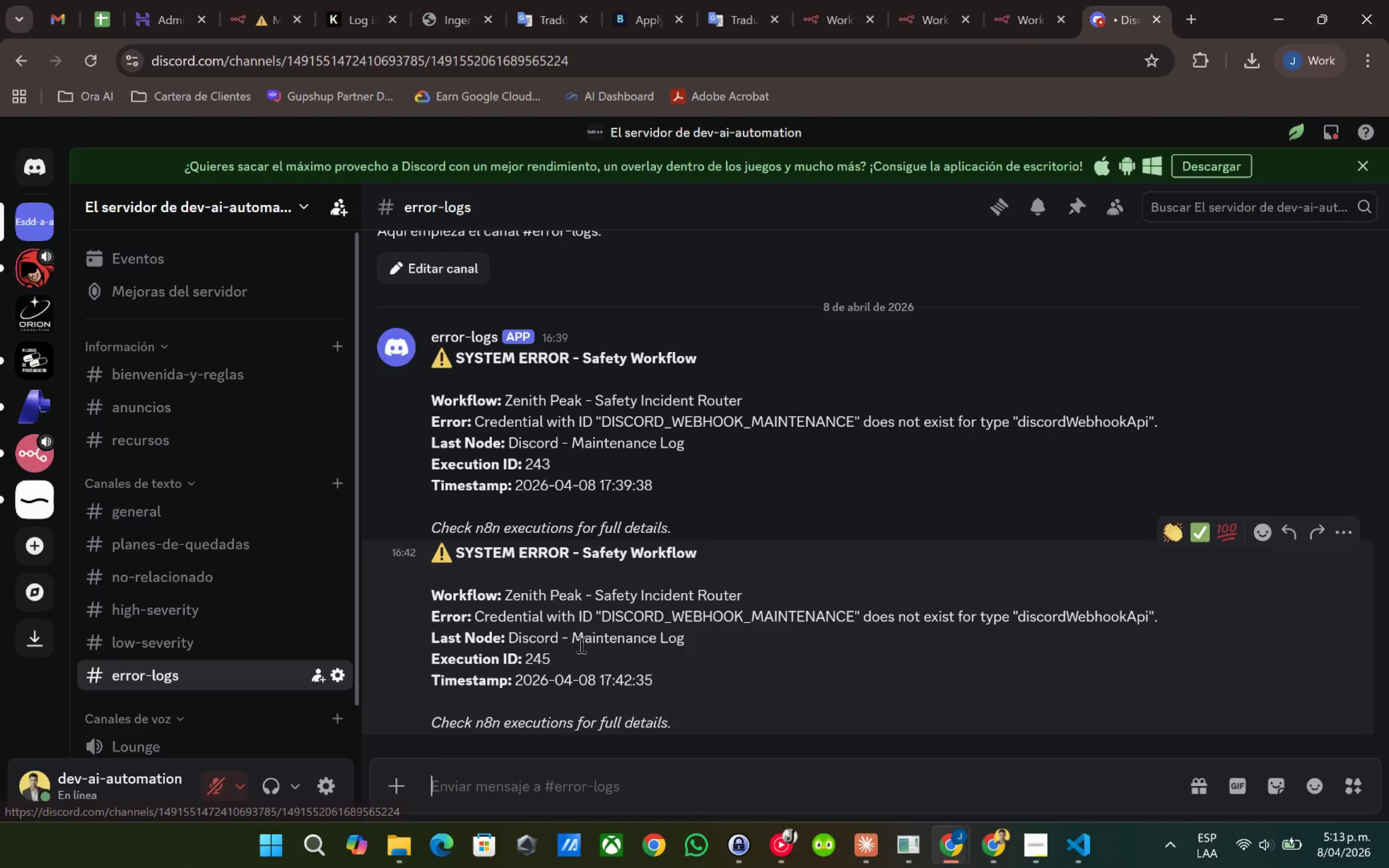 
left_click([201, 629])
 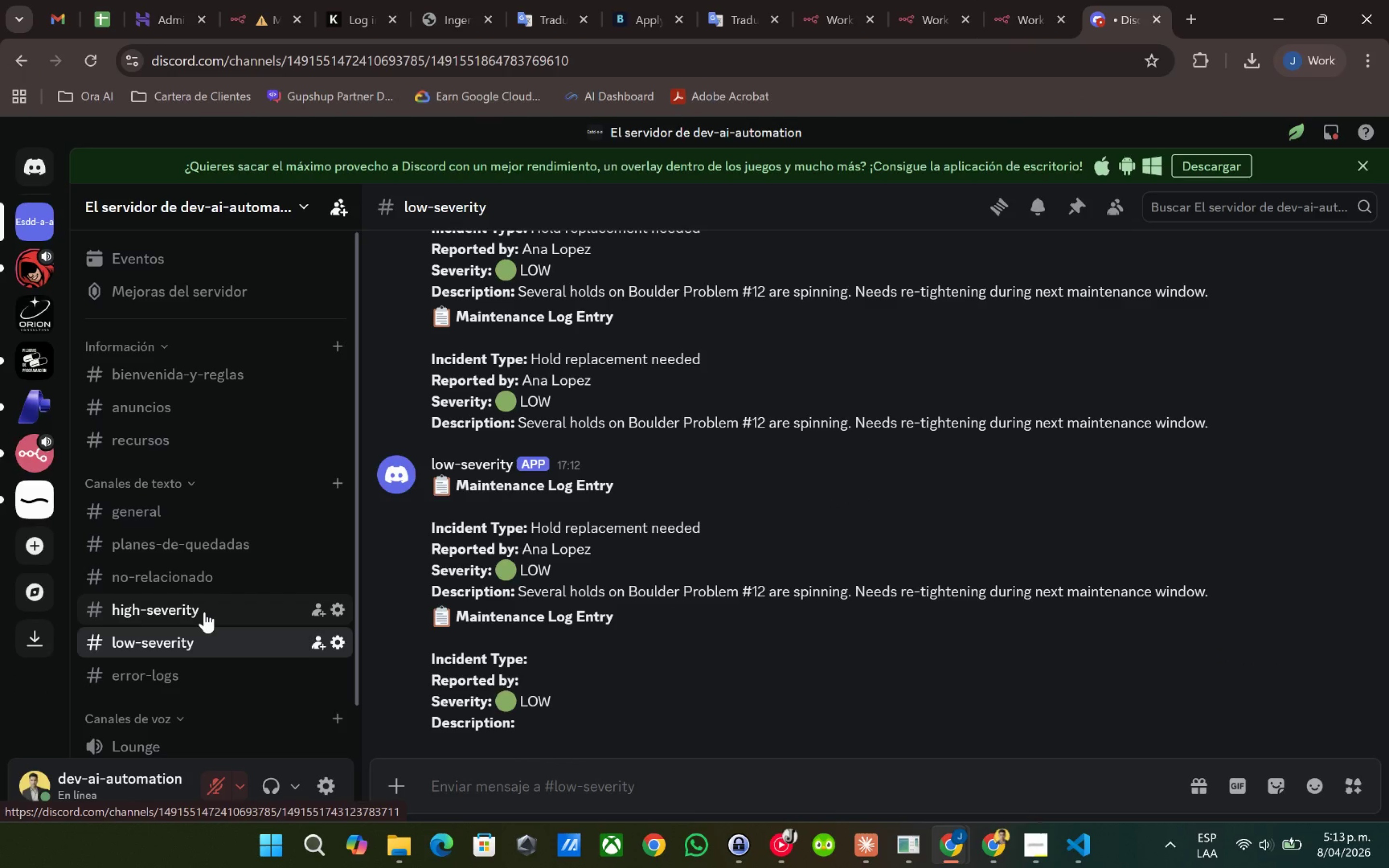 
scroll: coordinate [589, 647], scroll_direction: down, amount: 3.0
 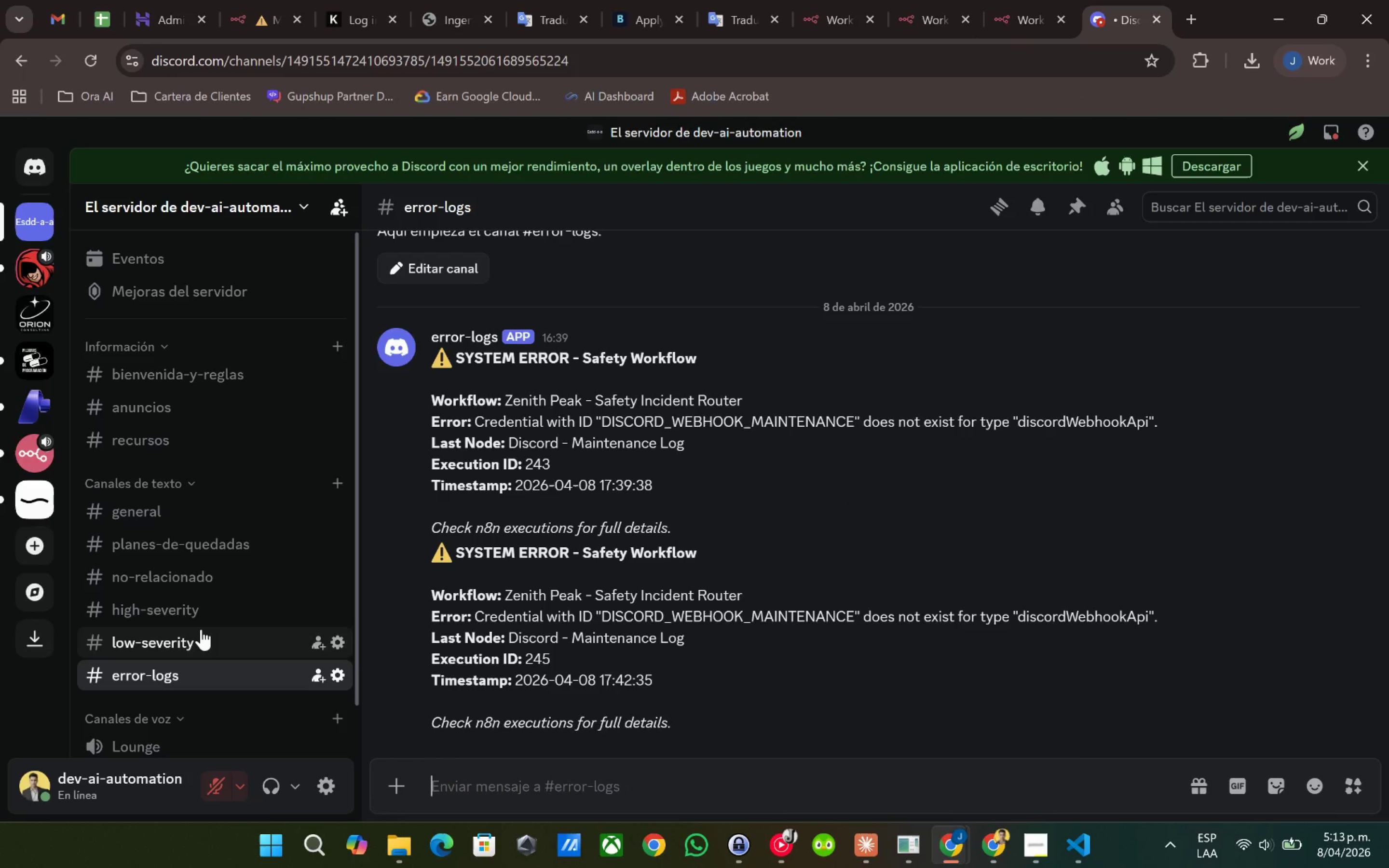 
left_click([204, 612])
 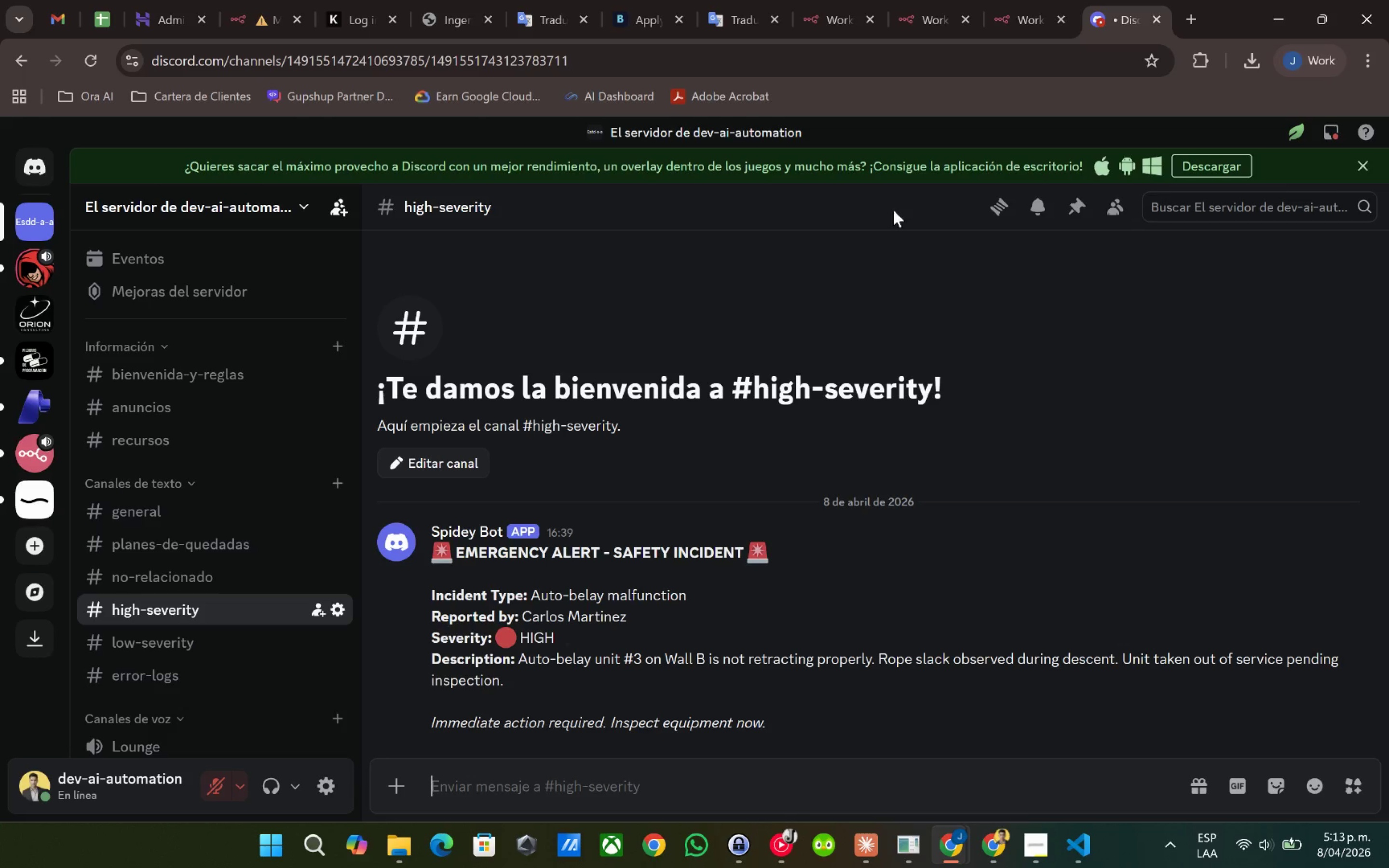 
double_click([918, 0])
 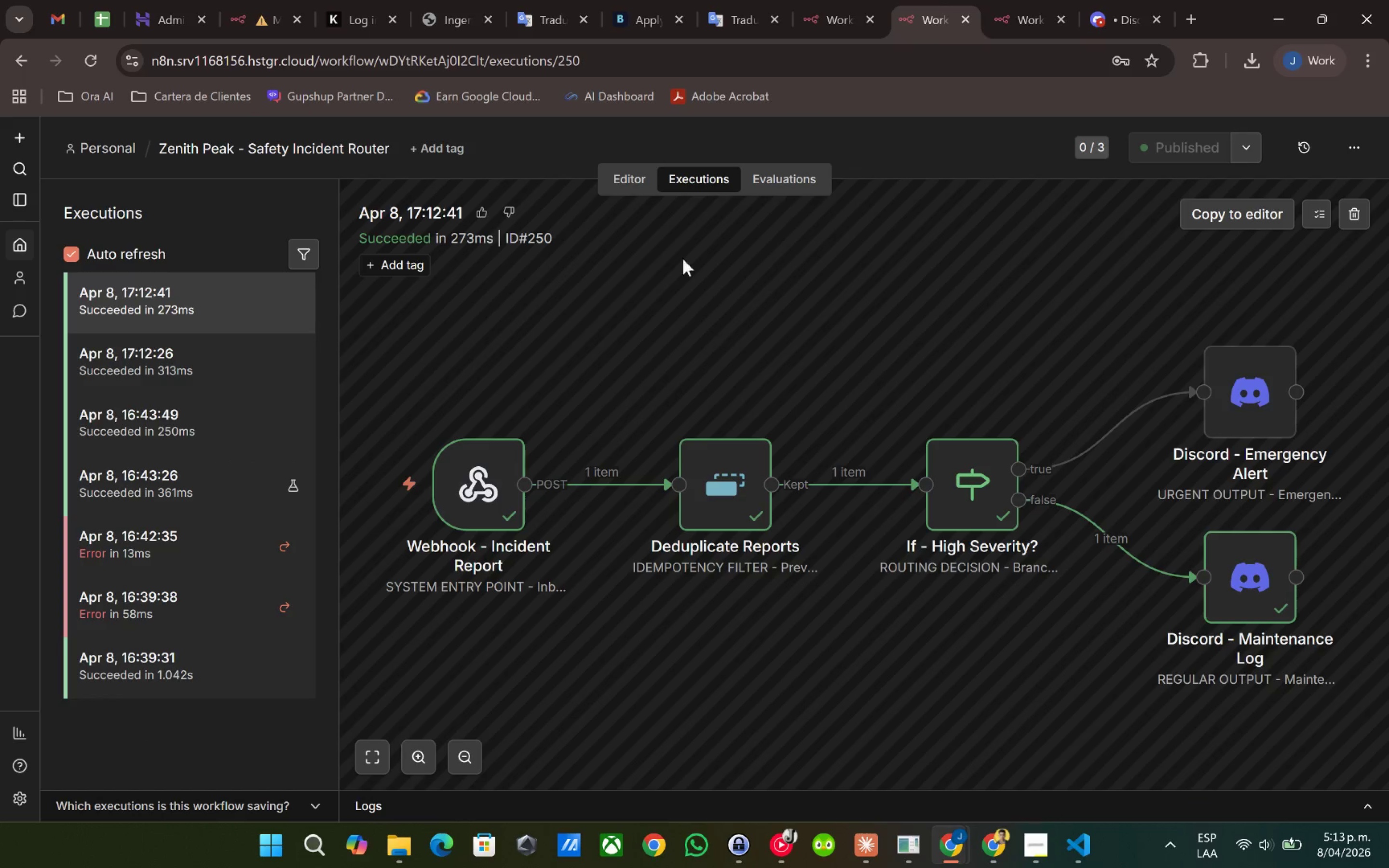 
left_click([625, 188])
 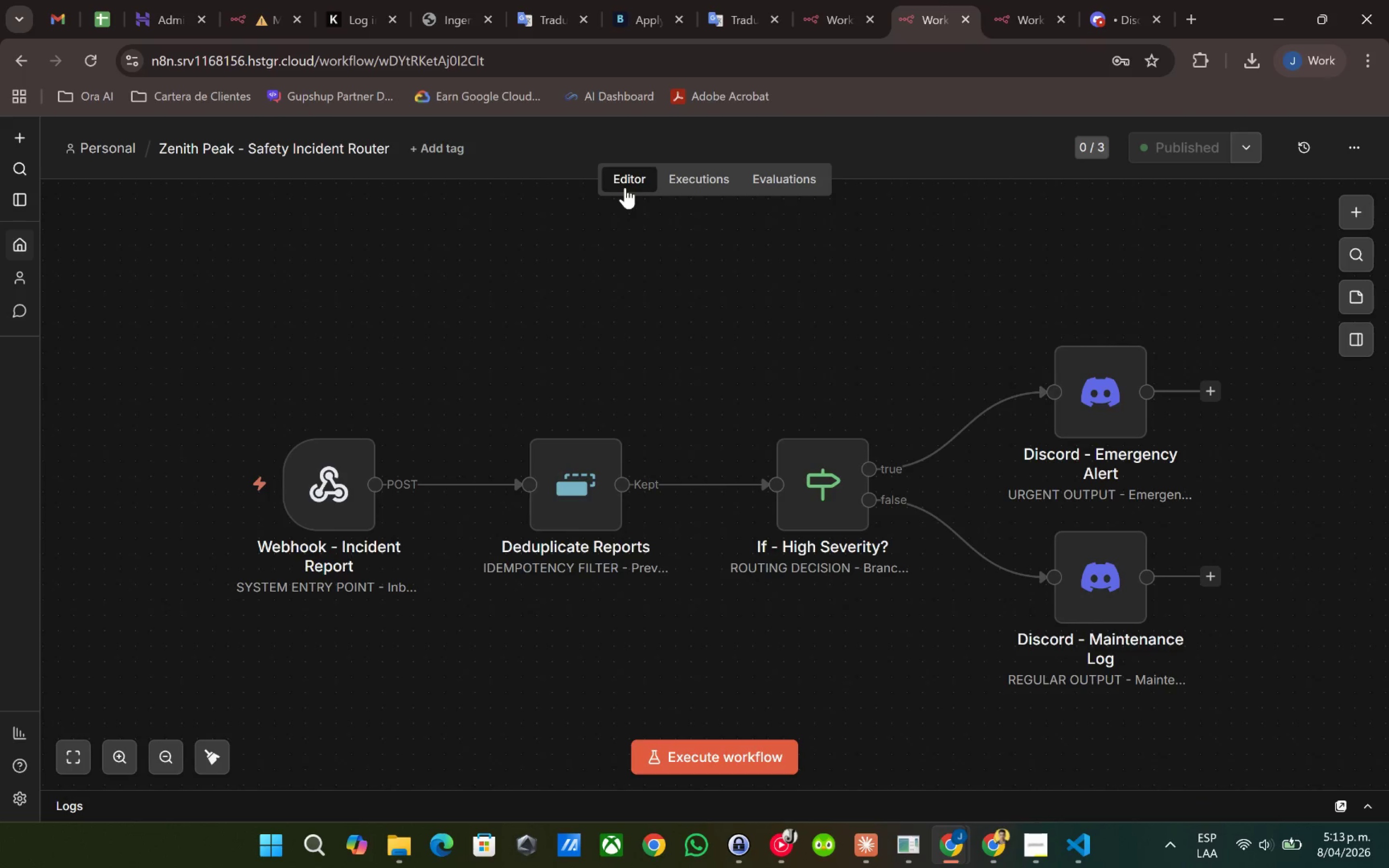 
left_click([676, 280])
 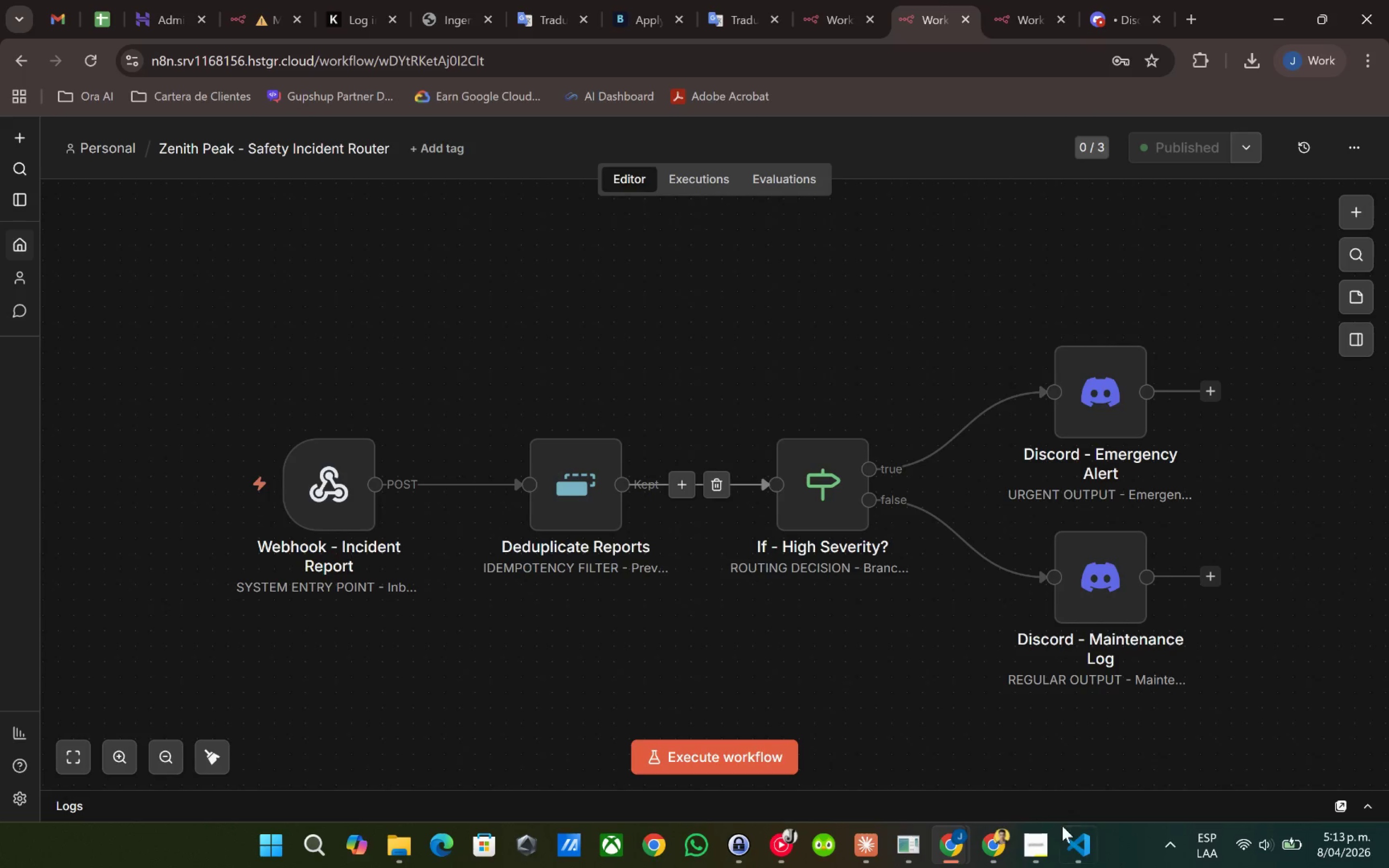 
left_click([1044, 848])